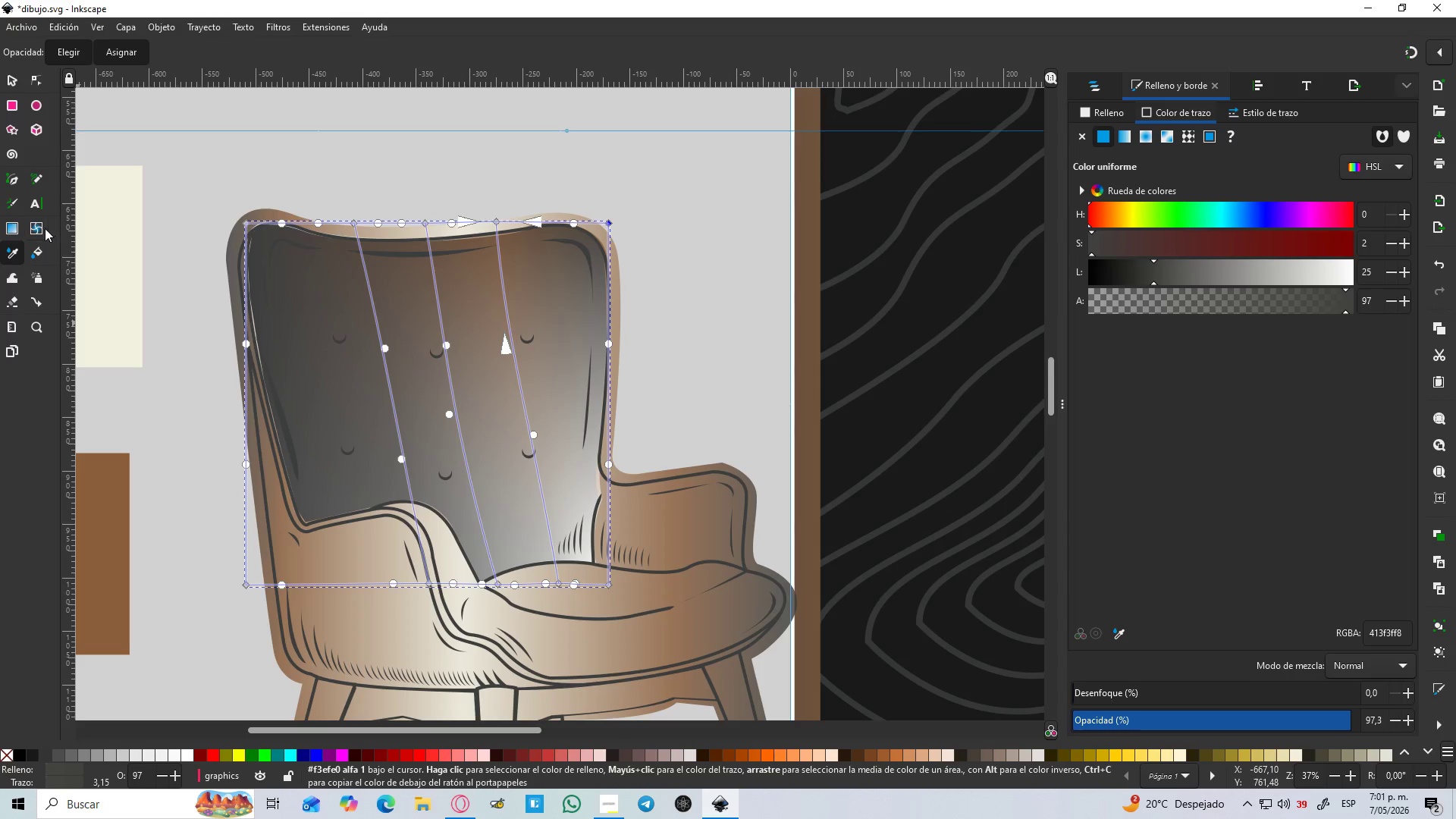 
left_click([45, 228])
 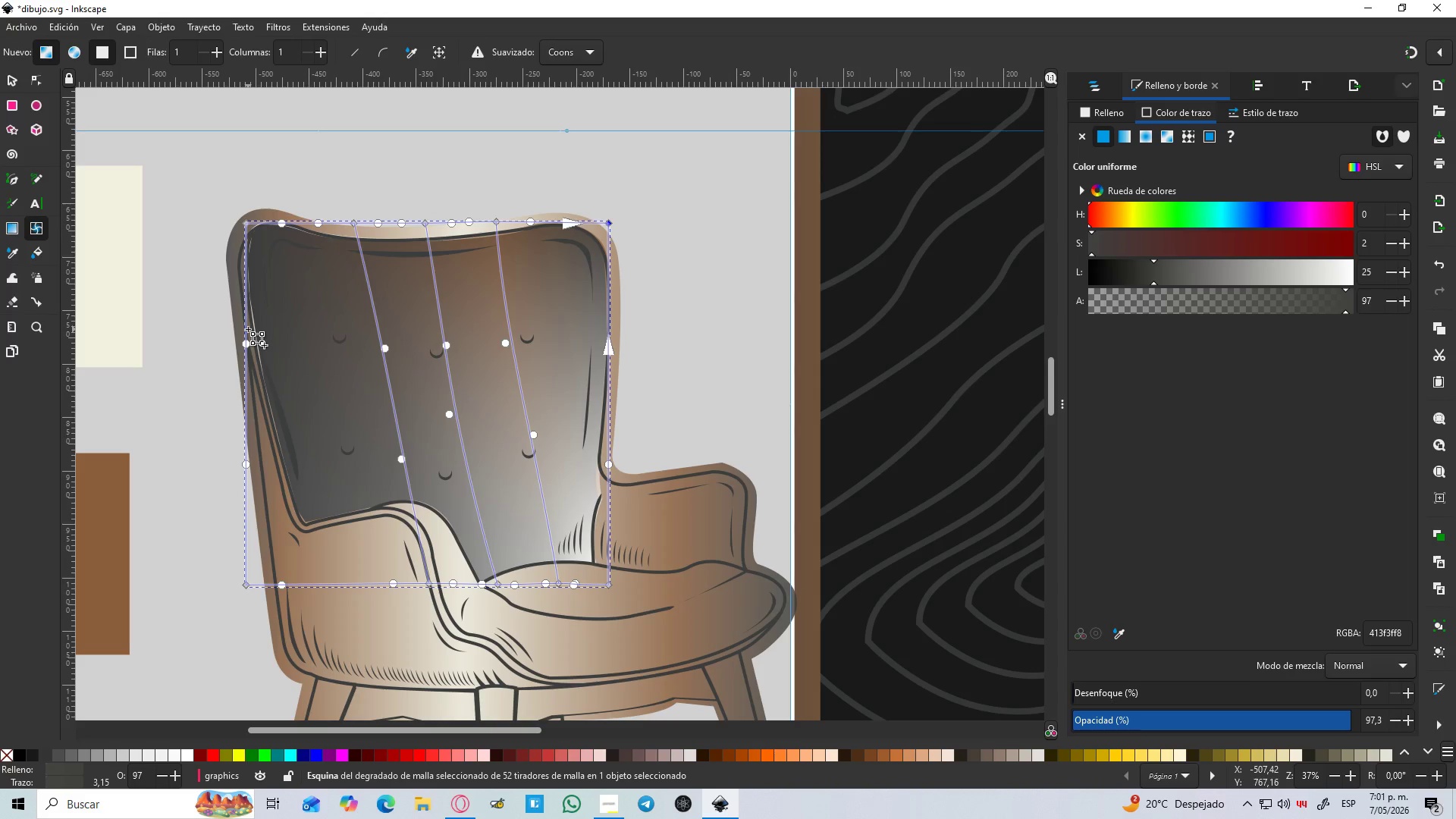 
double_click([248, 329])
 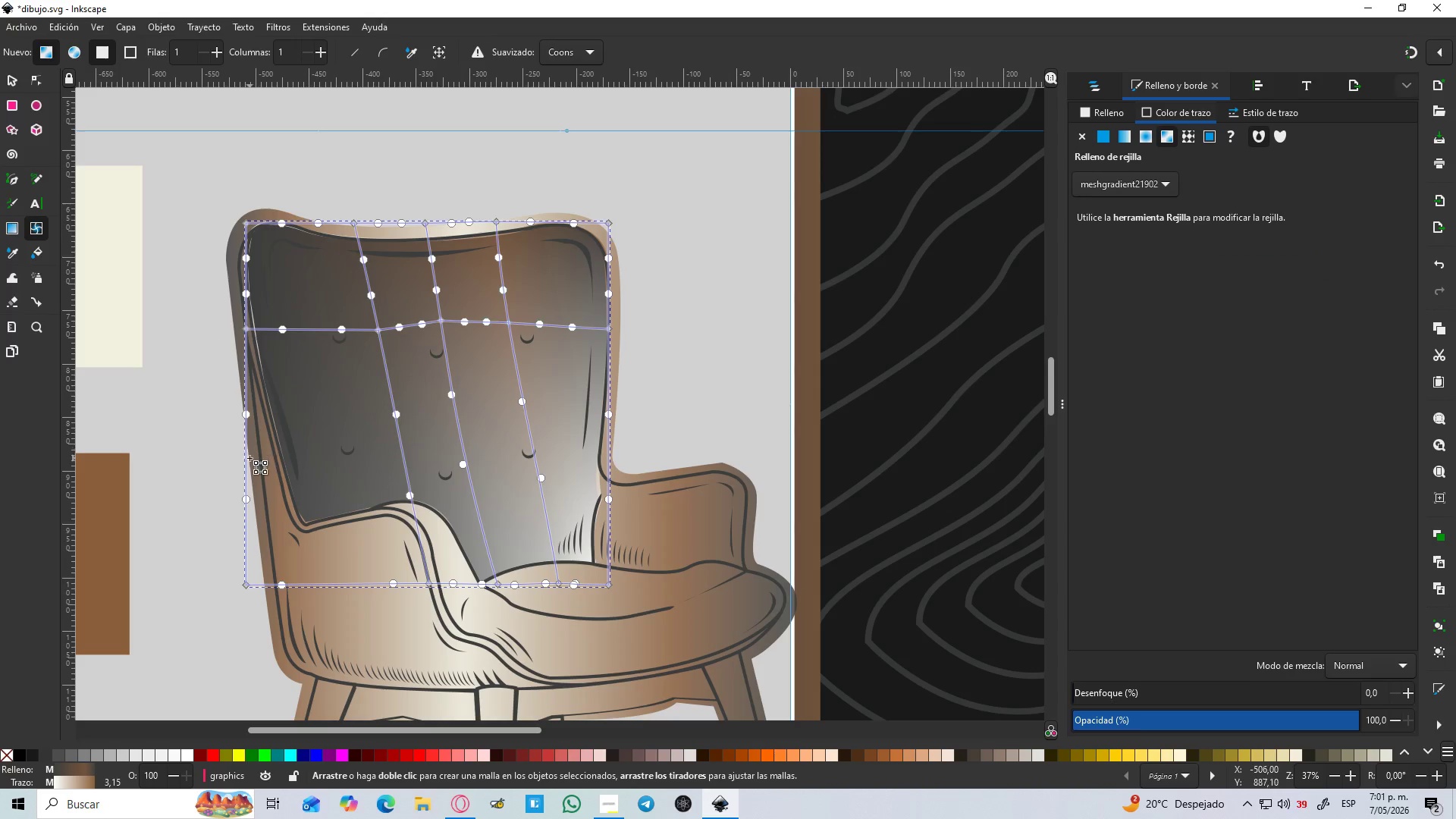 
double_click([248, 463])
 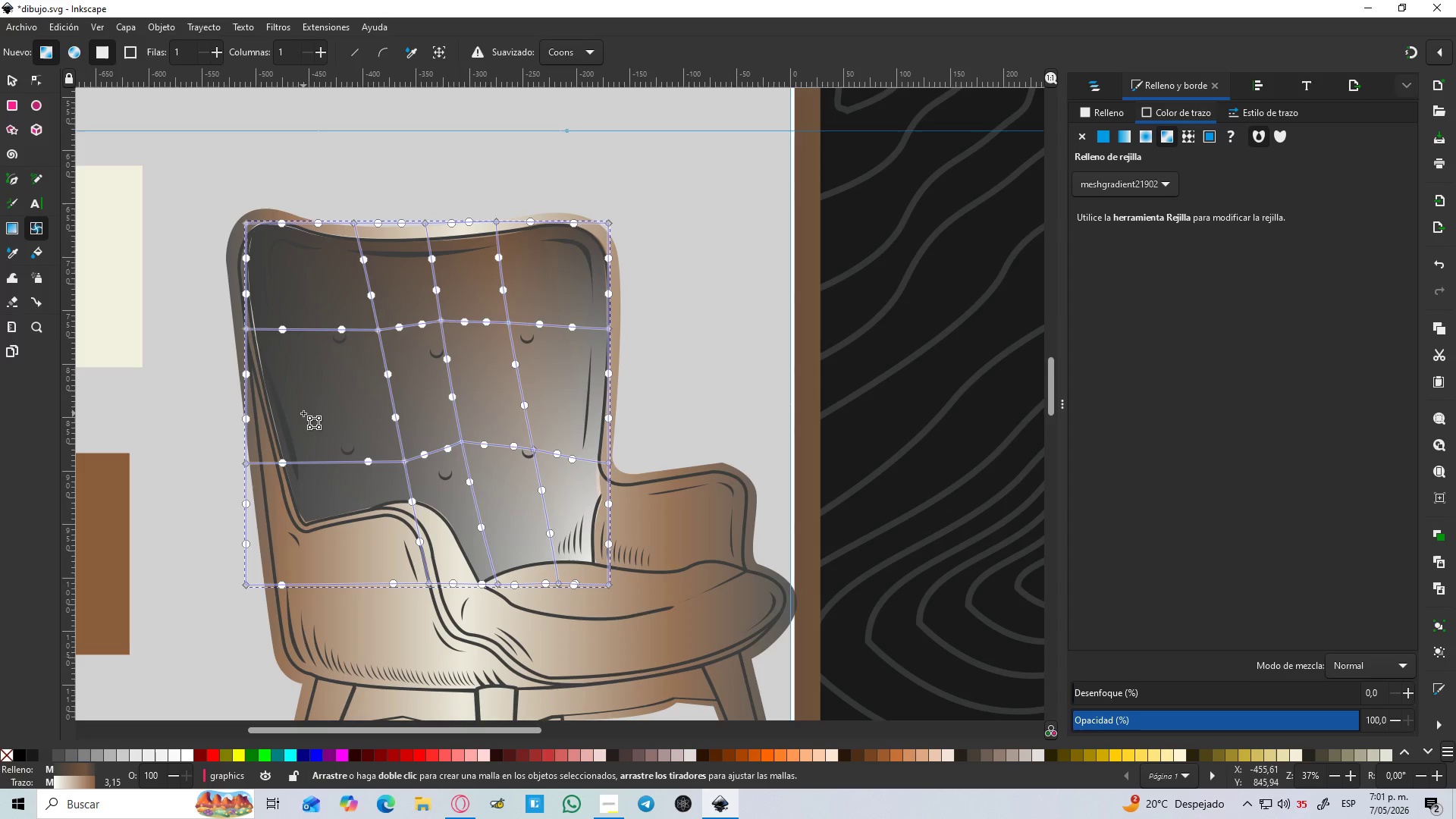 
wait(15.02)
 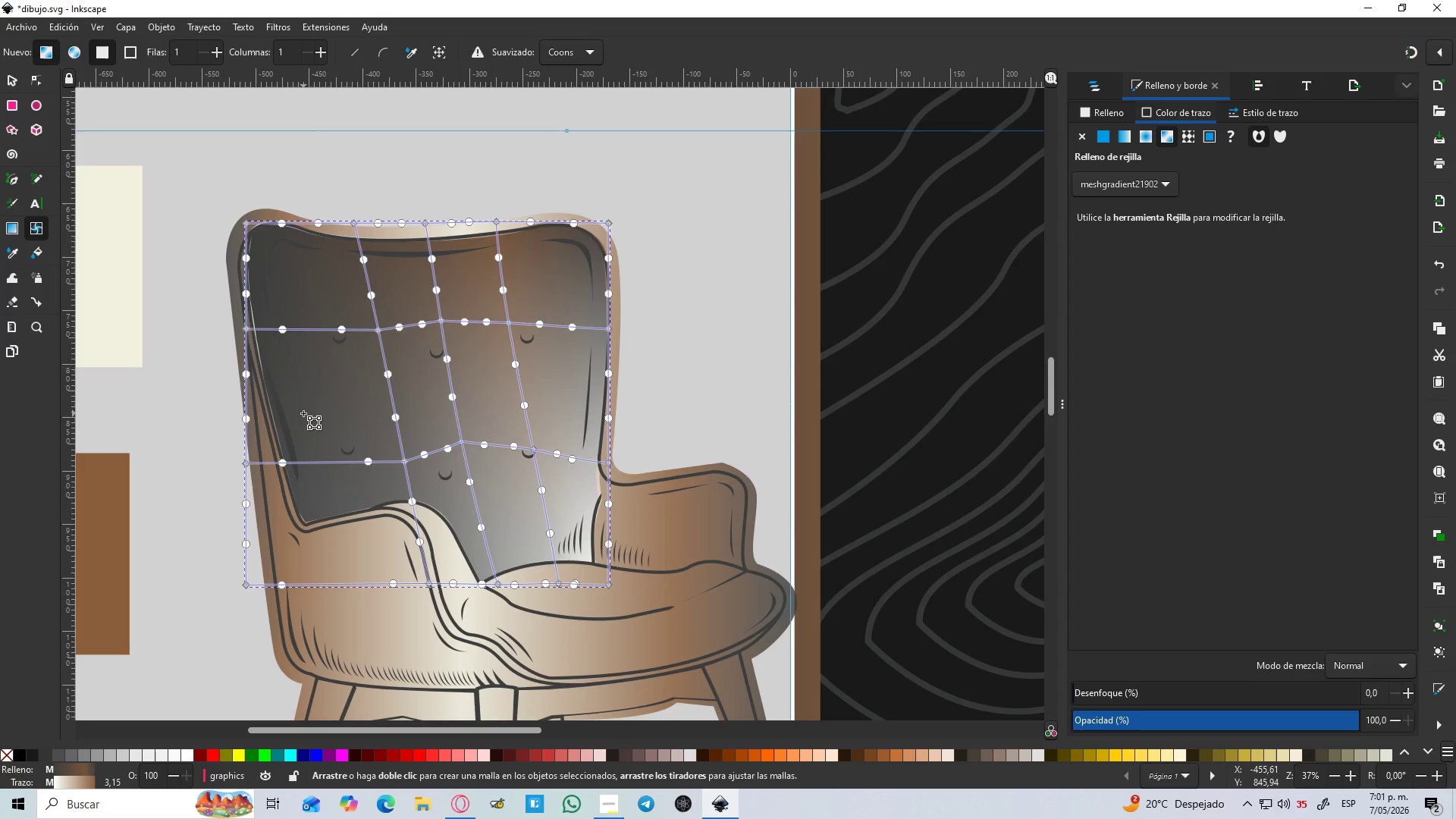 
left_click([610, 587])
 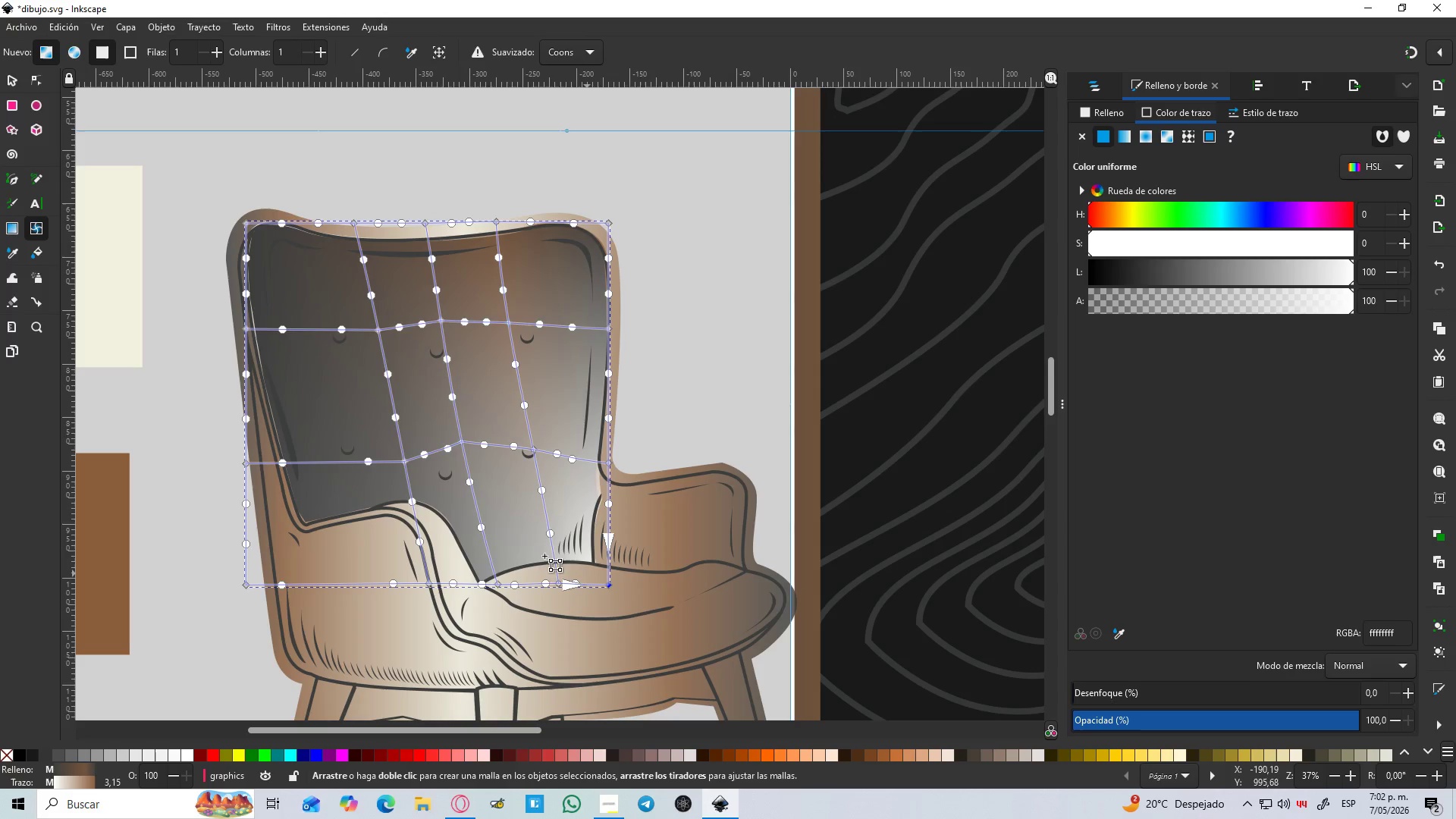 
hold_key(key=ControlLeft, duration=0.42)
scroll: coordinate [441, 508], scroll_direction: down, amount: 3.0
 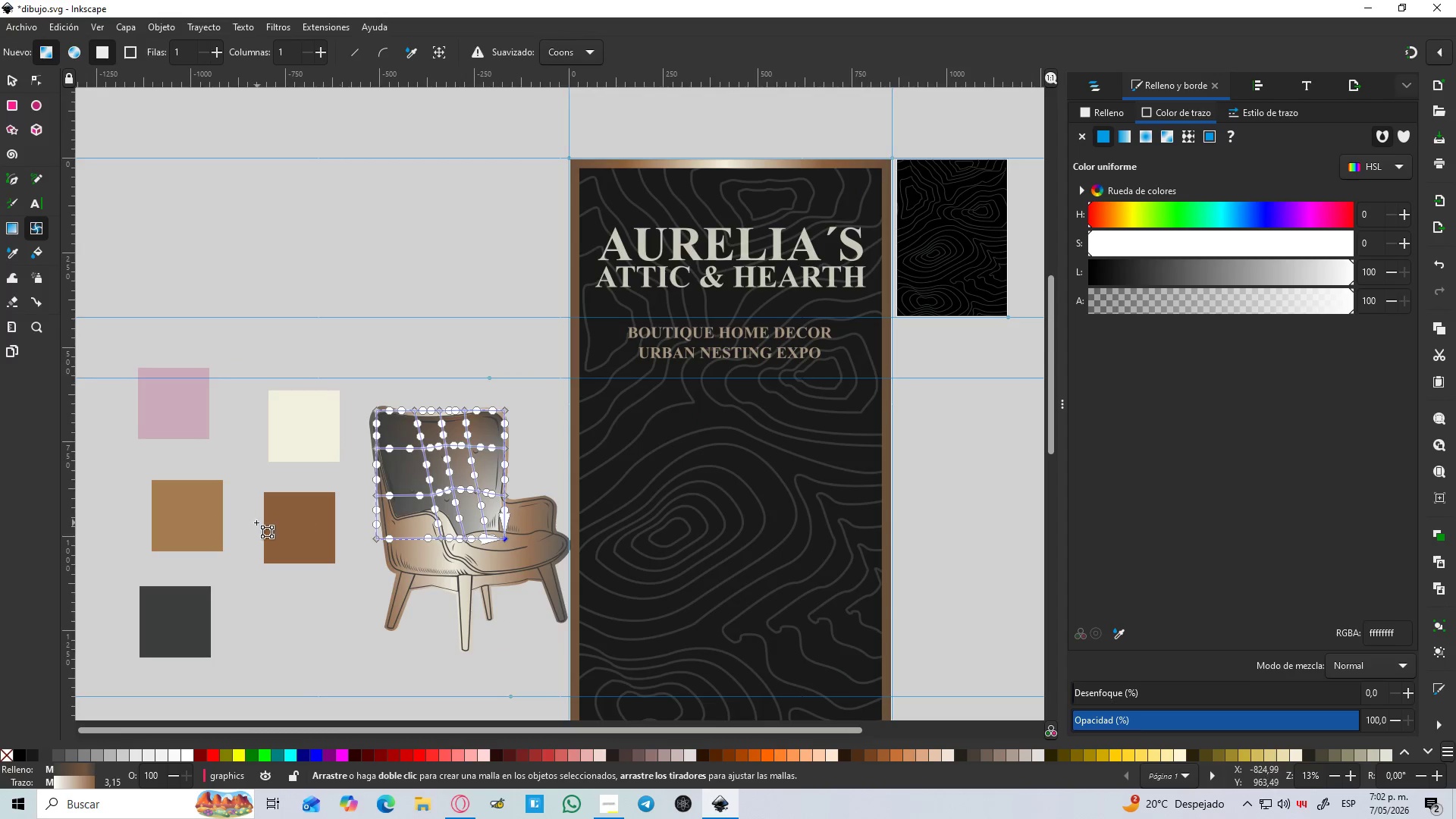 
key(D)
 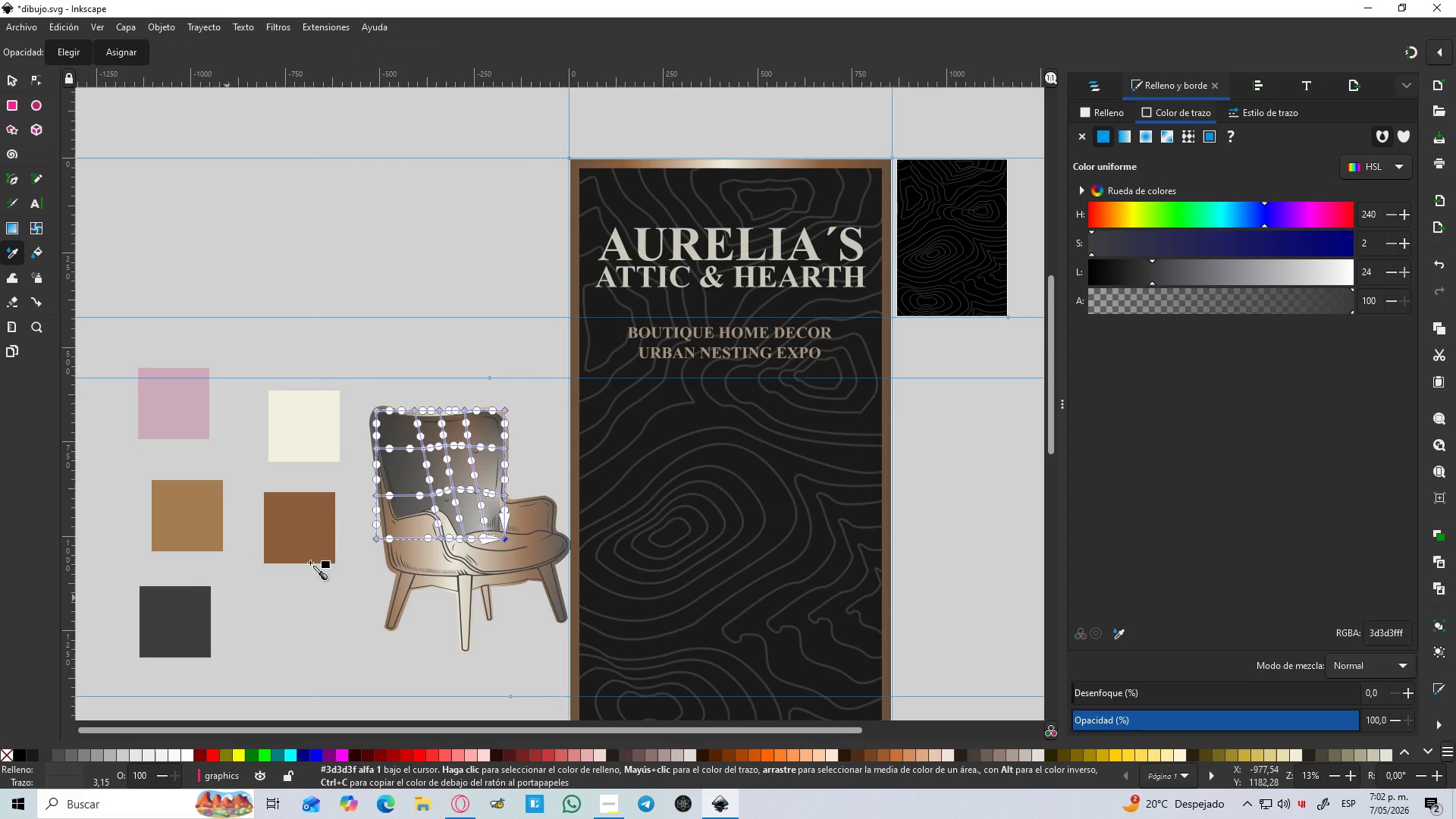 
hold_key(key=ControlLeft, duration=0.5)
scroll: coordinate [460, 494], scroll_direction: up, amount: 3.0
 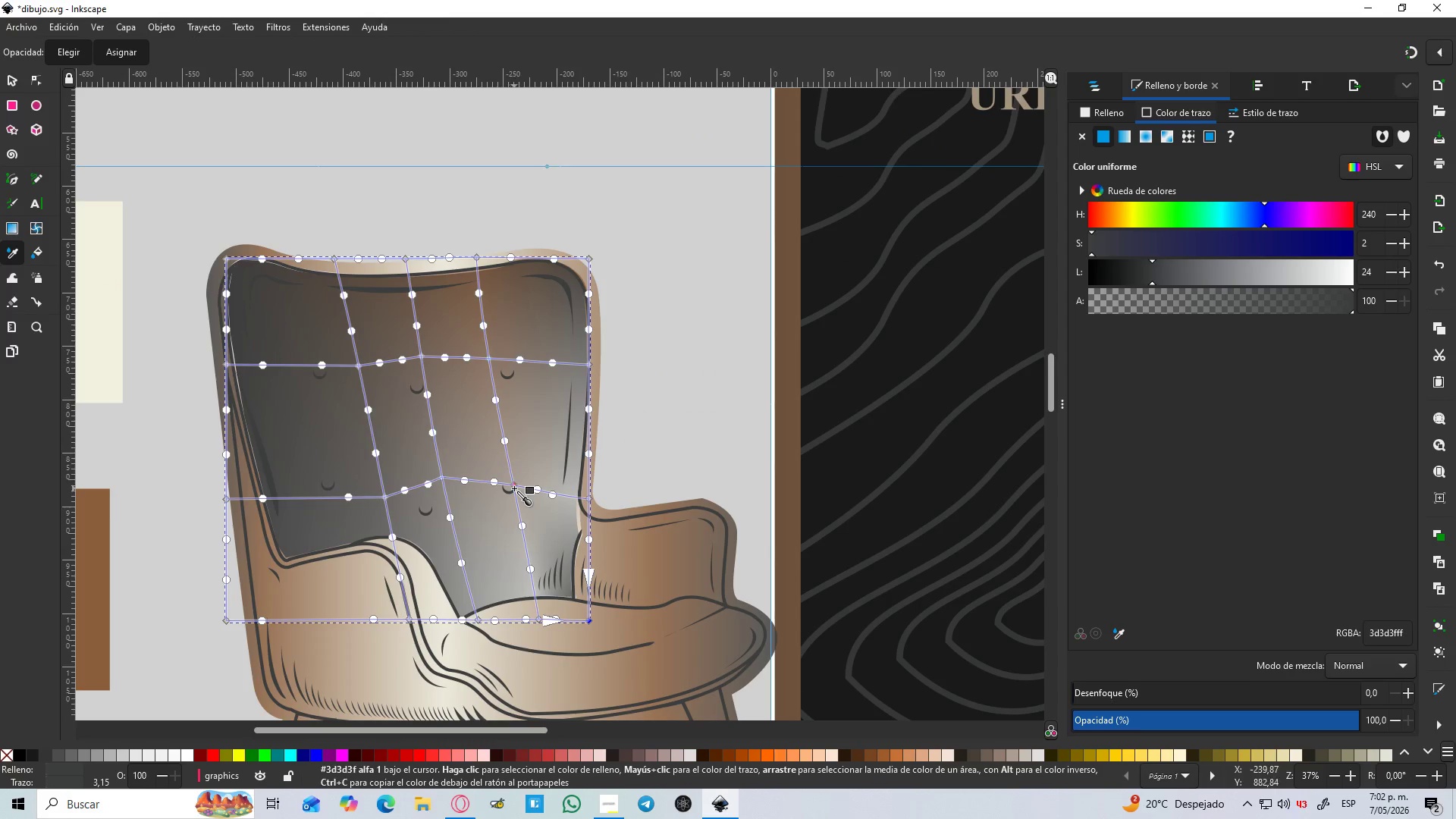 
left_click([515, 488])
 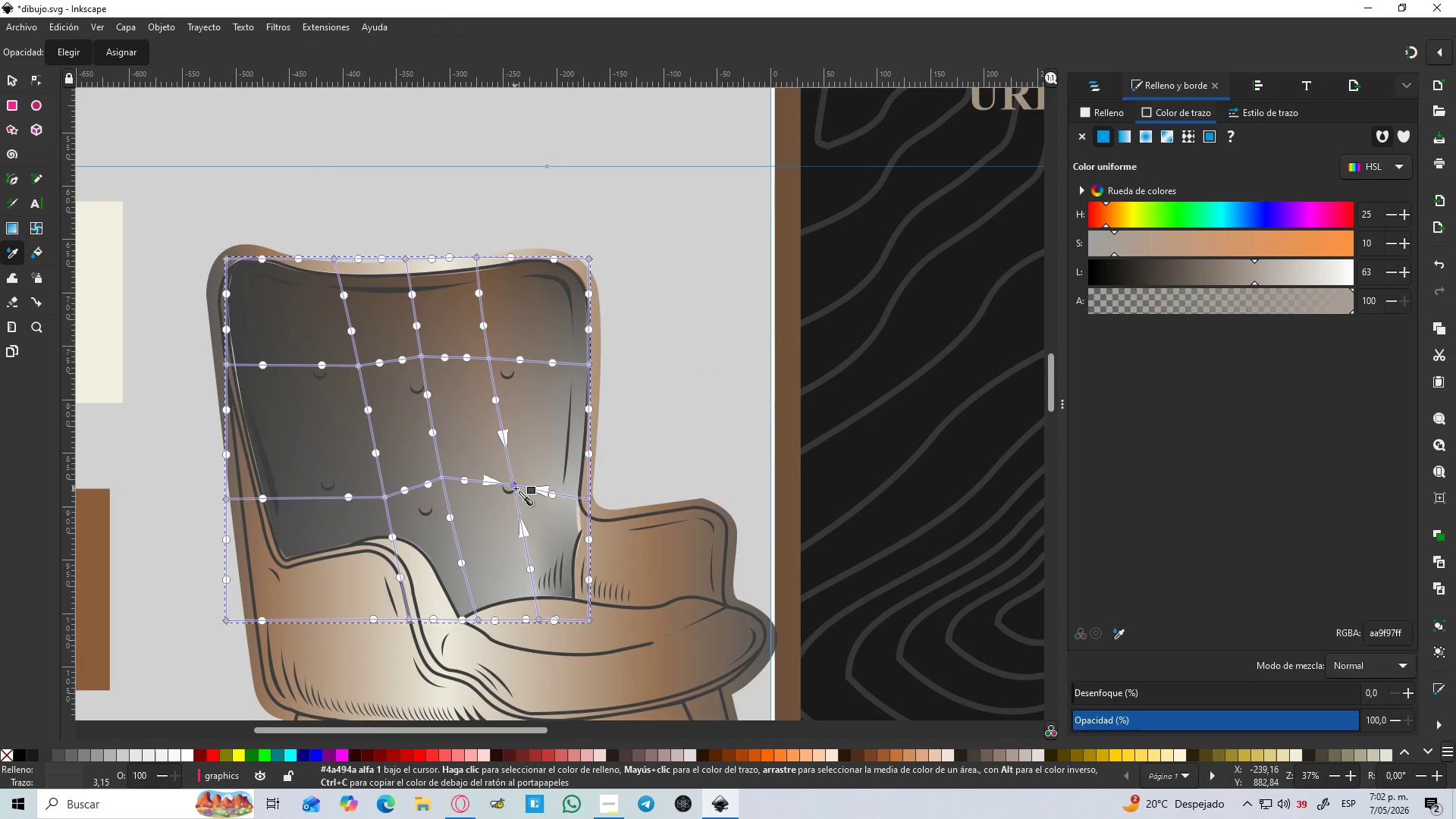 
hold_key(key=ControlLeft, duration=0.33)
scroll: coordinate [425, 500], scroll_direction: down, amount: 2.0
 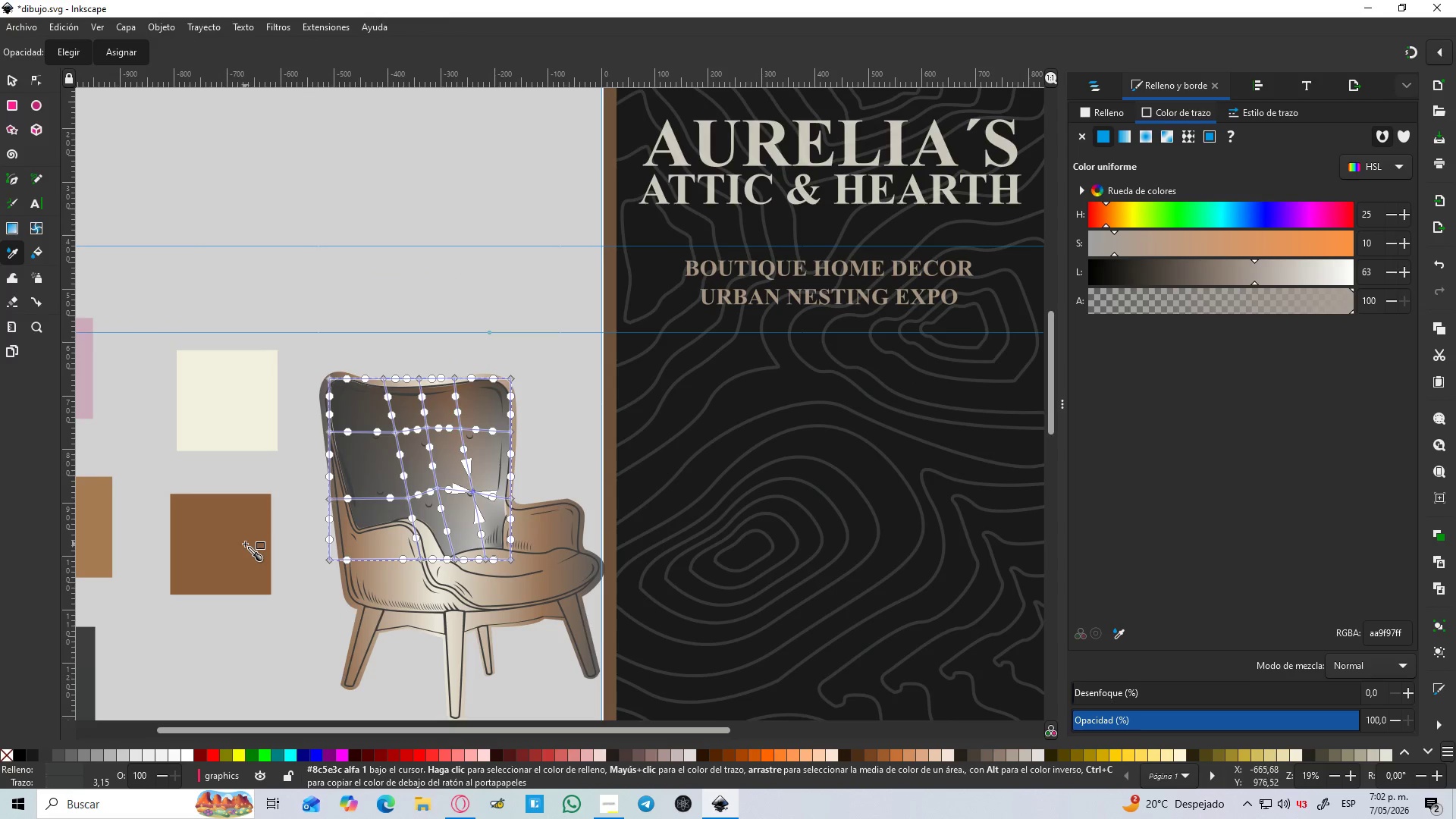 
left_click([245, 544])
 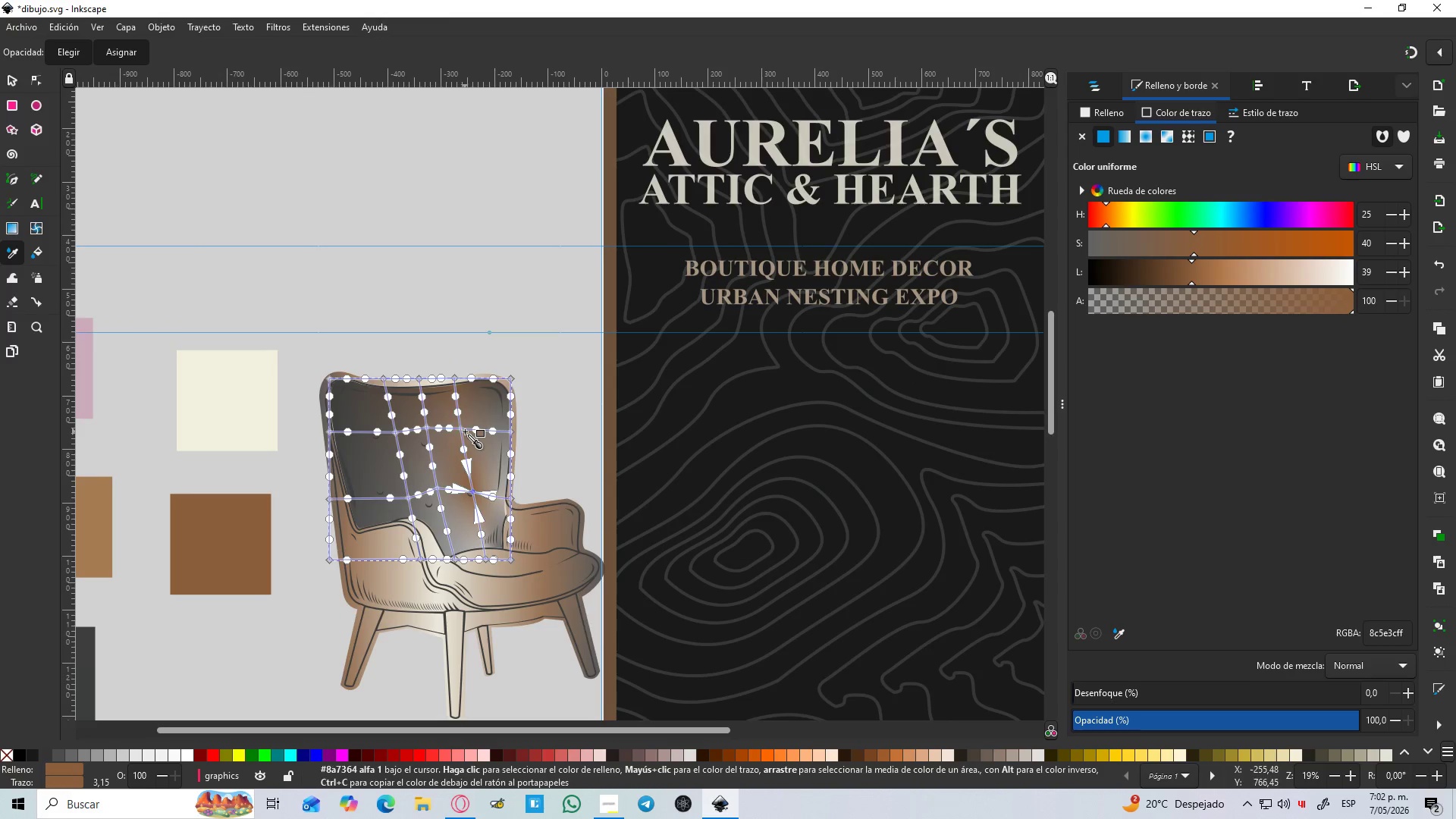 
left_click([461, 430])
 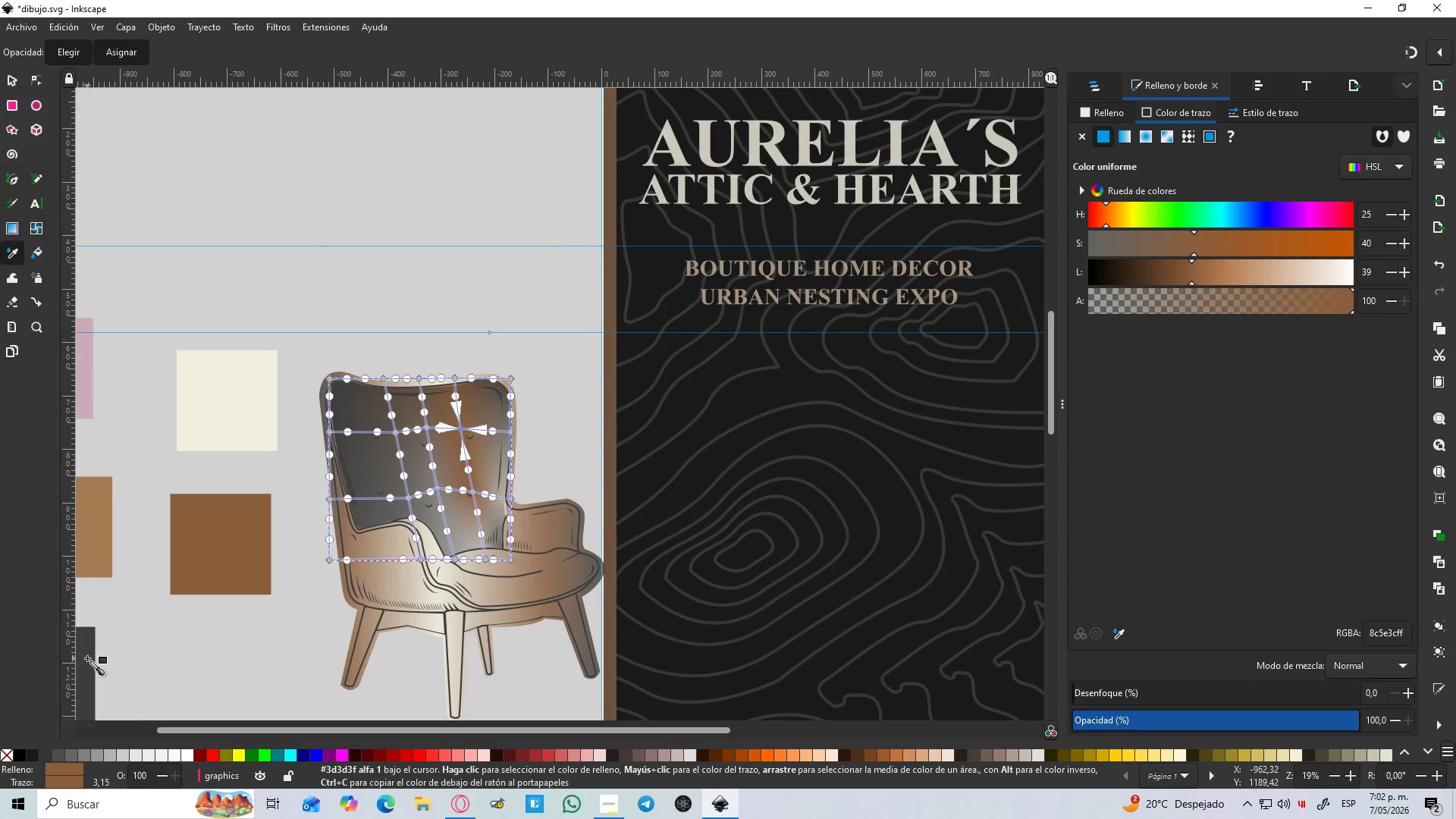 
wait(5.73)
 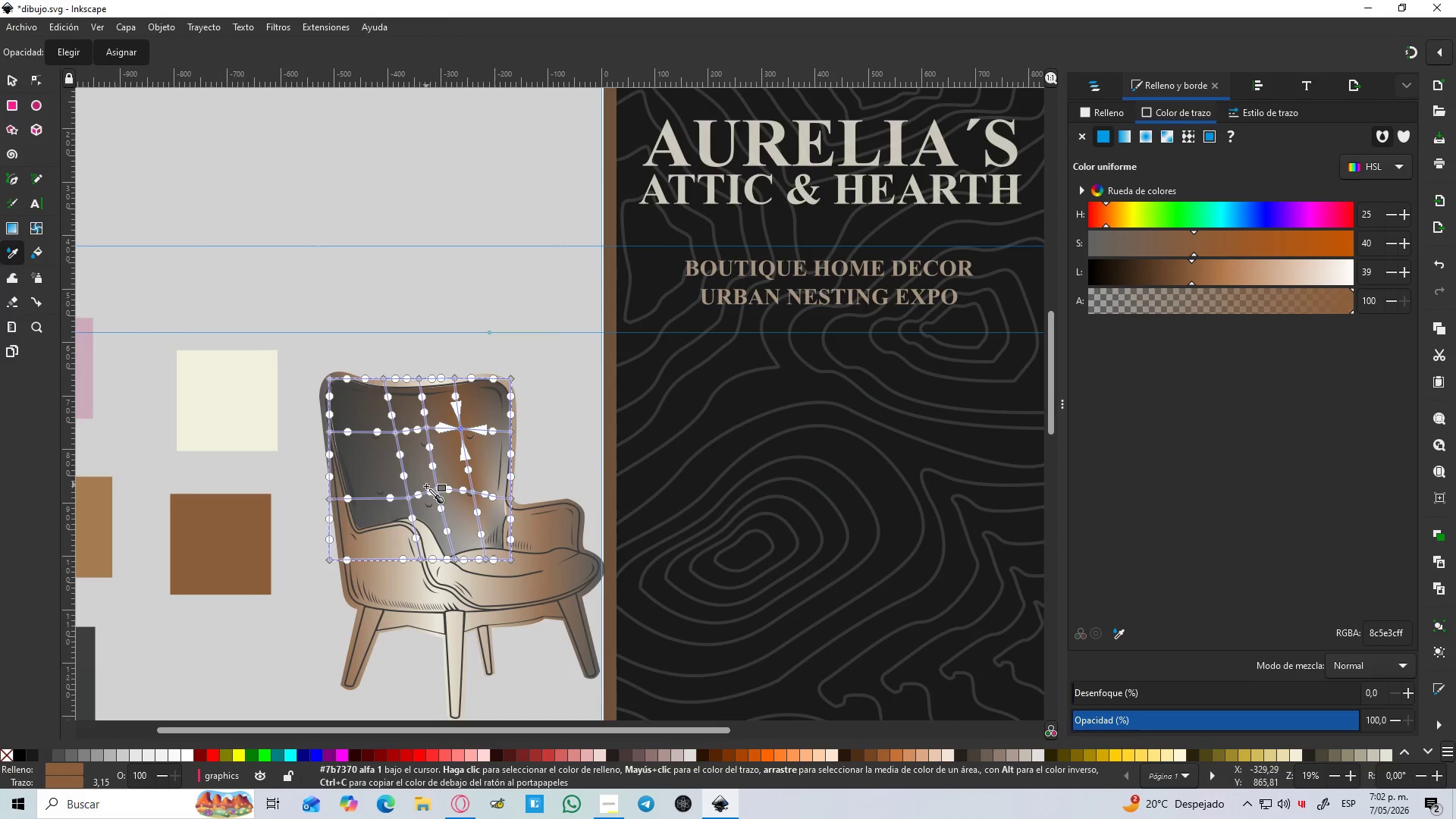 
left_click([475, 492])
 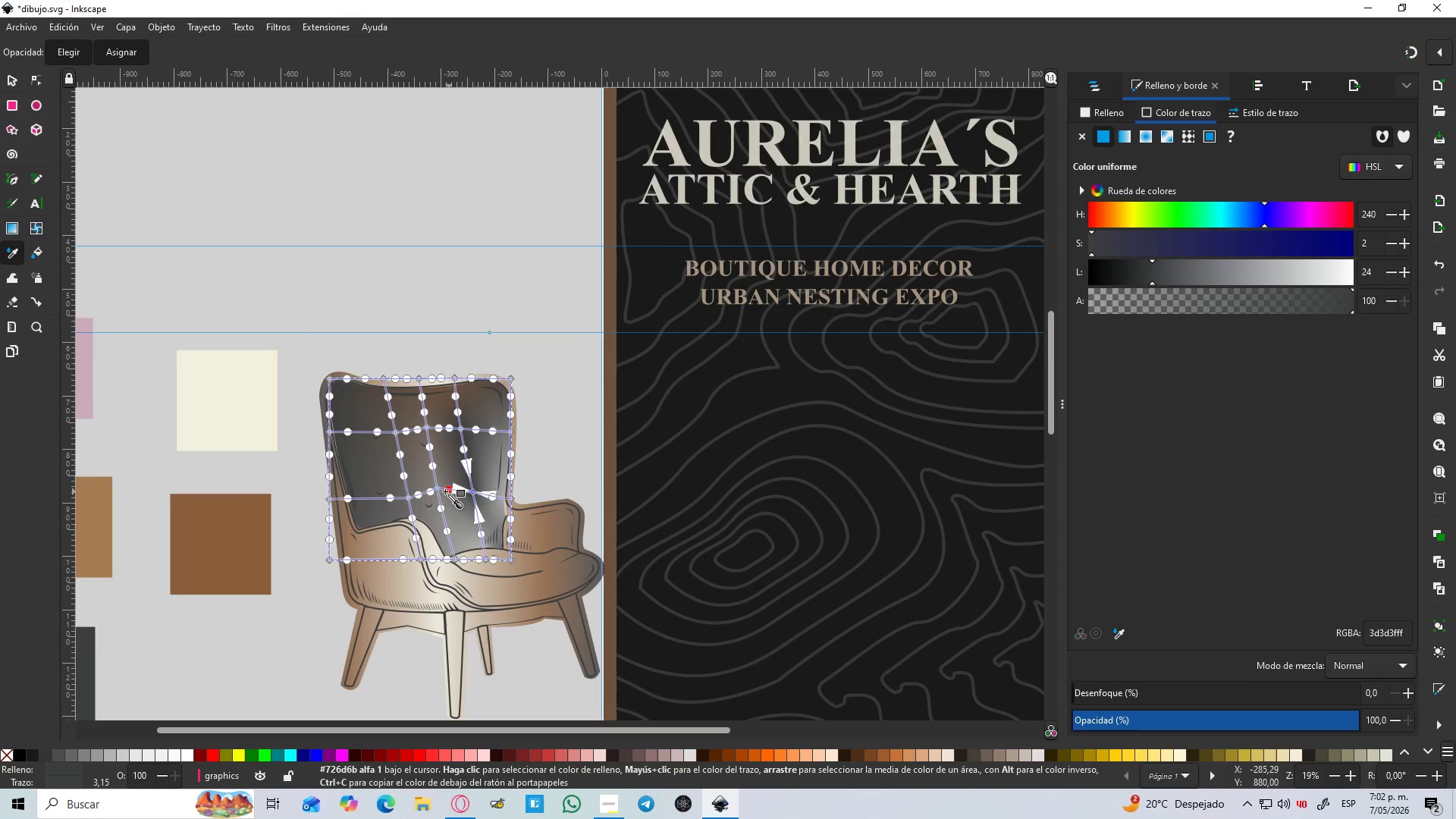 
left_click([437, 488])
 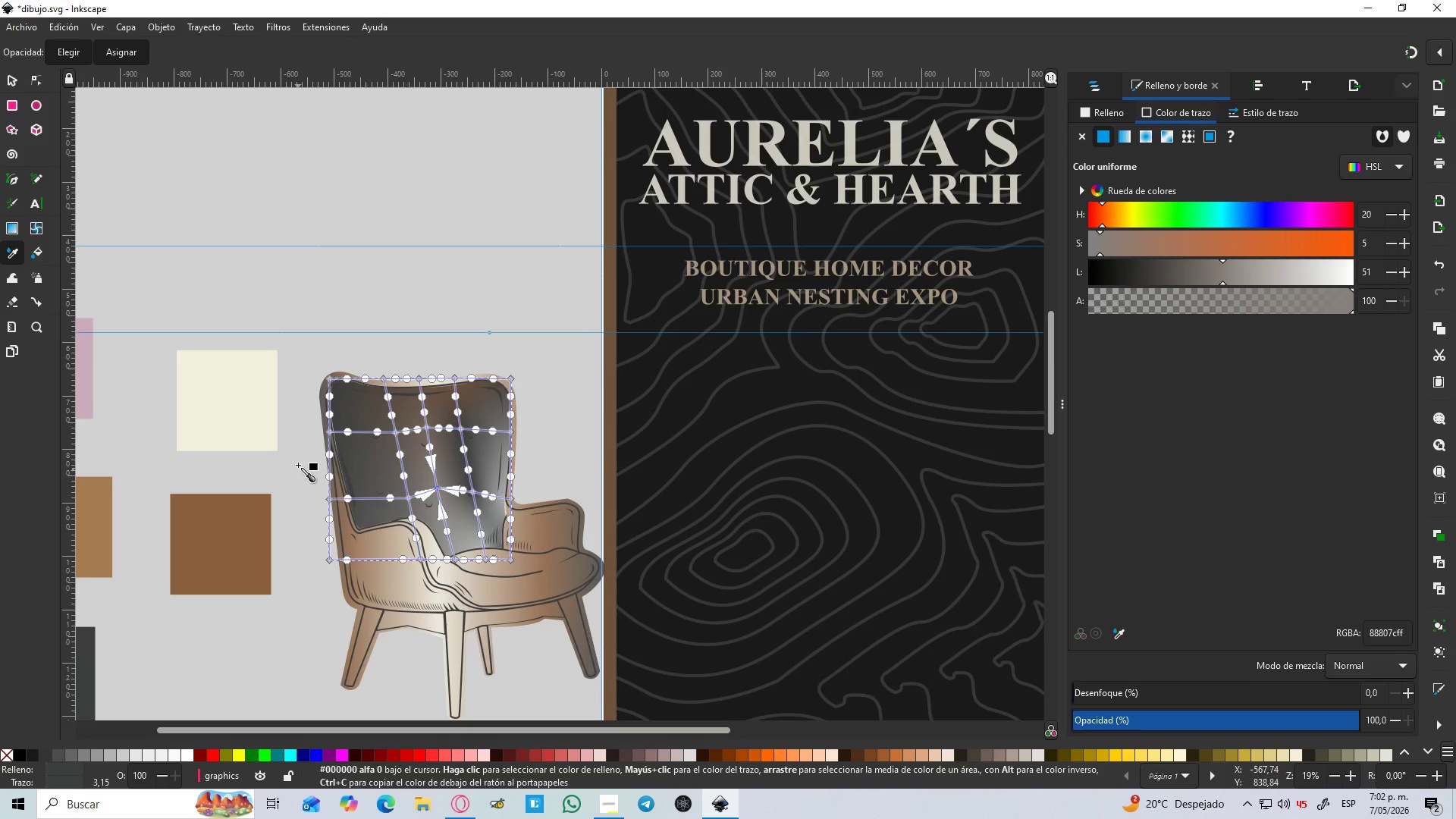 
left_click([251, 429])
 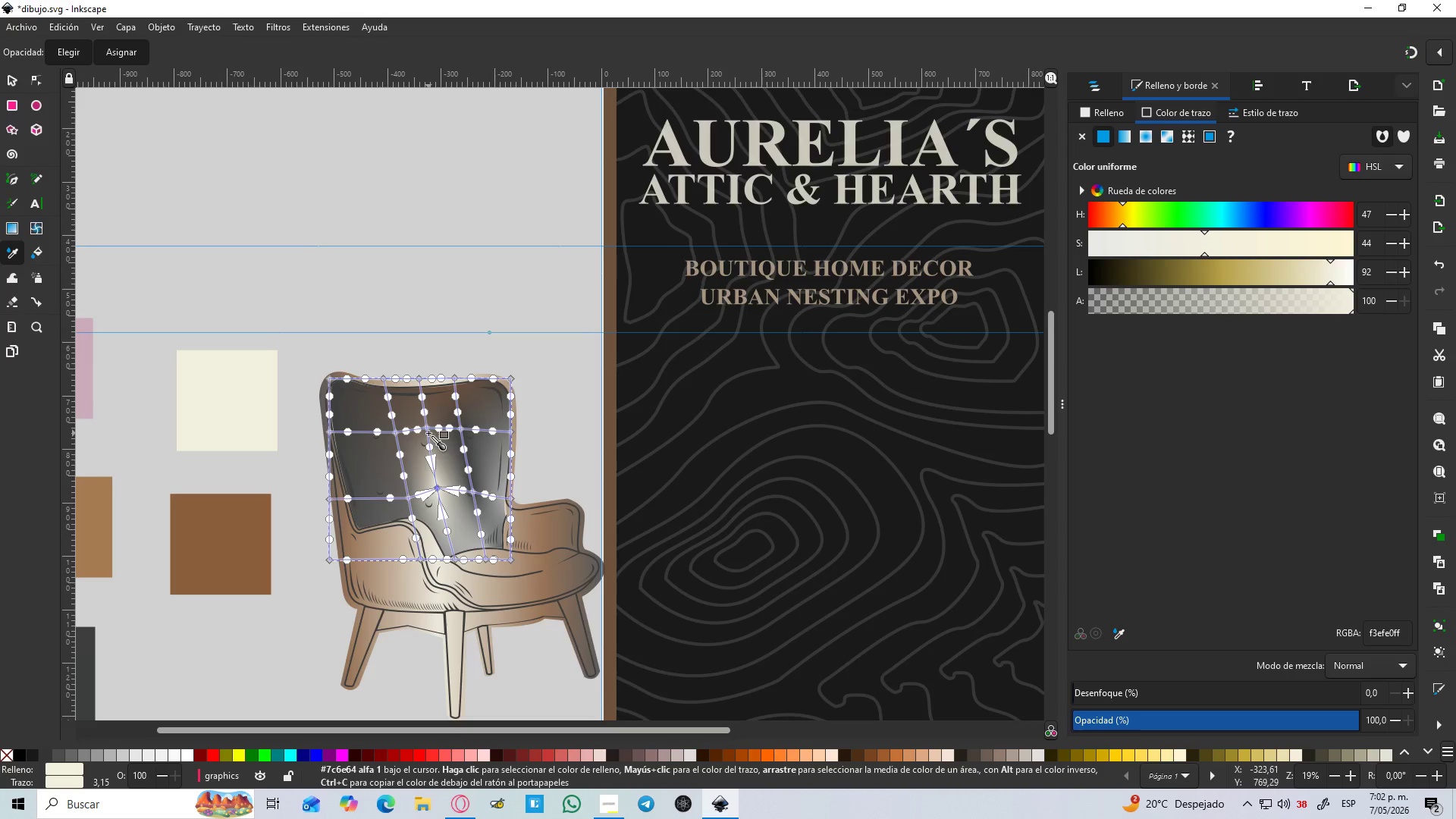 
left_click([428, 429])
 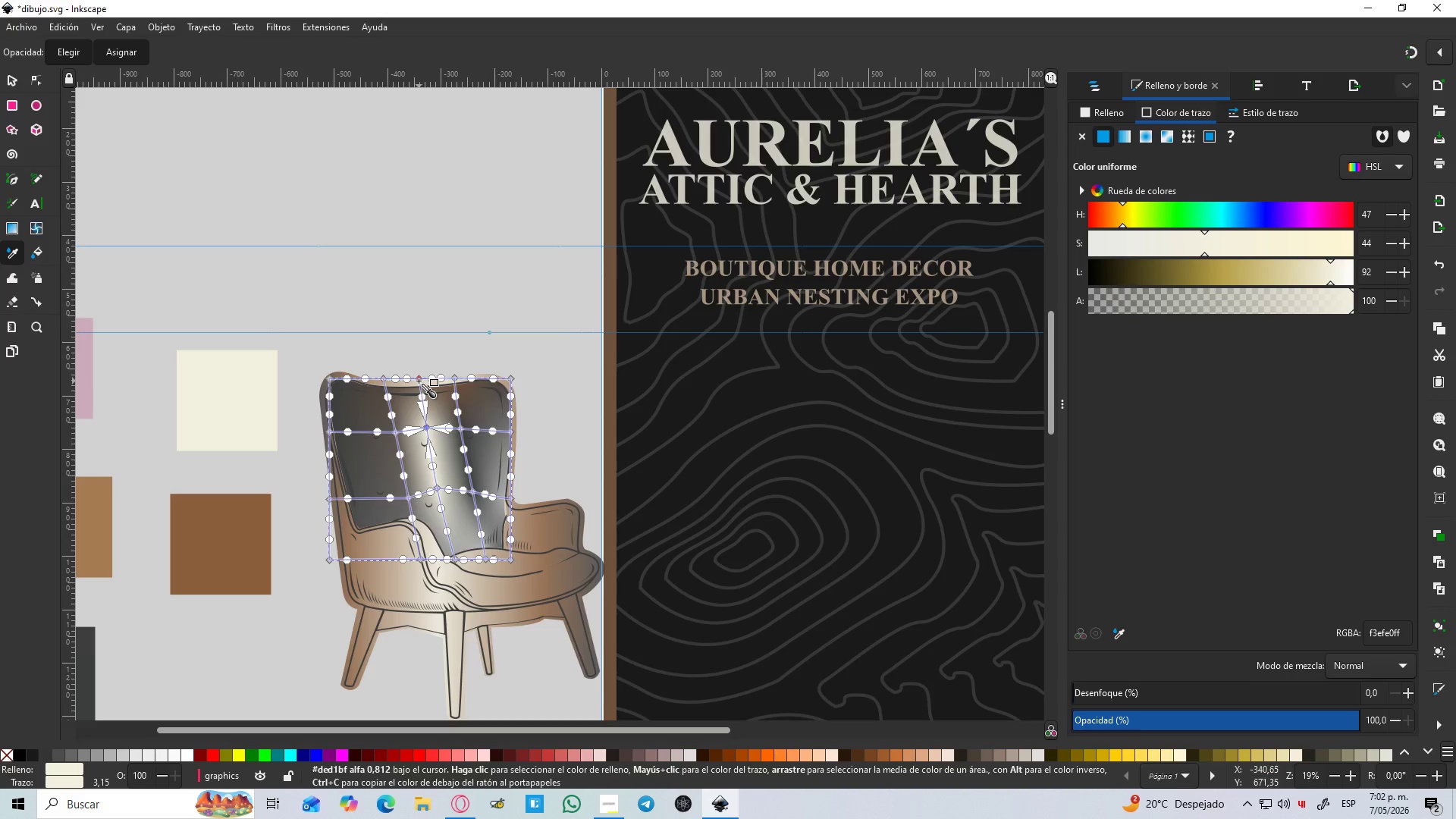 
left_click([419, 377])
 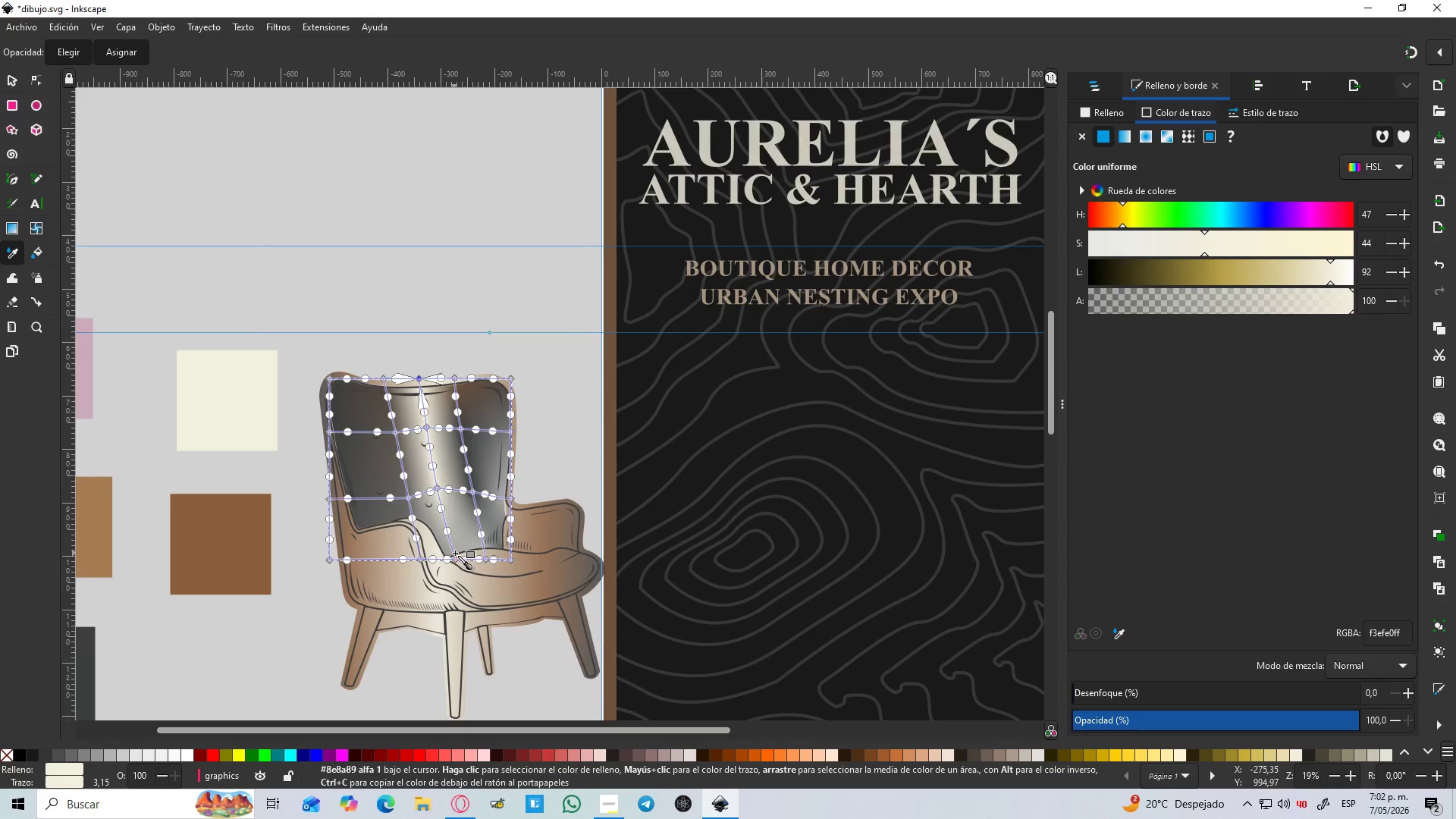 
left_click([456, 558])
 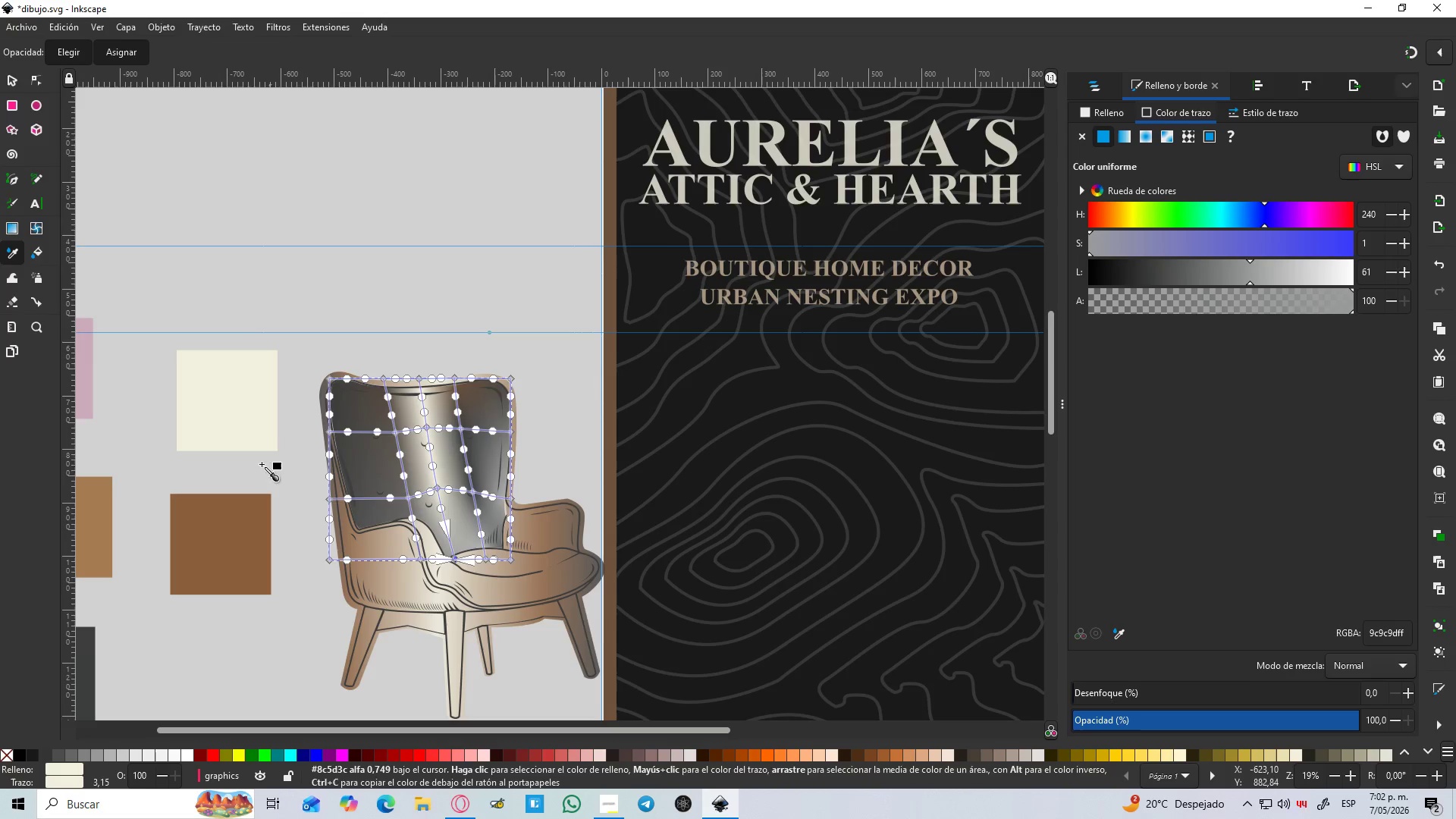 
left_click([246, 419])
 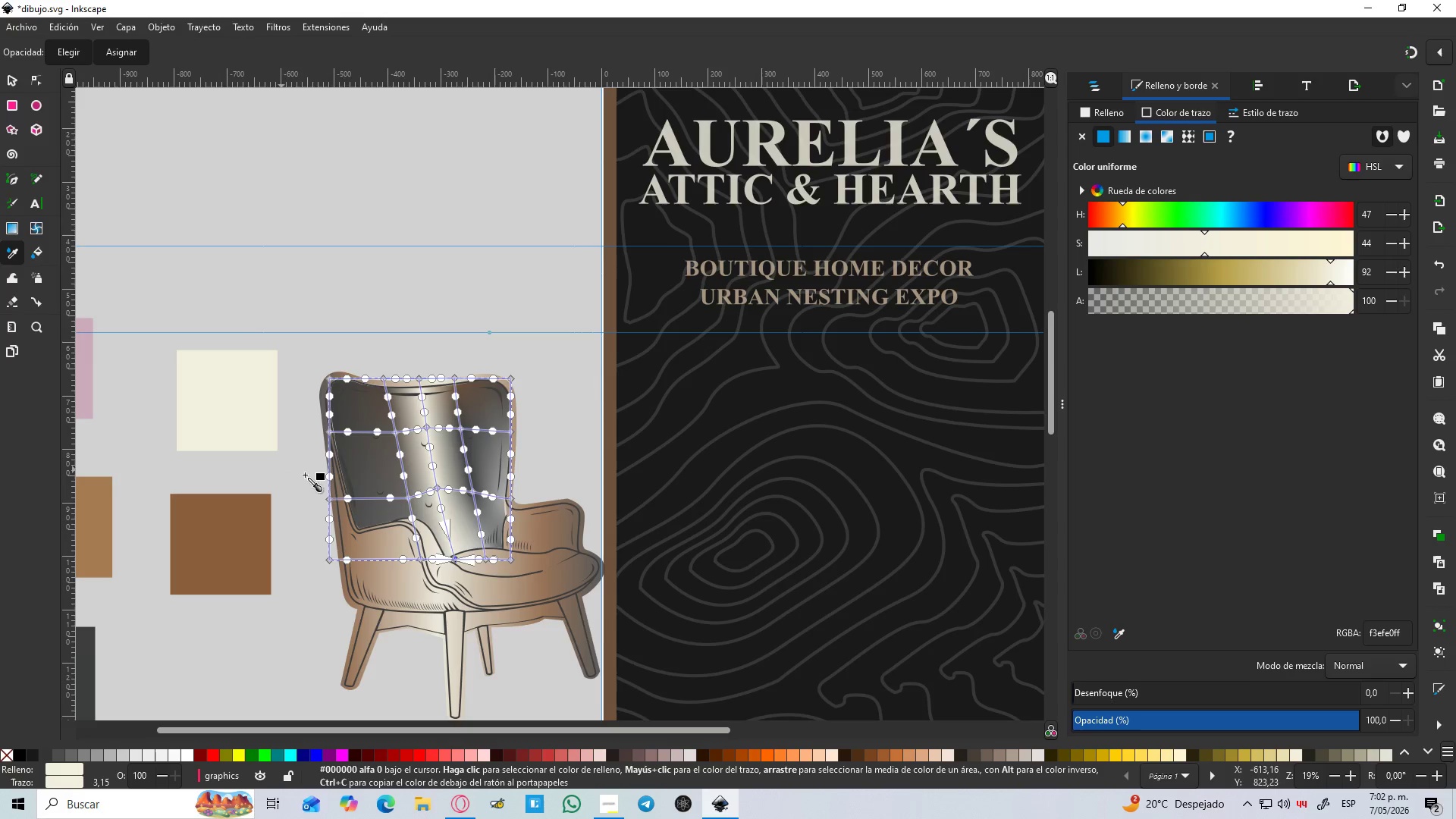 
hold_key(key=ControlLeft, duration=0.53)
 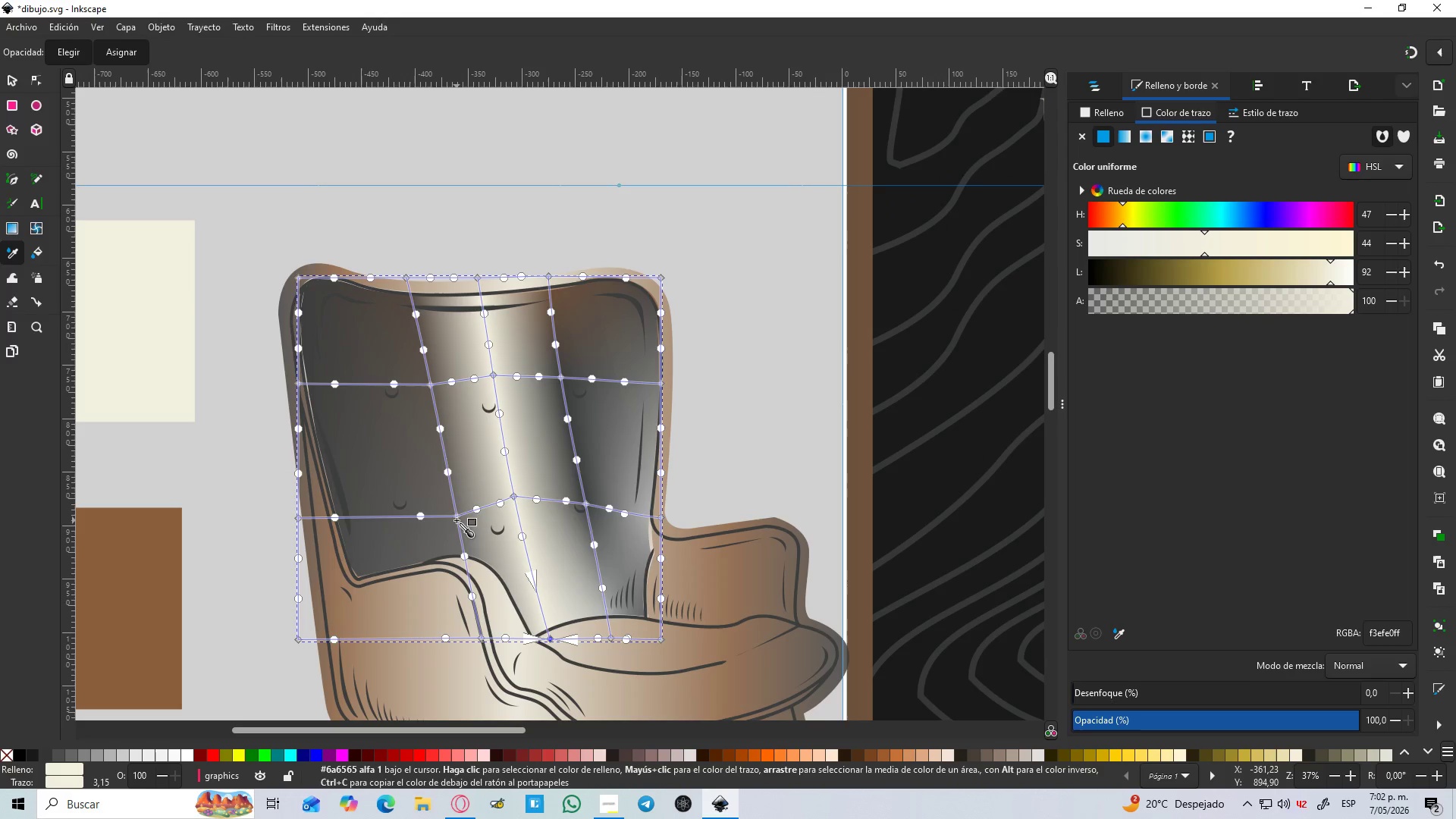 
hold_key(key=ControlLeft, duration=1.78)
 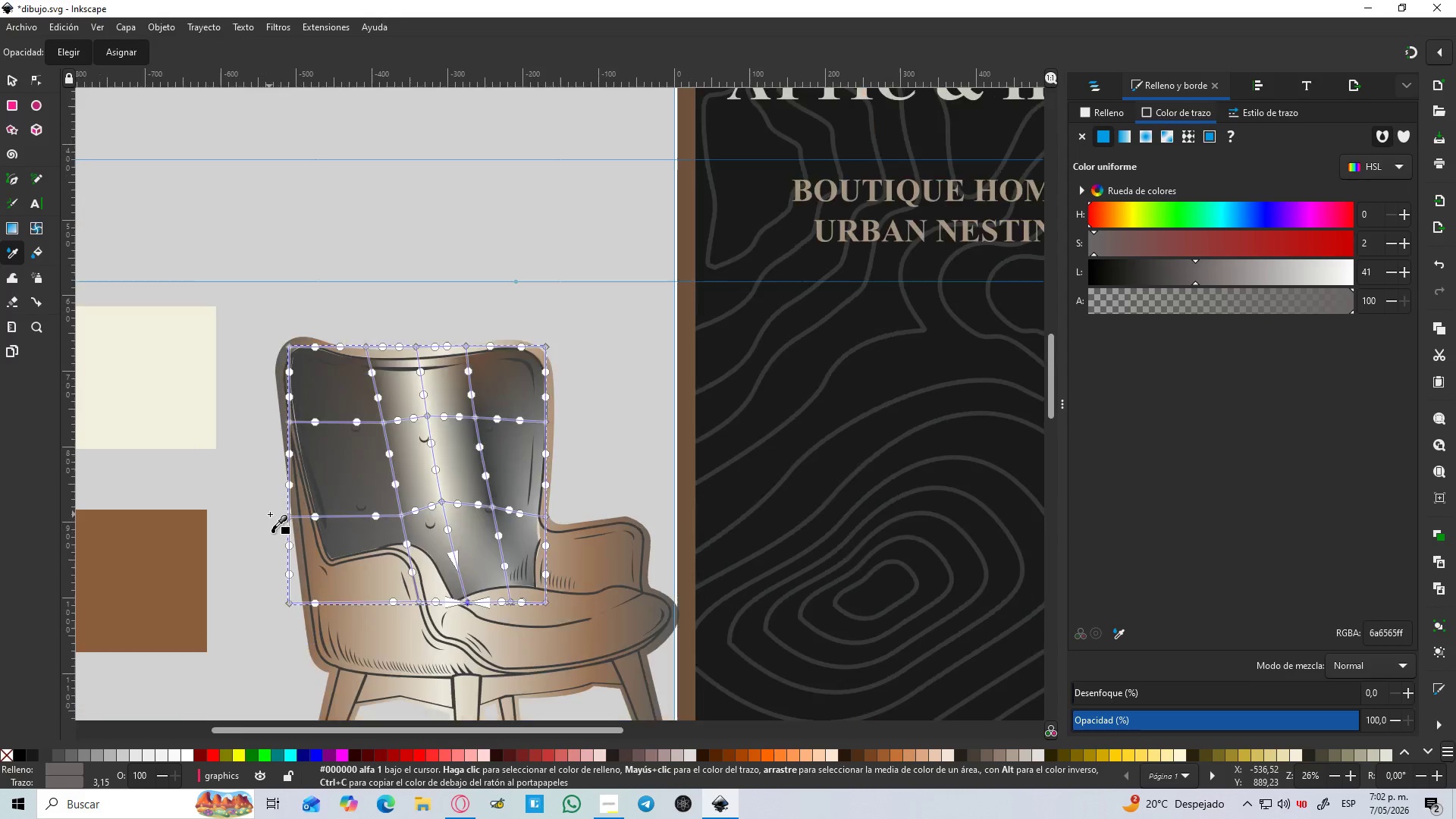 
scroll: coordinate [359, 480], scroll_direction: up, amount: 2.0
 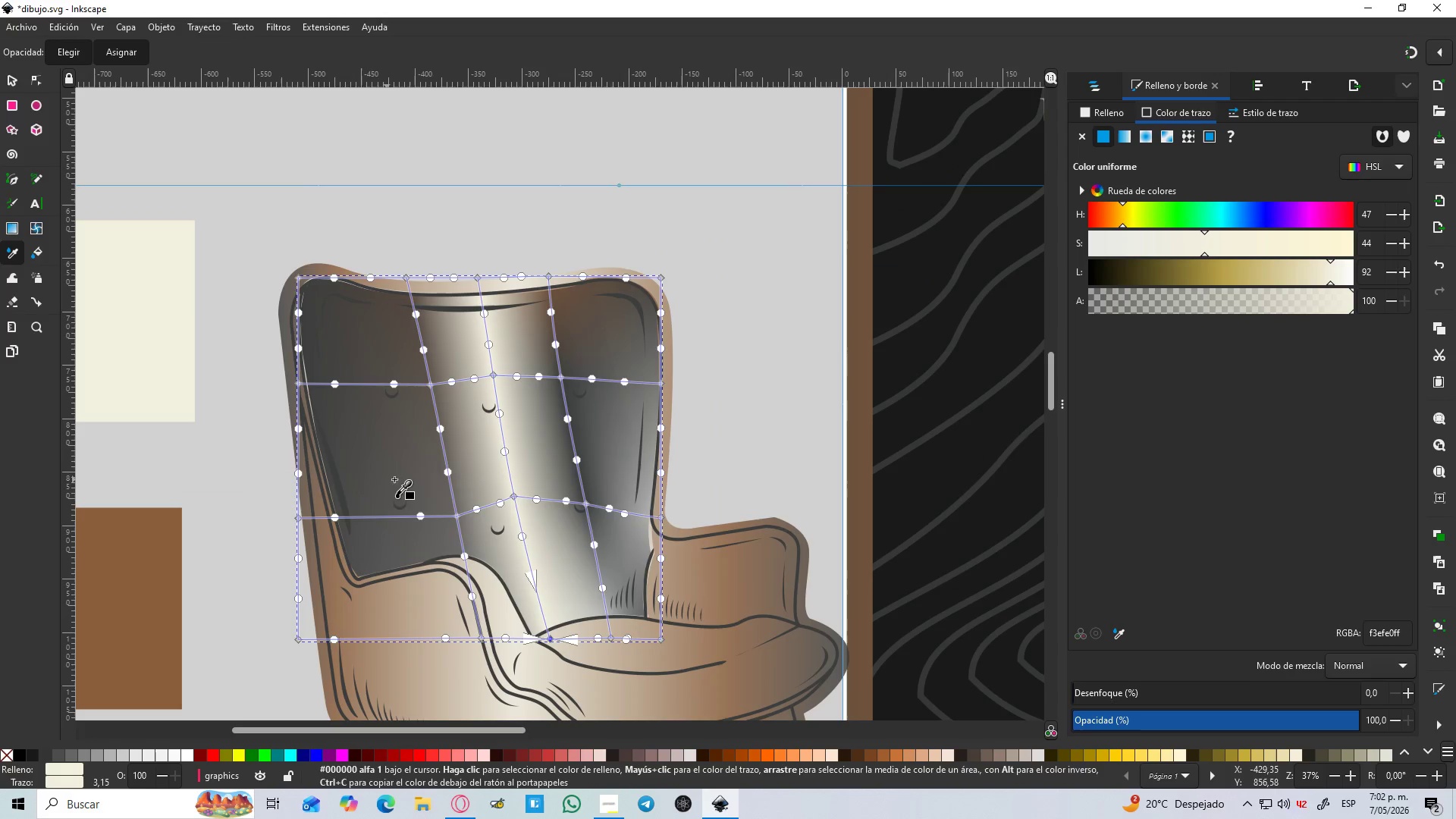 
left_click([457, 520])
 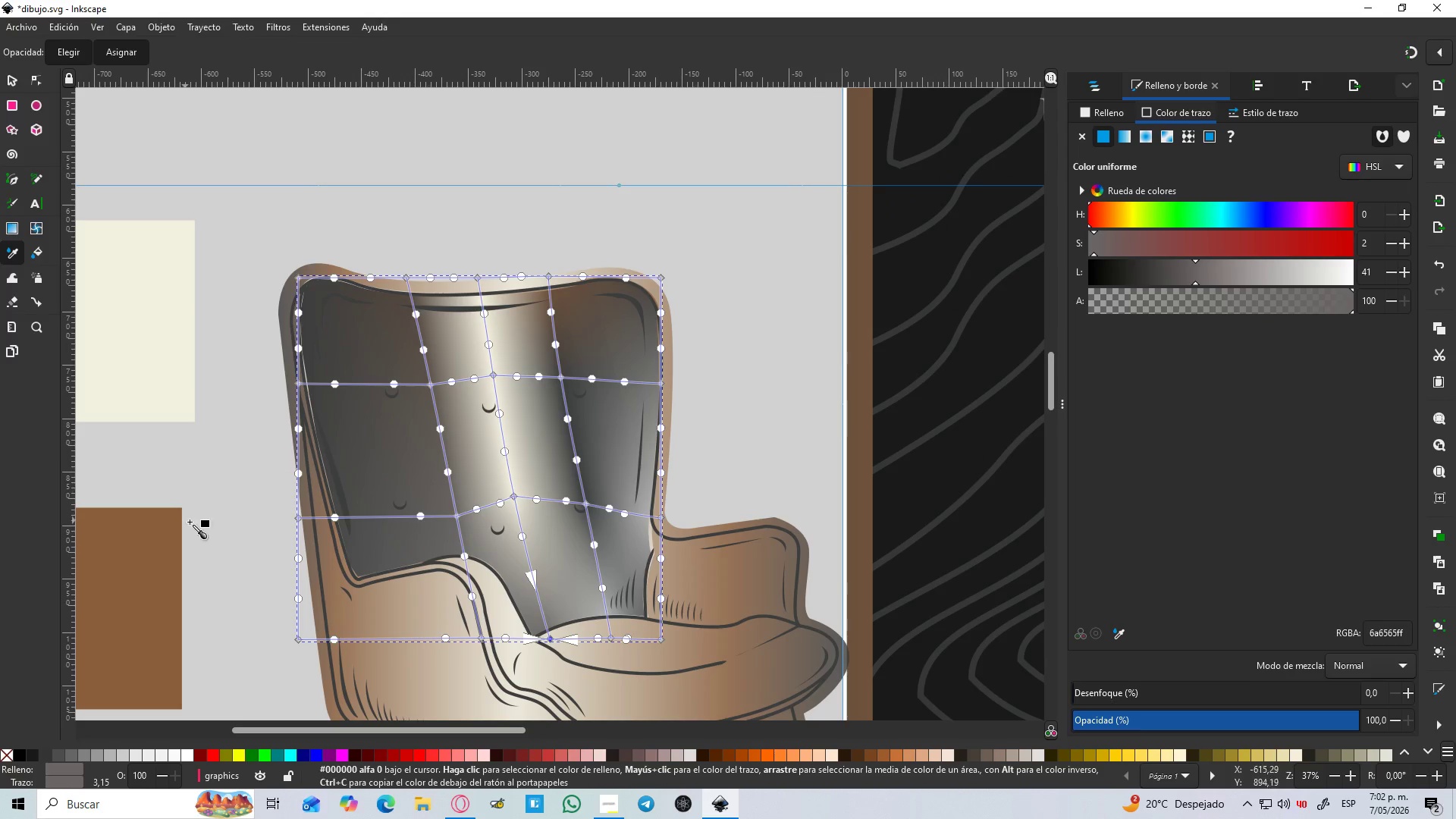 
hold_key(key=ControlLeft, duration=0.72)
scroll: coordinate [269, 514], scroll_direction: down, amount: 1.0
 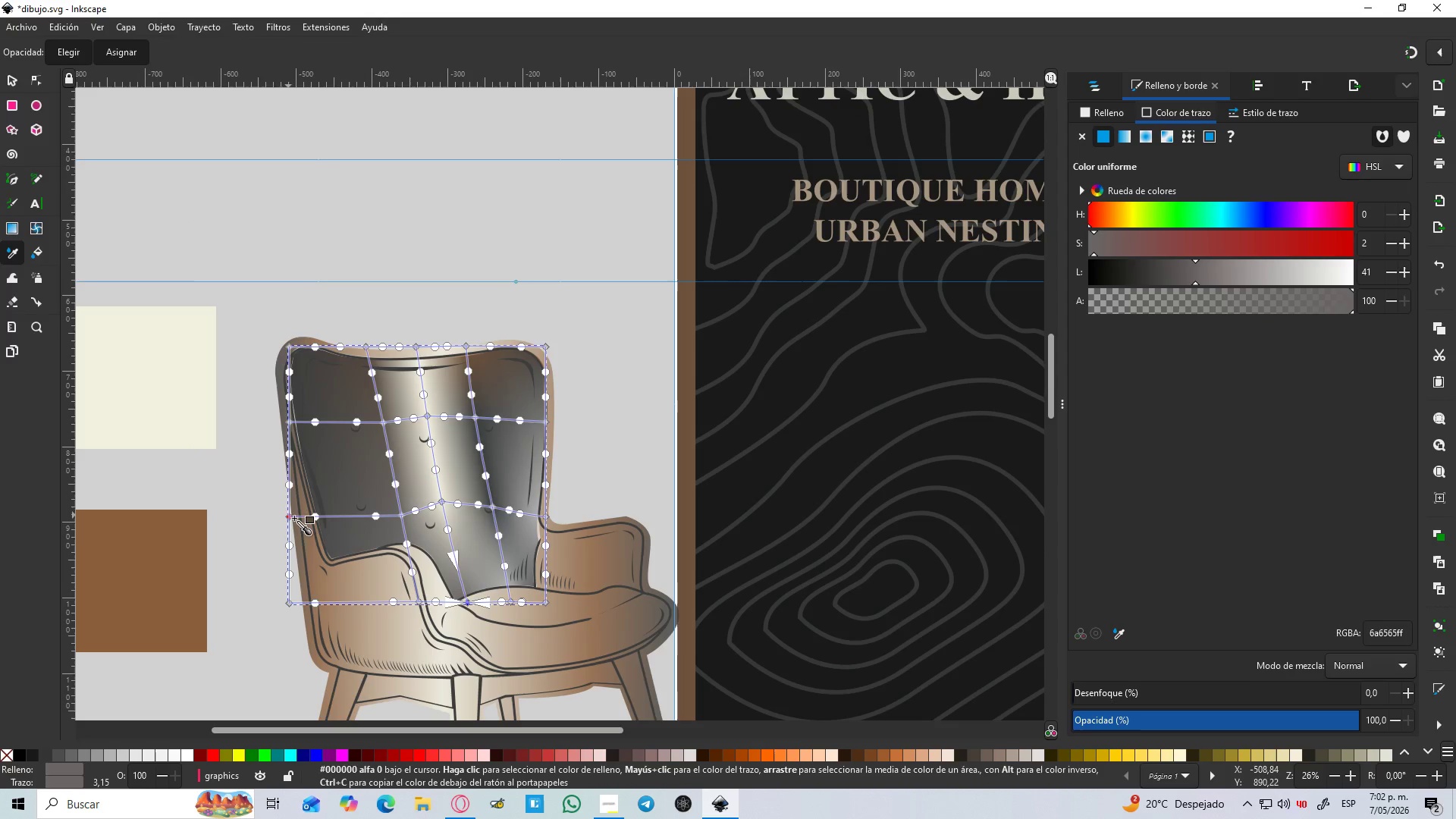 
key(Control+Z)
 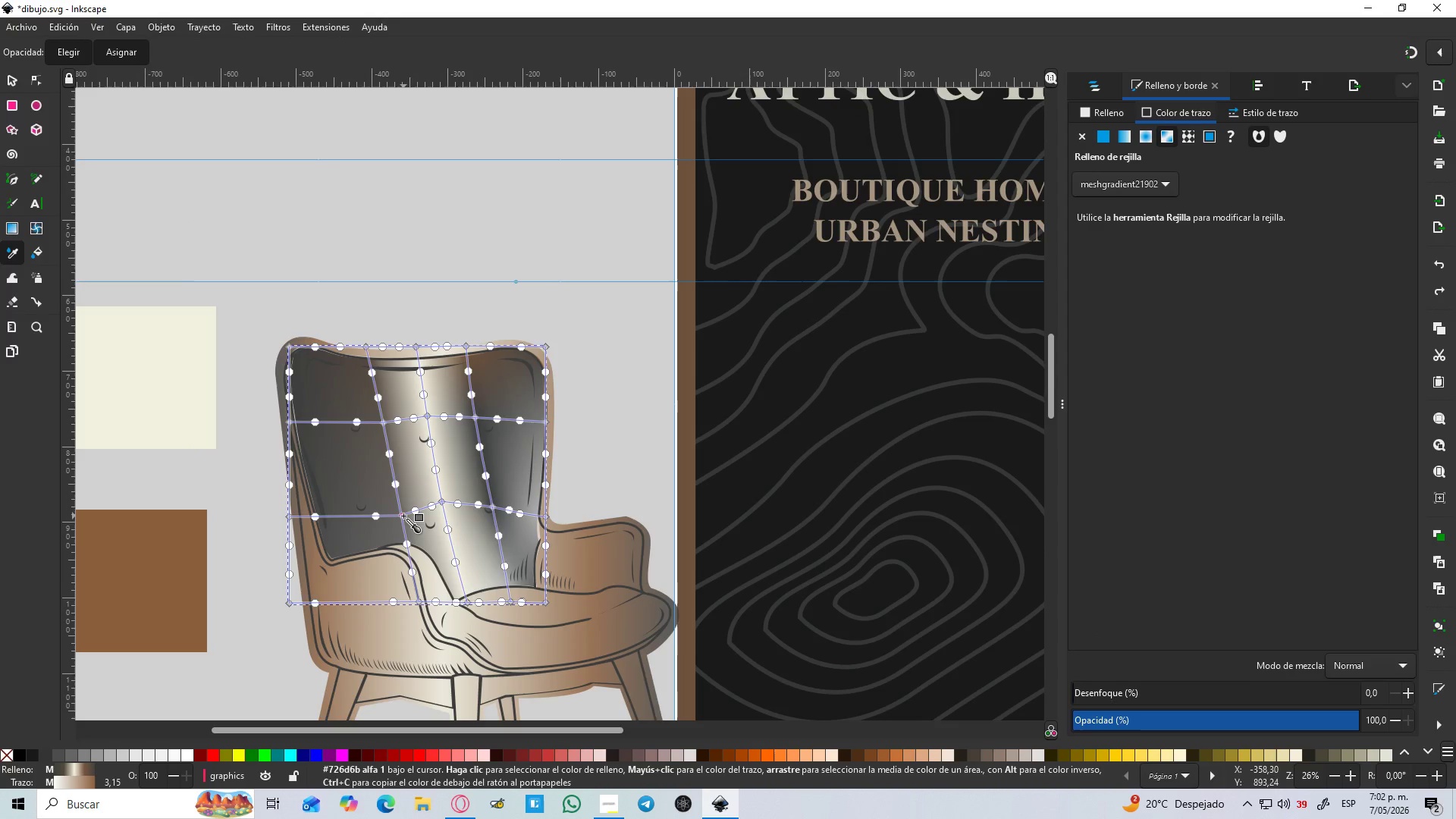 
left_click([403, 516])
 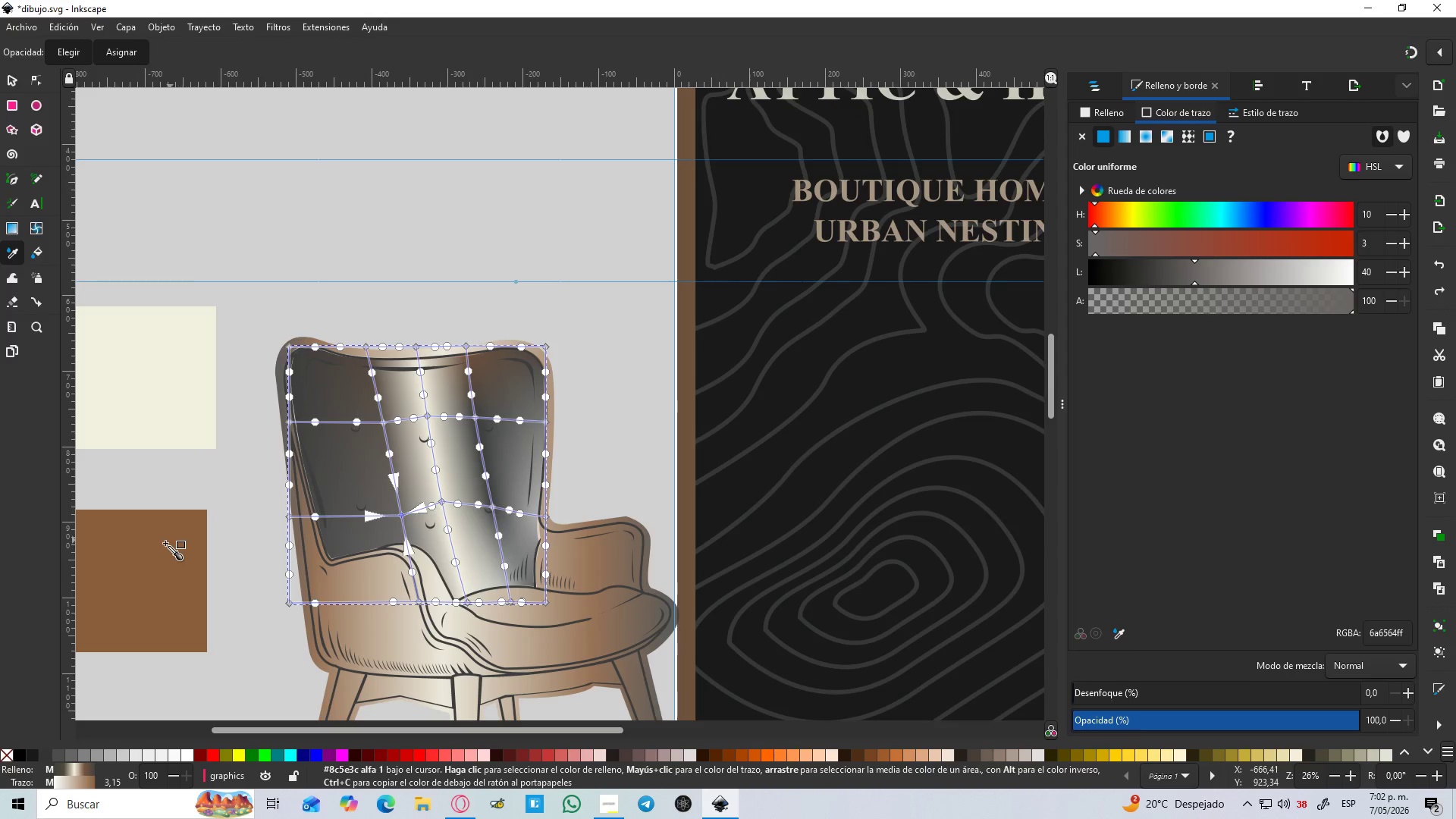 
left_click_drag(start_coordinate=[165, 546], to_coordinate=[168, 550])
 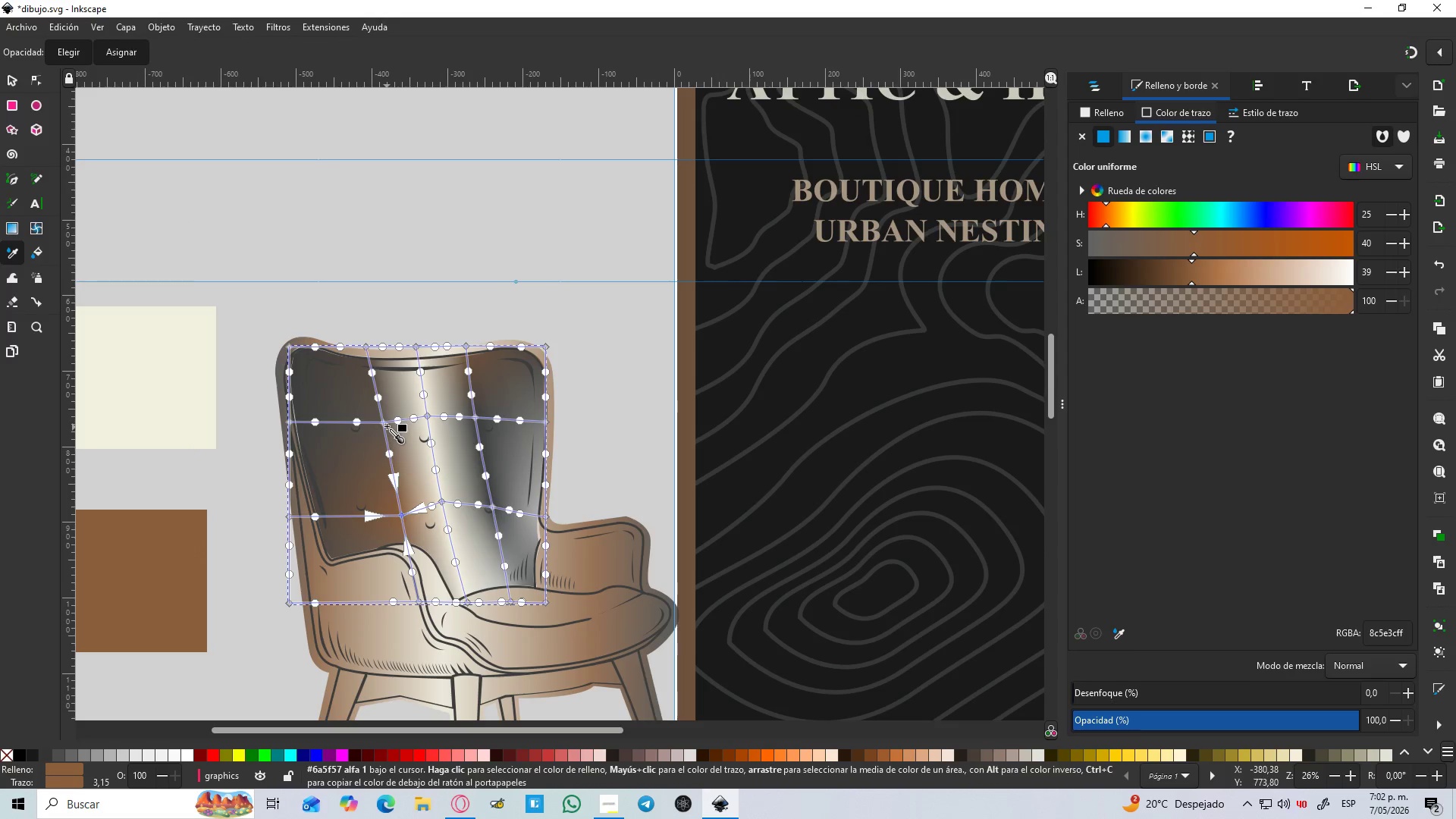 
left_click([387, 425])
 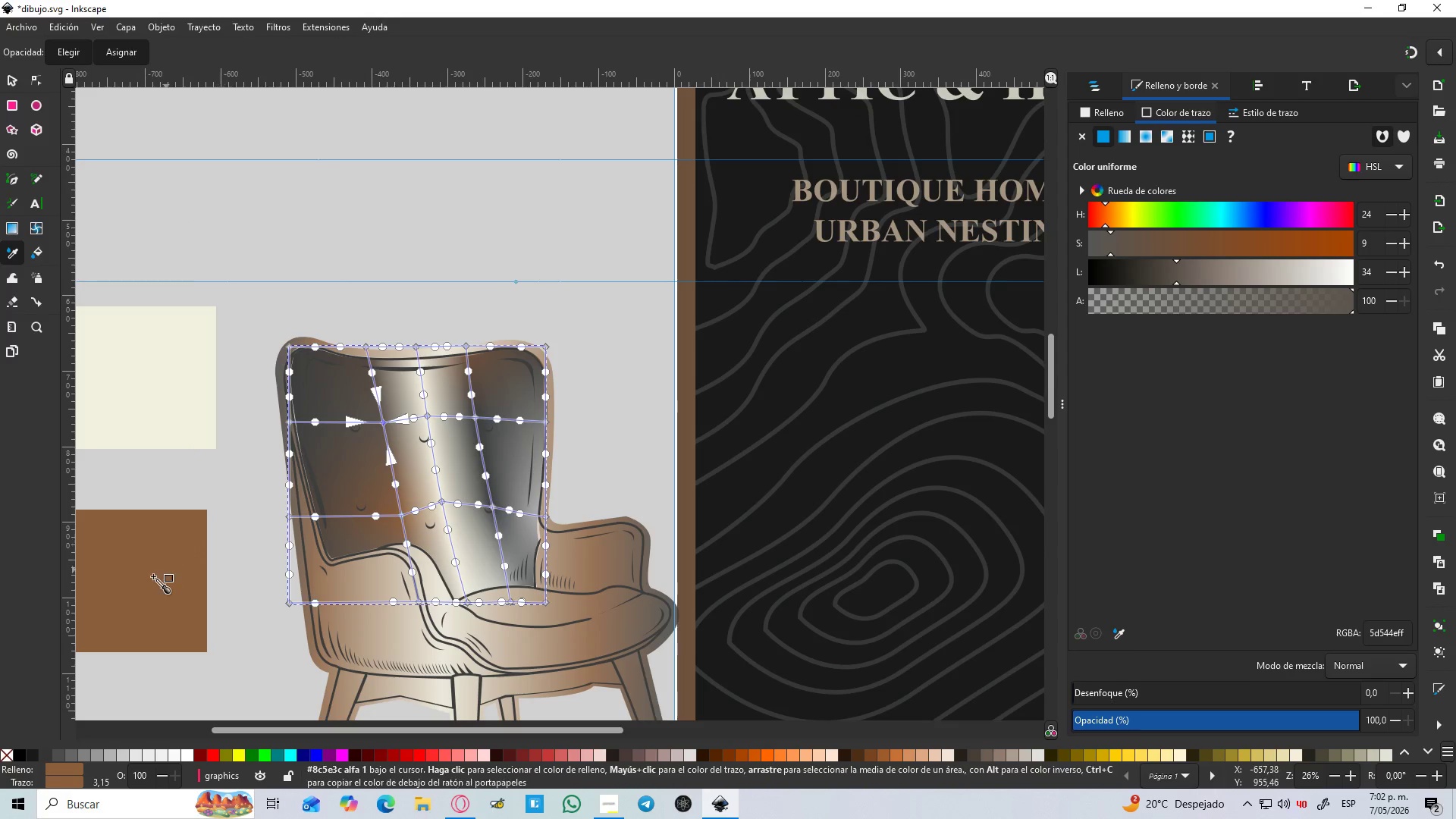 
left_click_drag(start_coordinate=[153, 577], to_coordinate=[158, 577])
 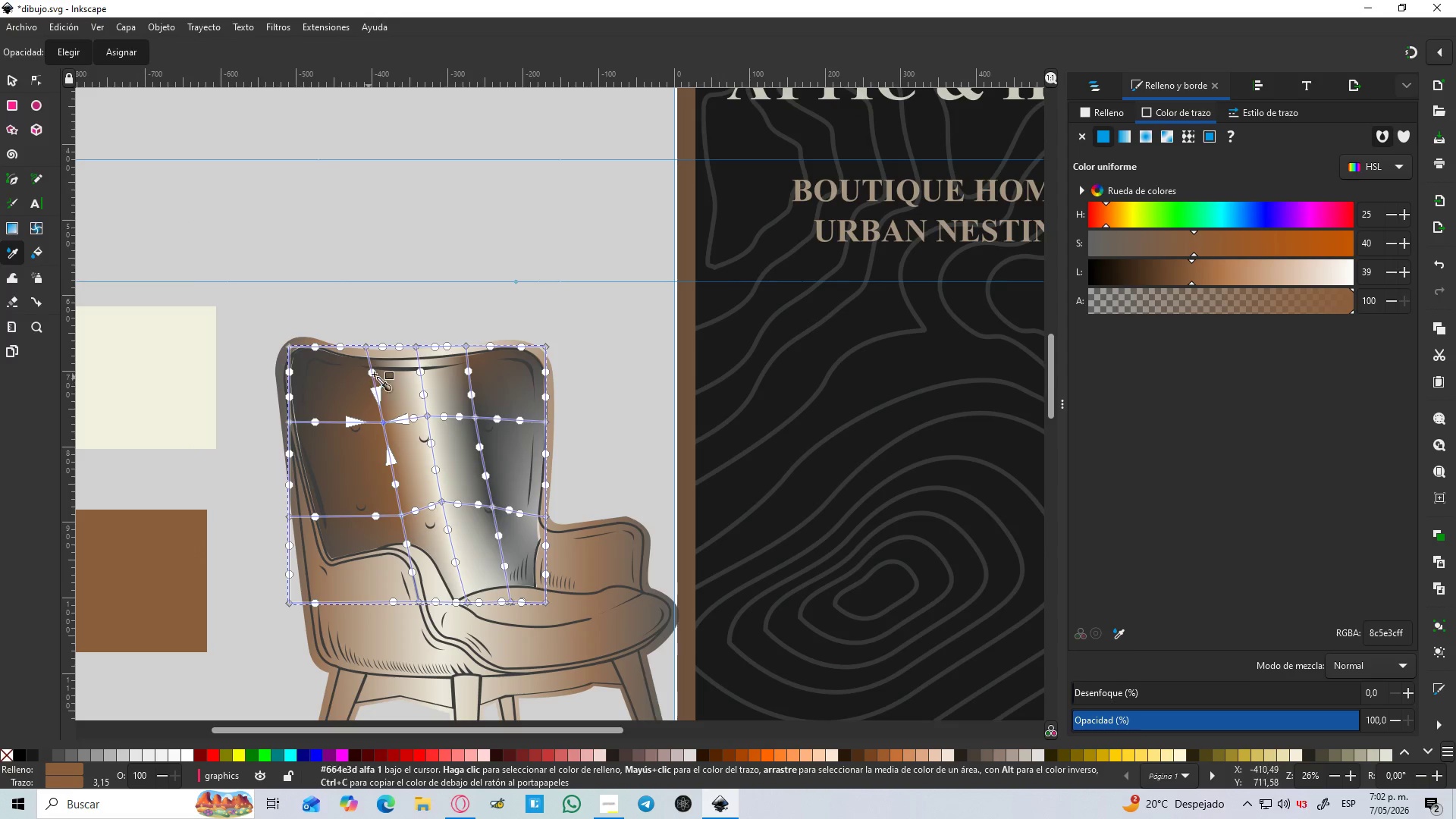 
left_click([375, 373])
 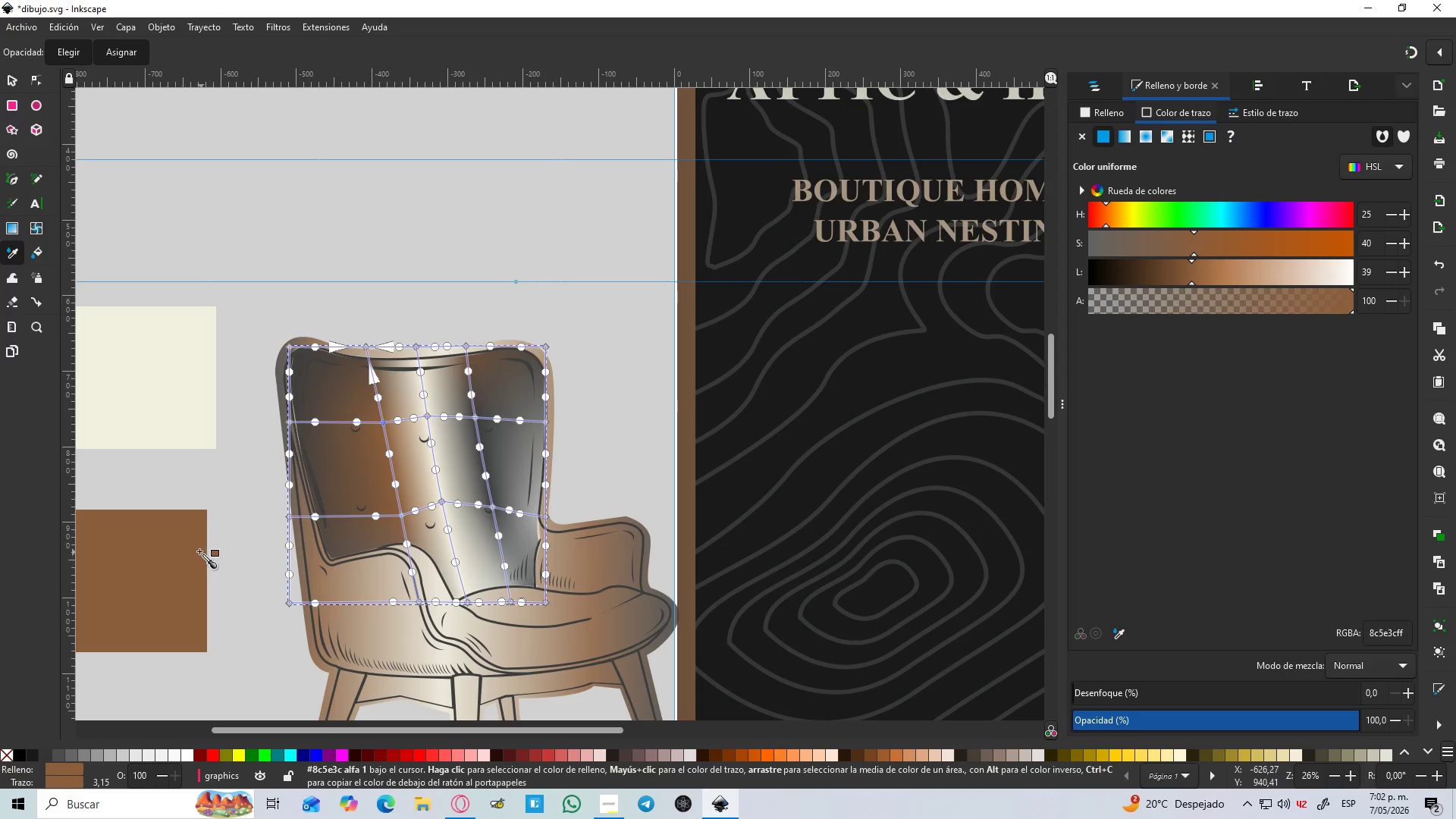 
left_click([169, 557])
 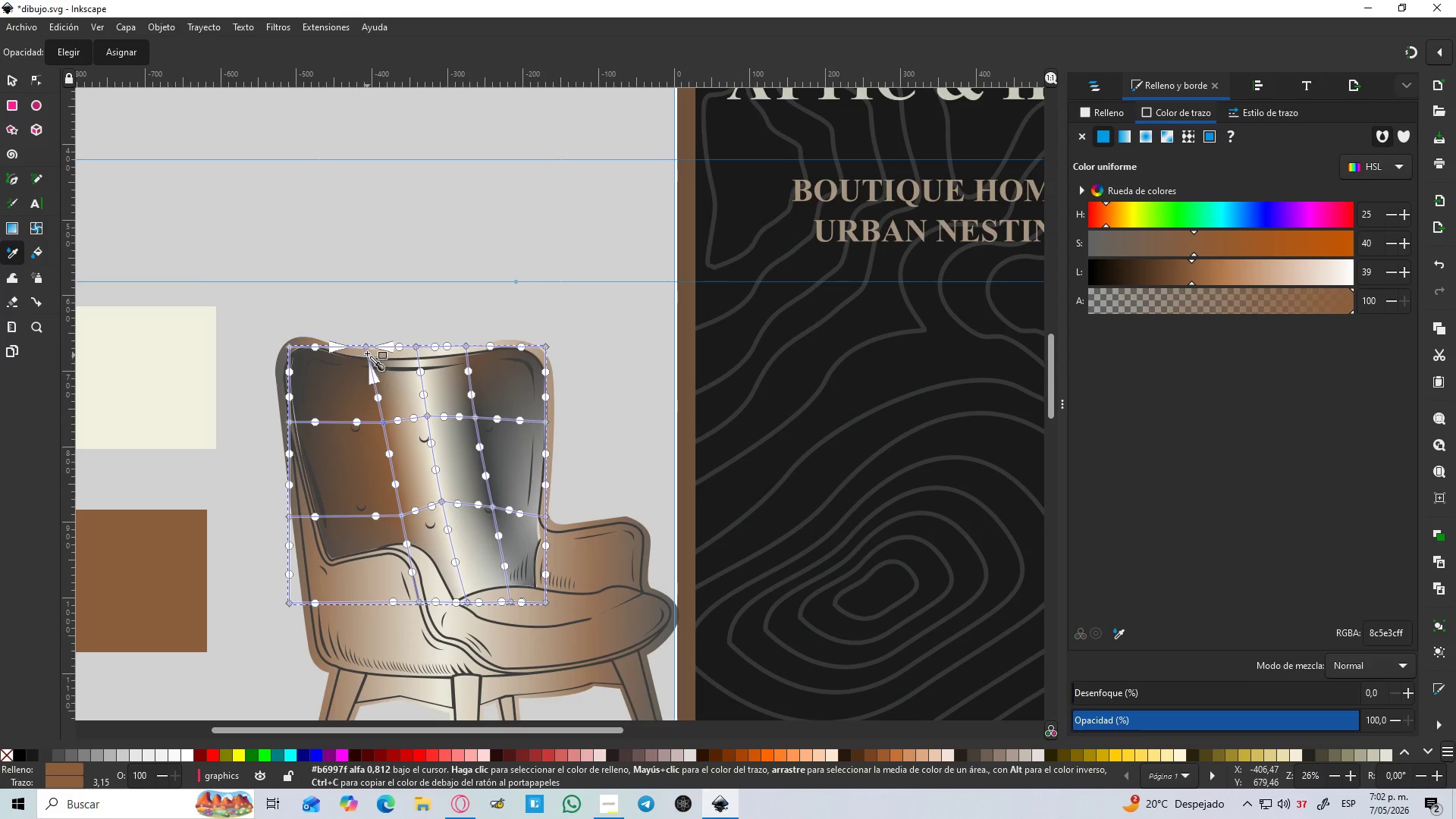 
left_click([366, 344])
 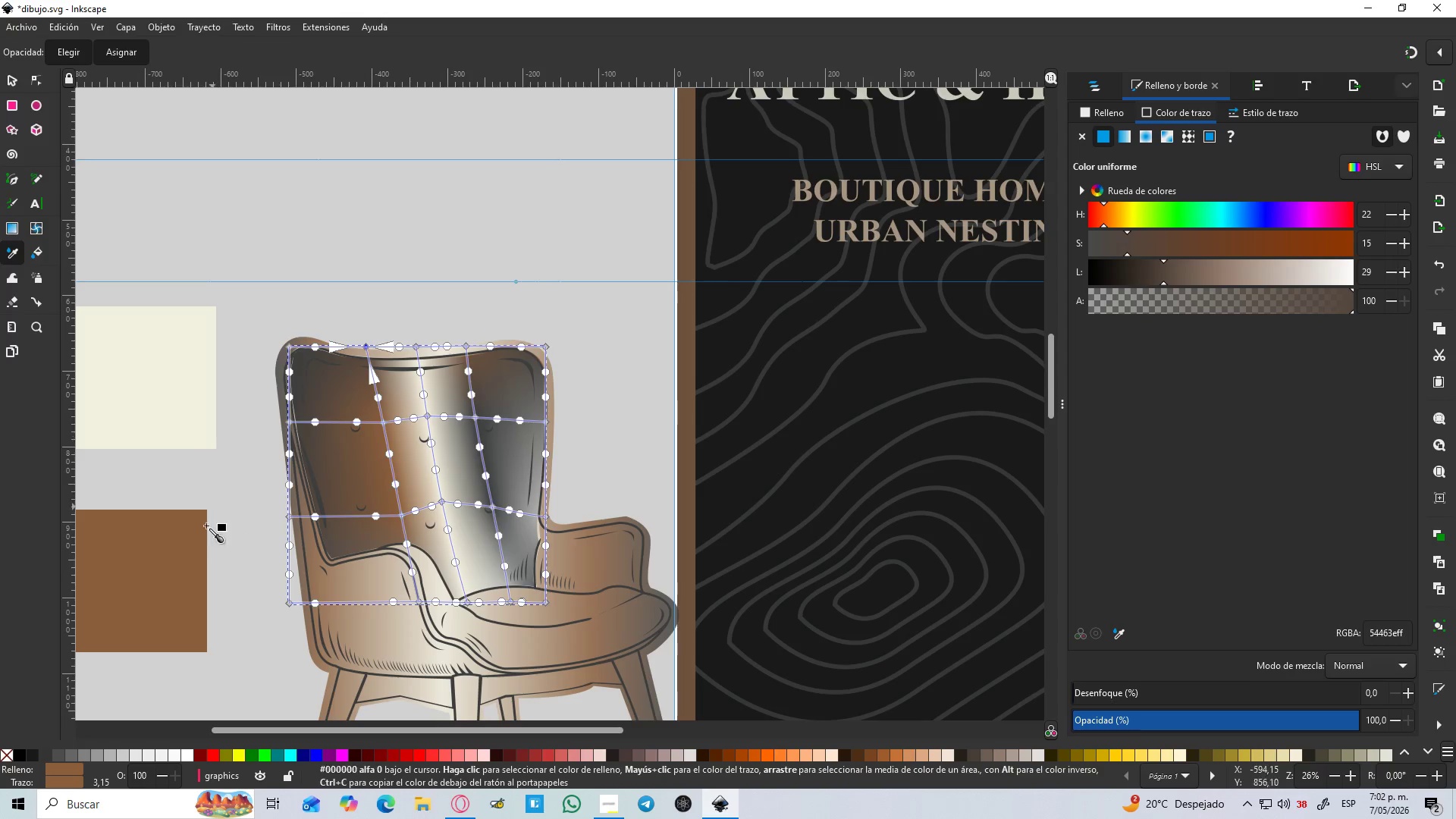 
left_click([176, 560])
 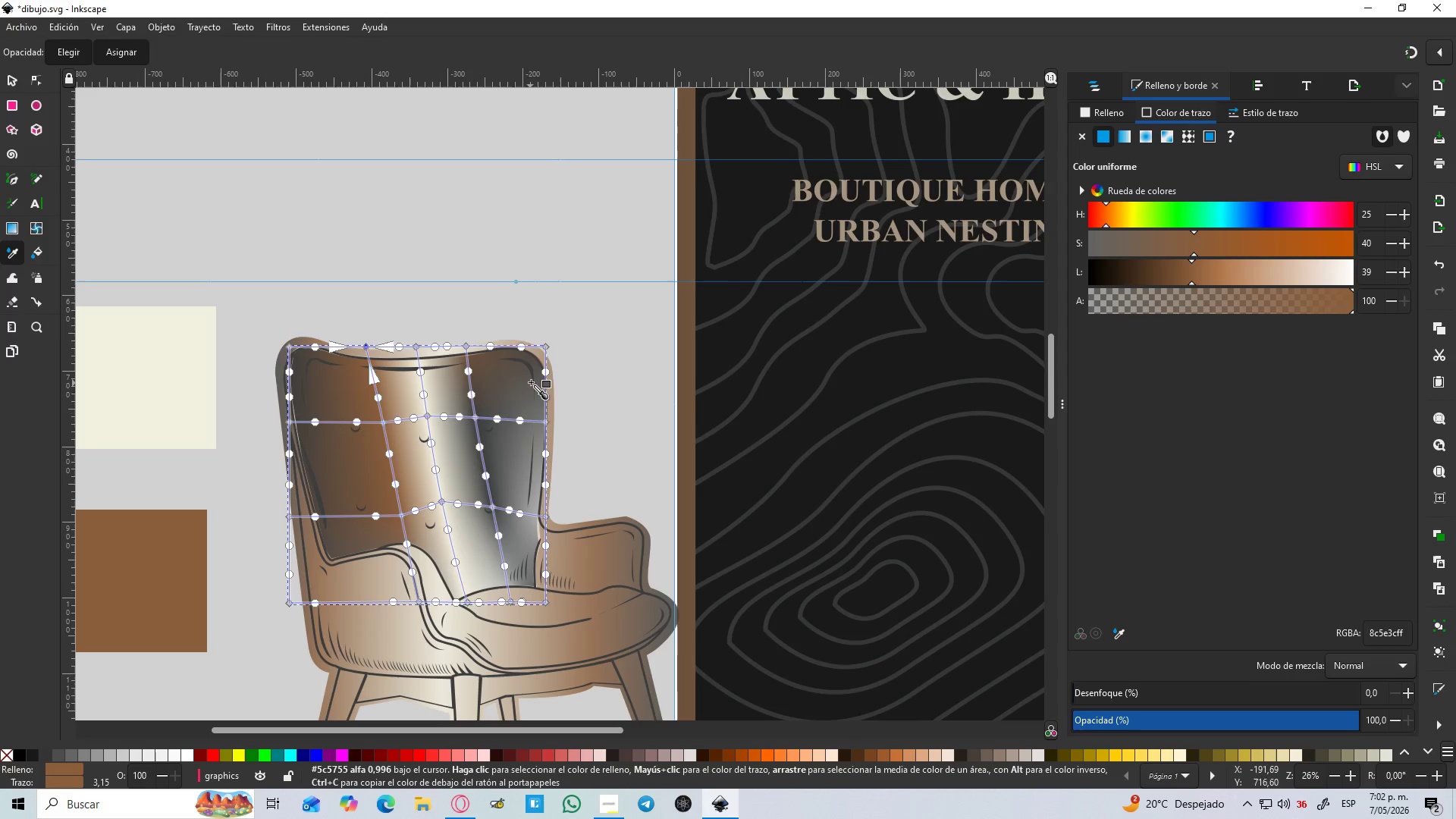 
left_click([548, 346])
 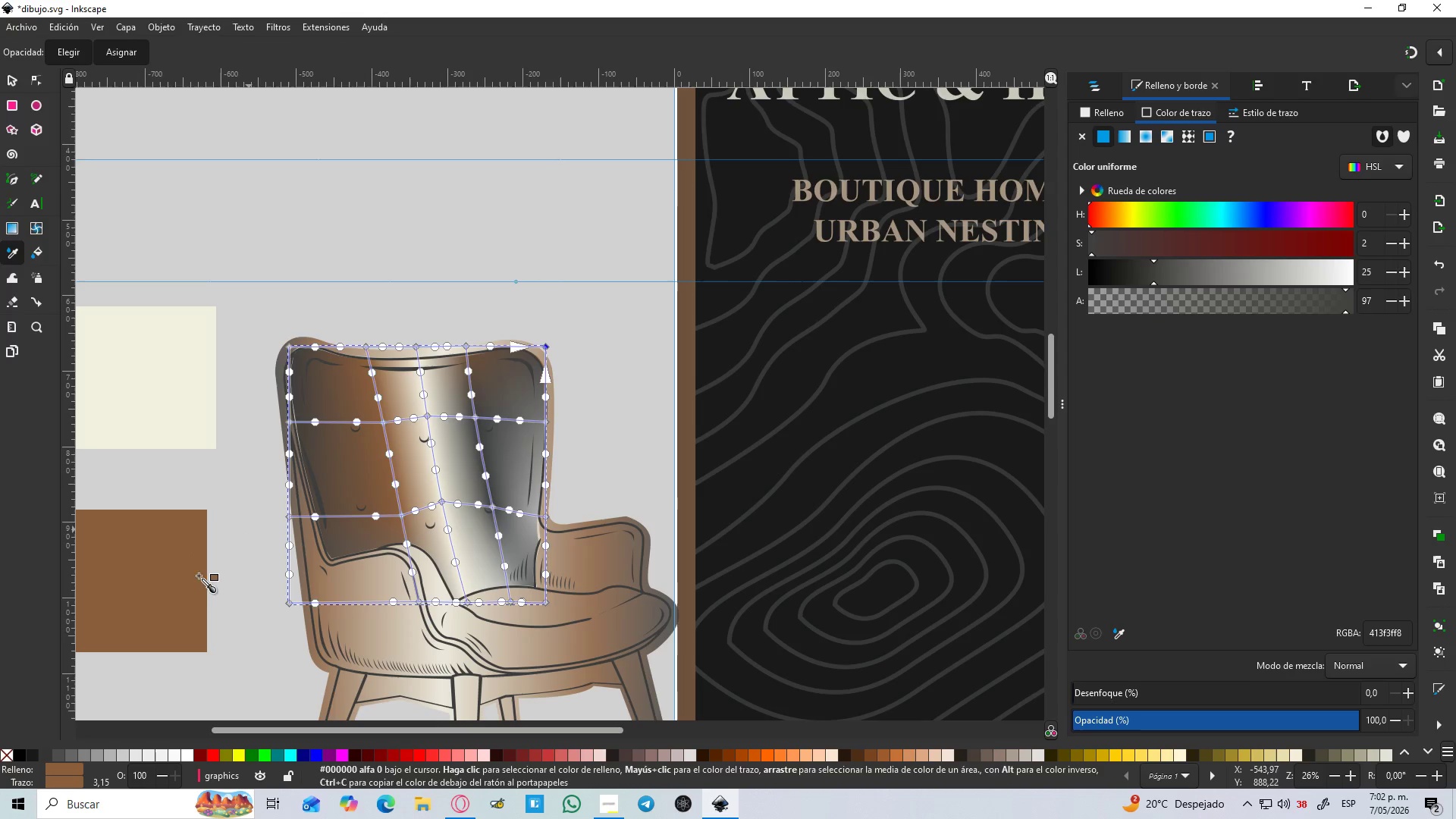 
left_click([183, 596])
 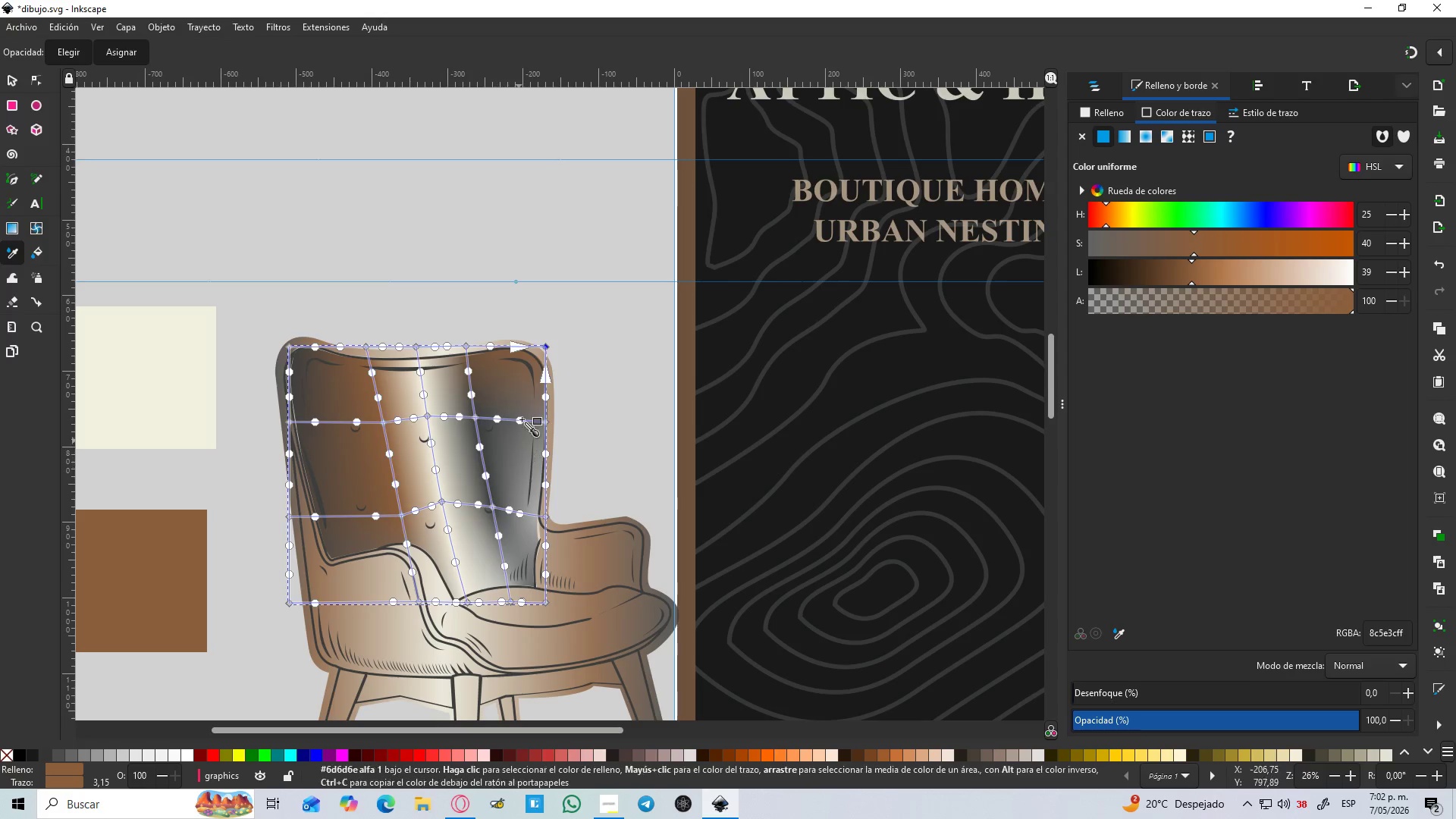 
left_click_drag(start_coordinate=[547, 378], to_coordinate=[543, 431])
 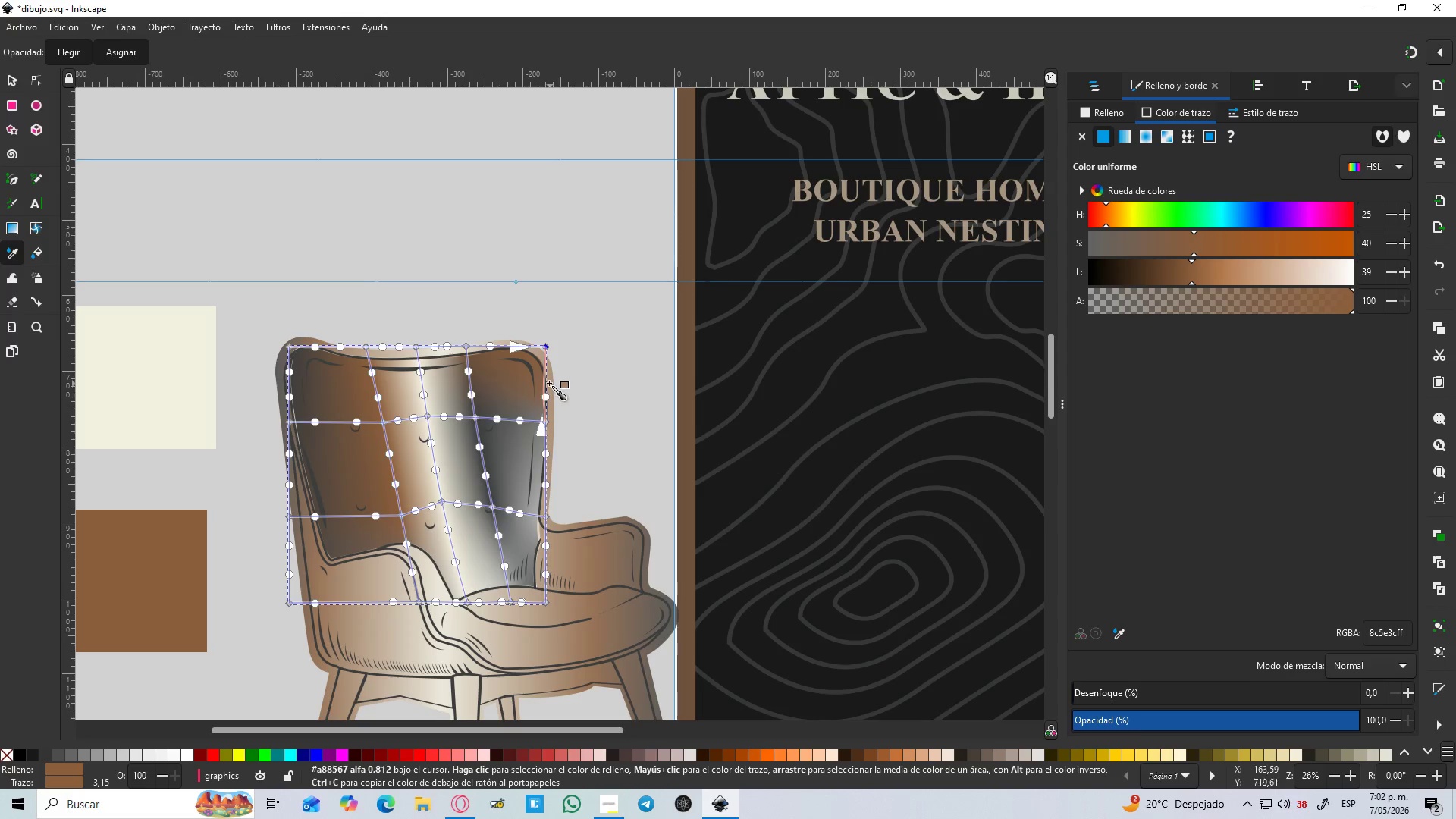 
hold_key(key=ControlLeft, duration=1.06)
scroll: coordinate [507, 398], scroll_direction: up, amount: 2.0
 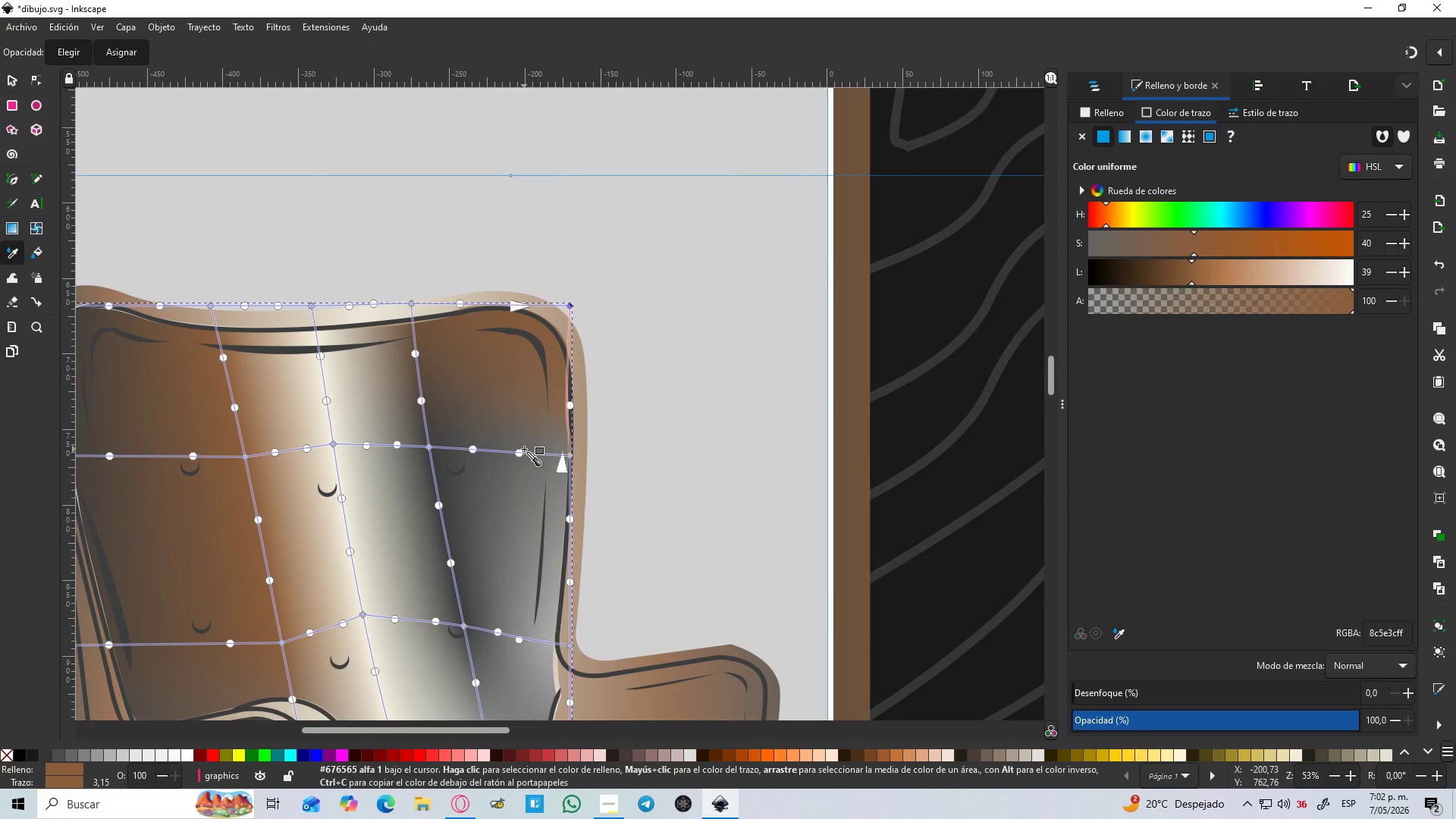 
scroll: coordinate [535, 494], scroll_direction: down, amount: 2.0
 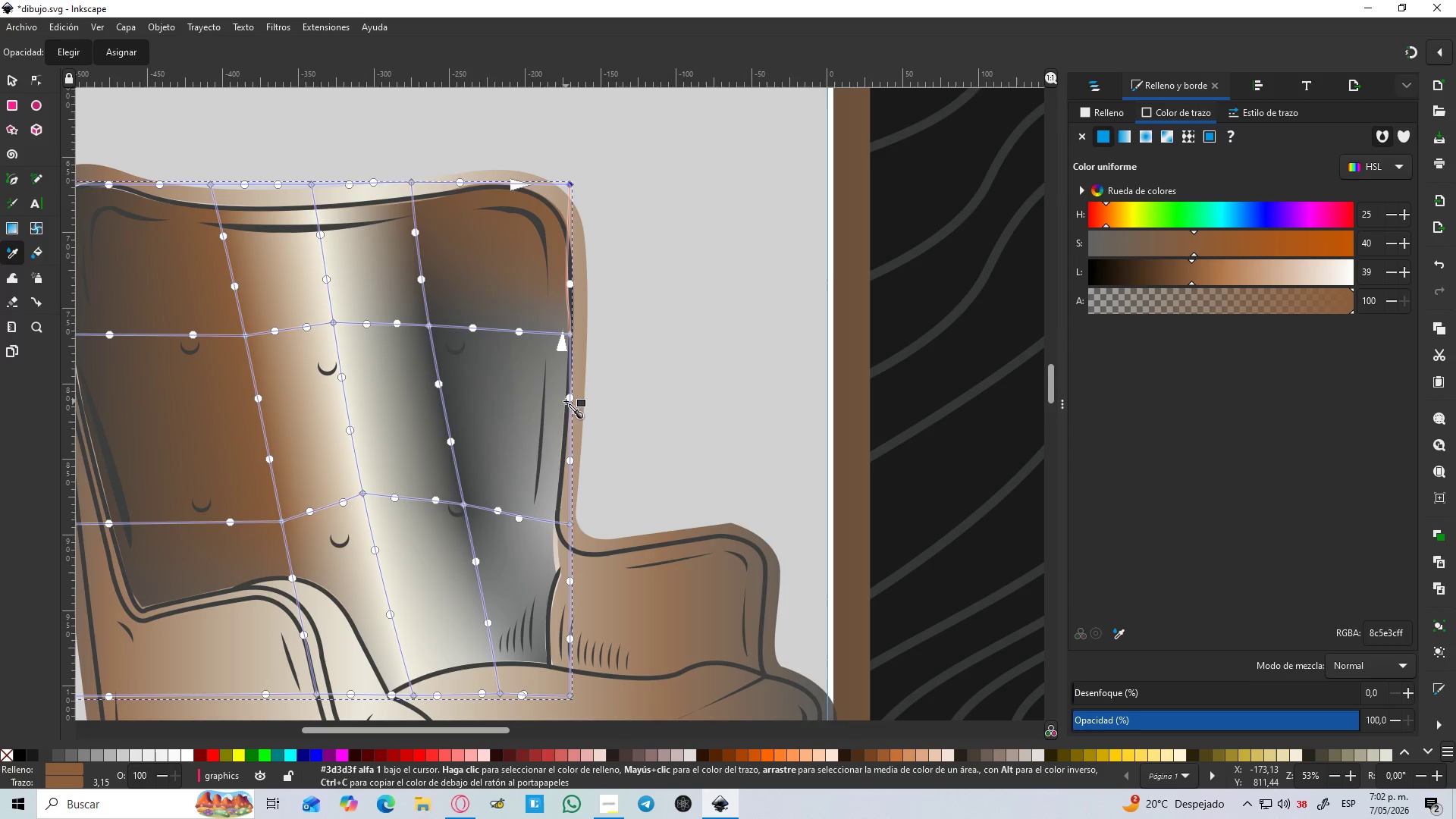 
left_click([573, 398])
 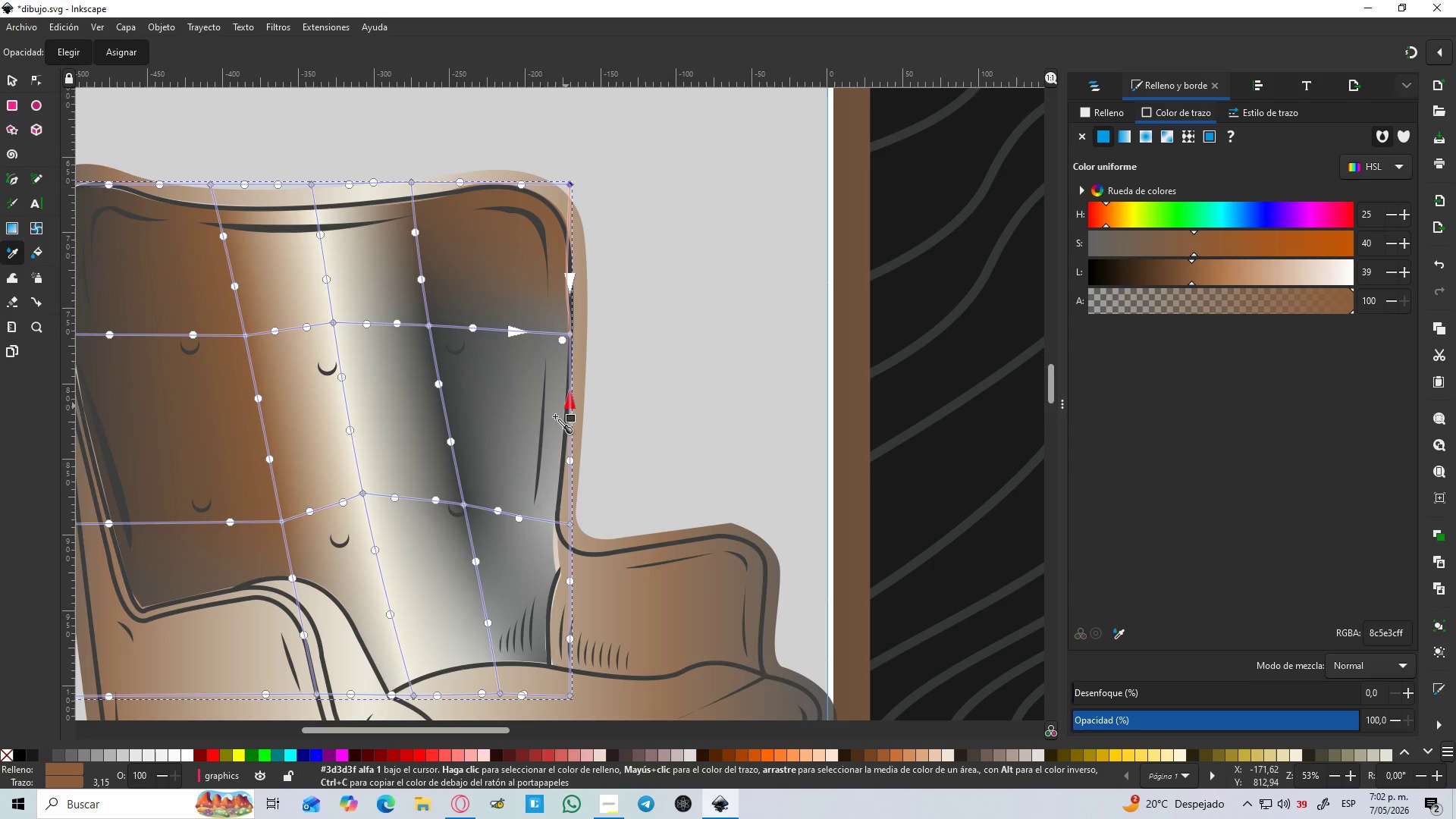 
hold_key(key=ControlLeft, duration=0.72)
scroll: coordinate [510, 445], scroll_direction: down, amount: 1.0
 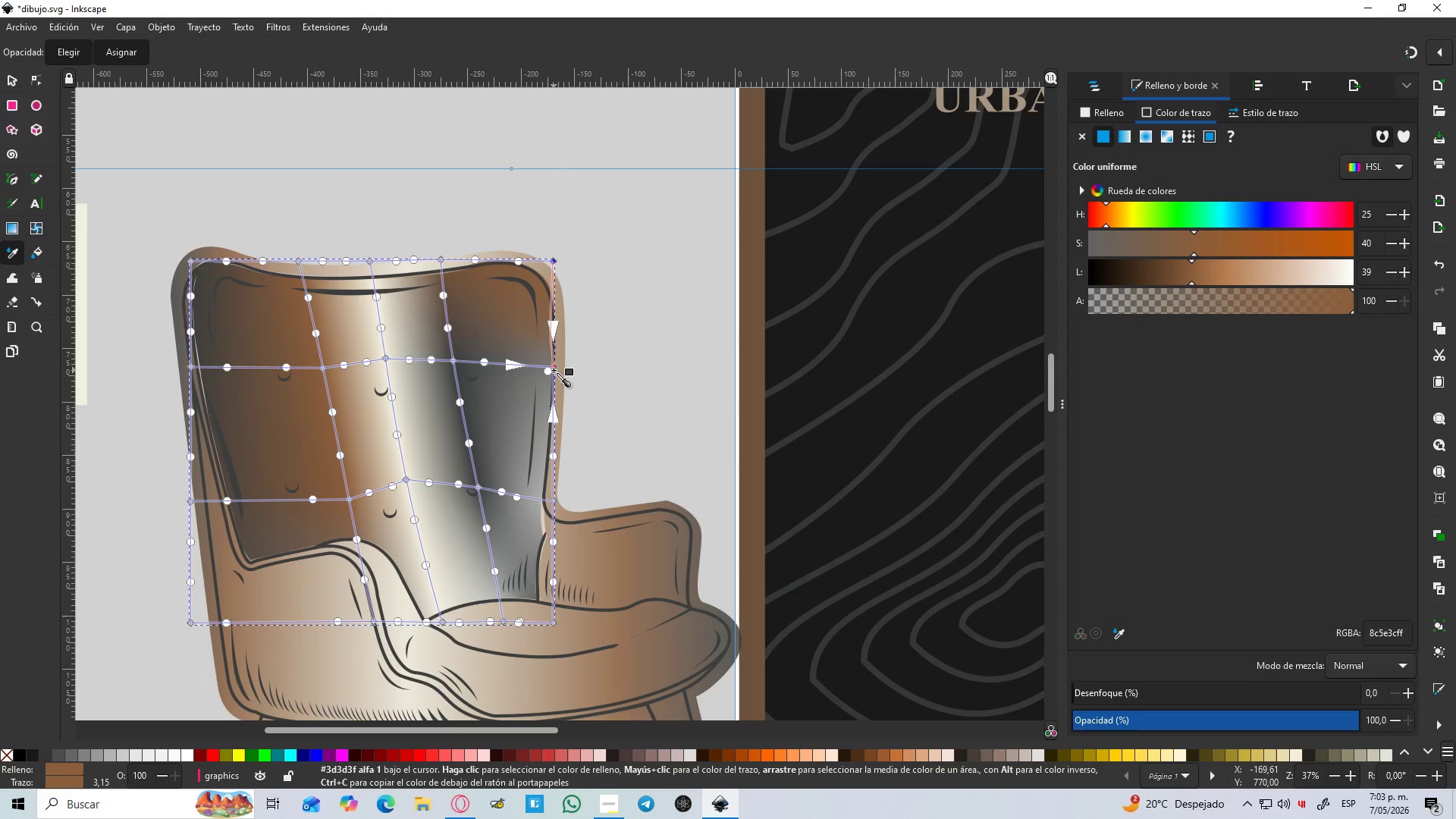 
left_click([554, 369])
 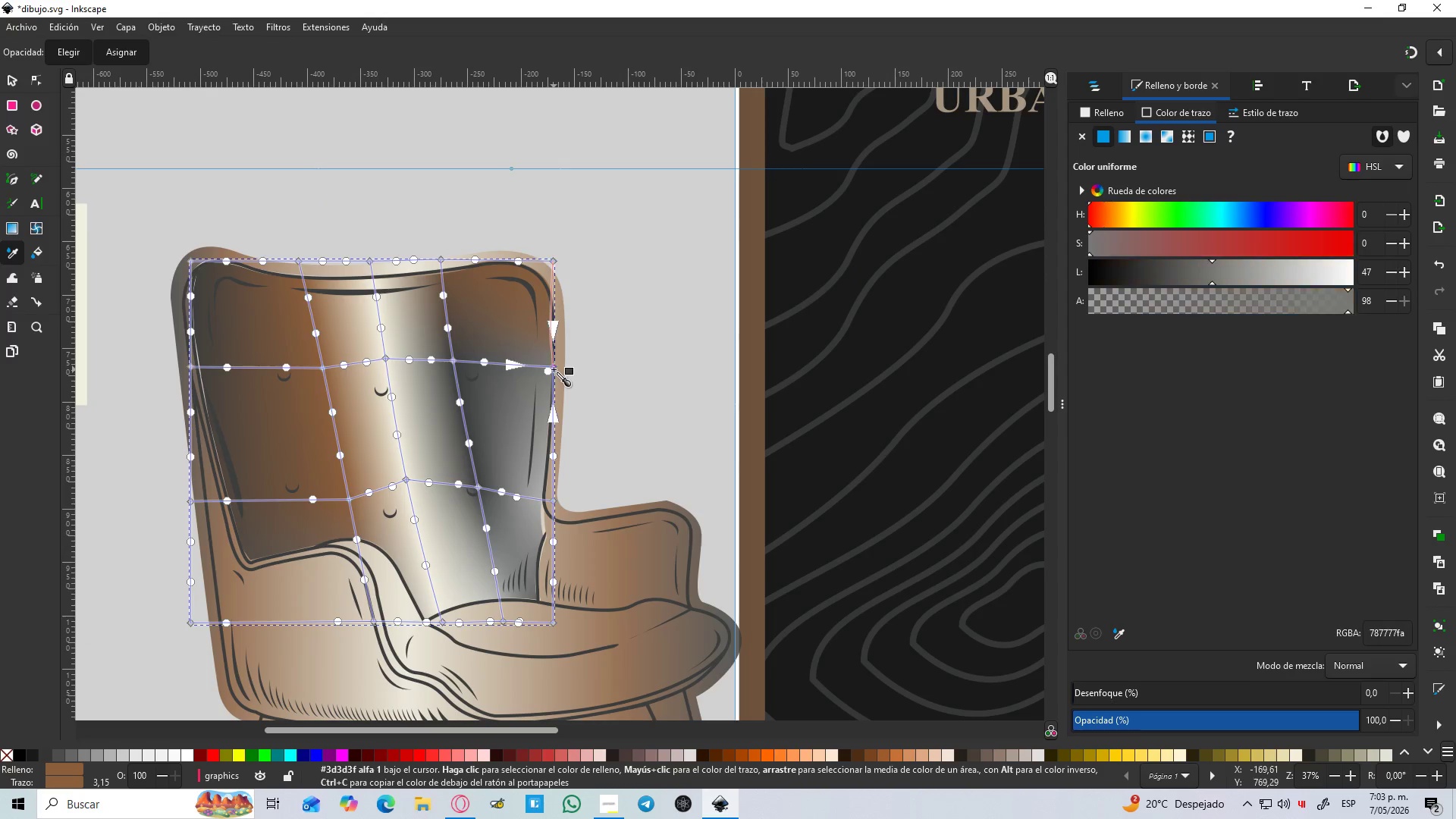 
hold_key(key=ControlLeft, duration=0.53)
 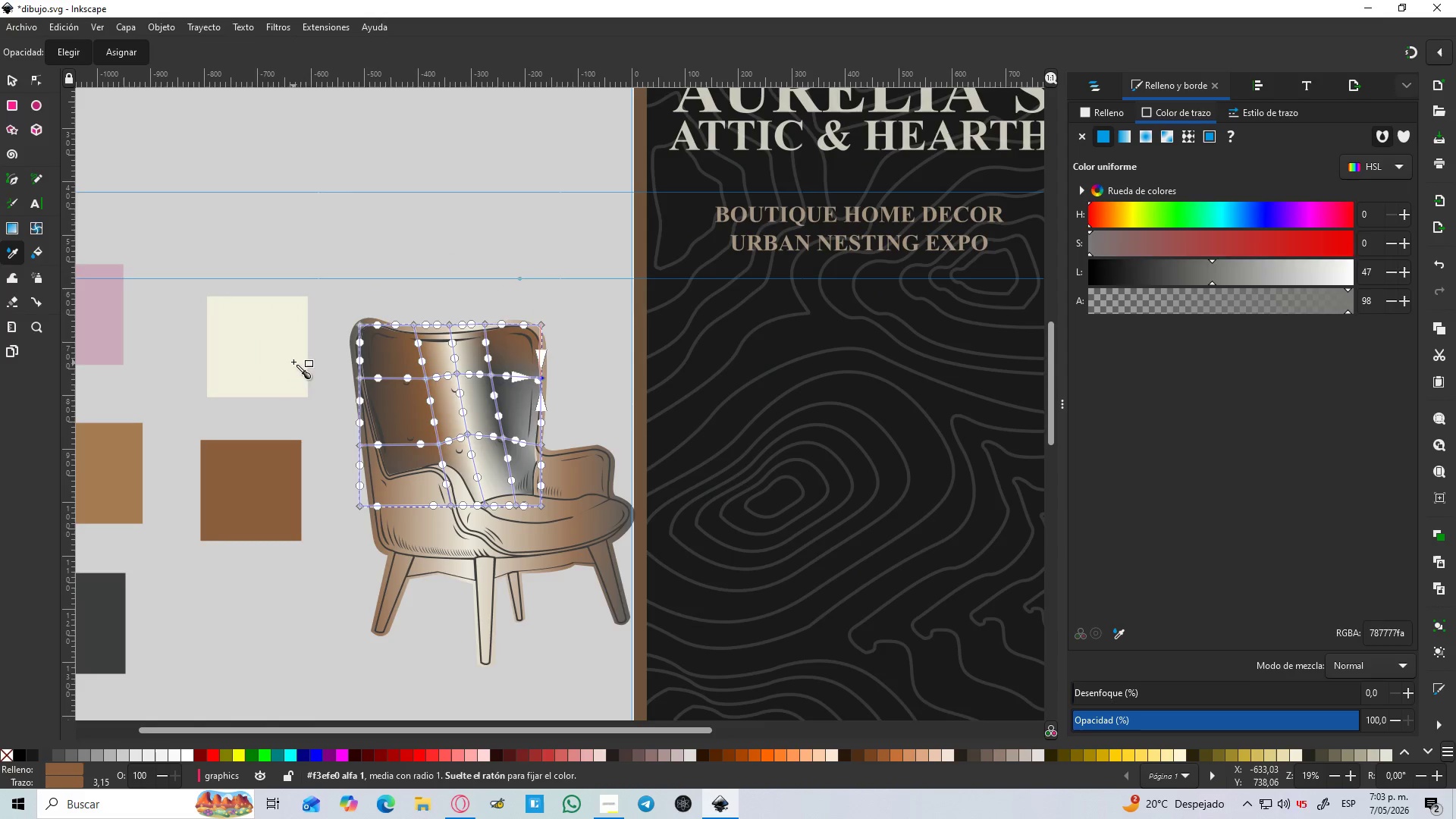 
hold_key(key=ControlLeft, duration=1.44)
 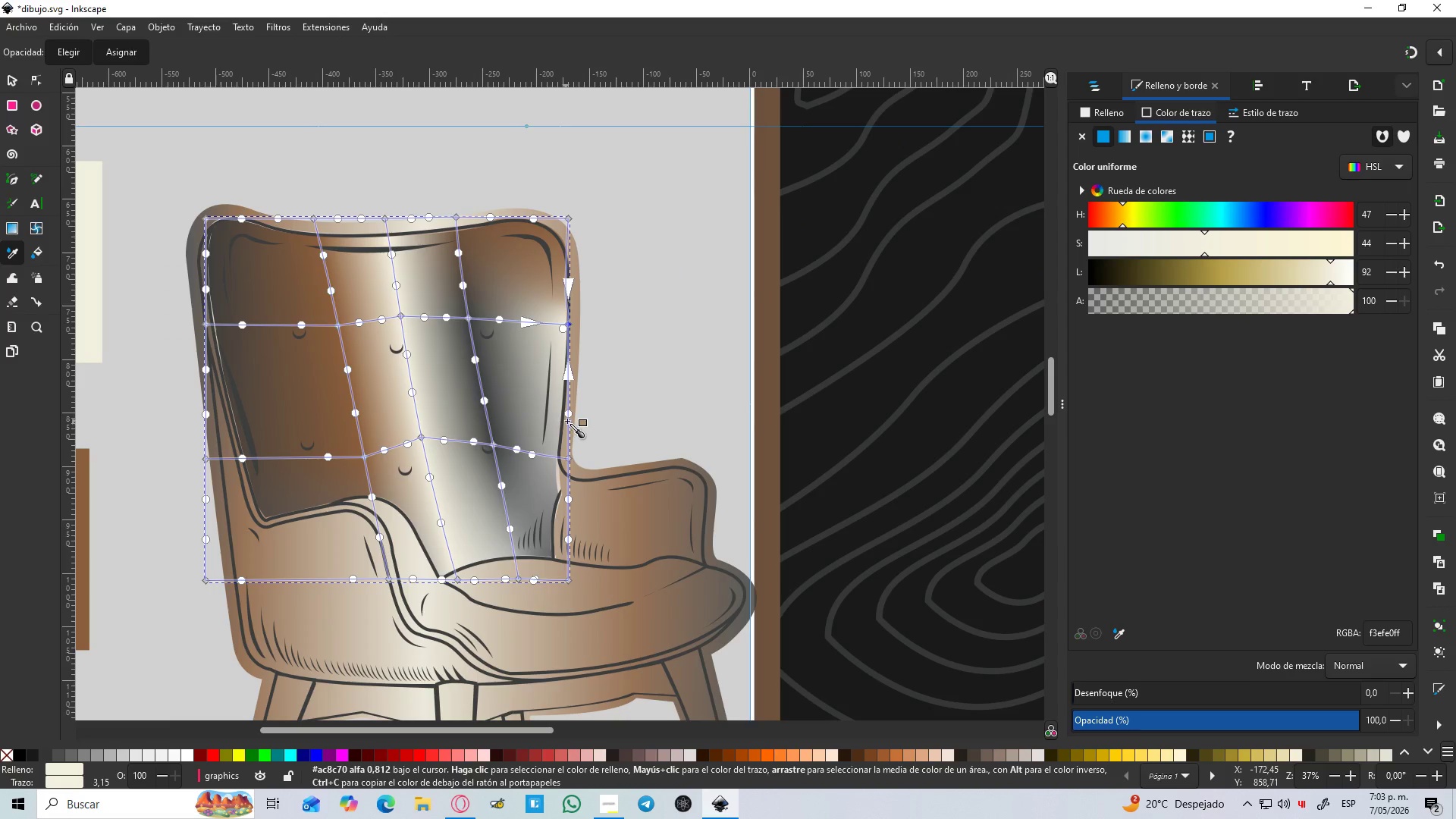 
scroll: coordinate [529, 391], scroll_direction: down, amount: 2.0
 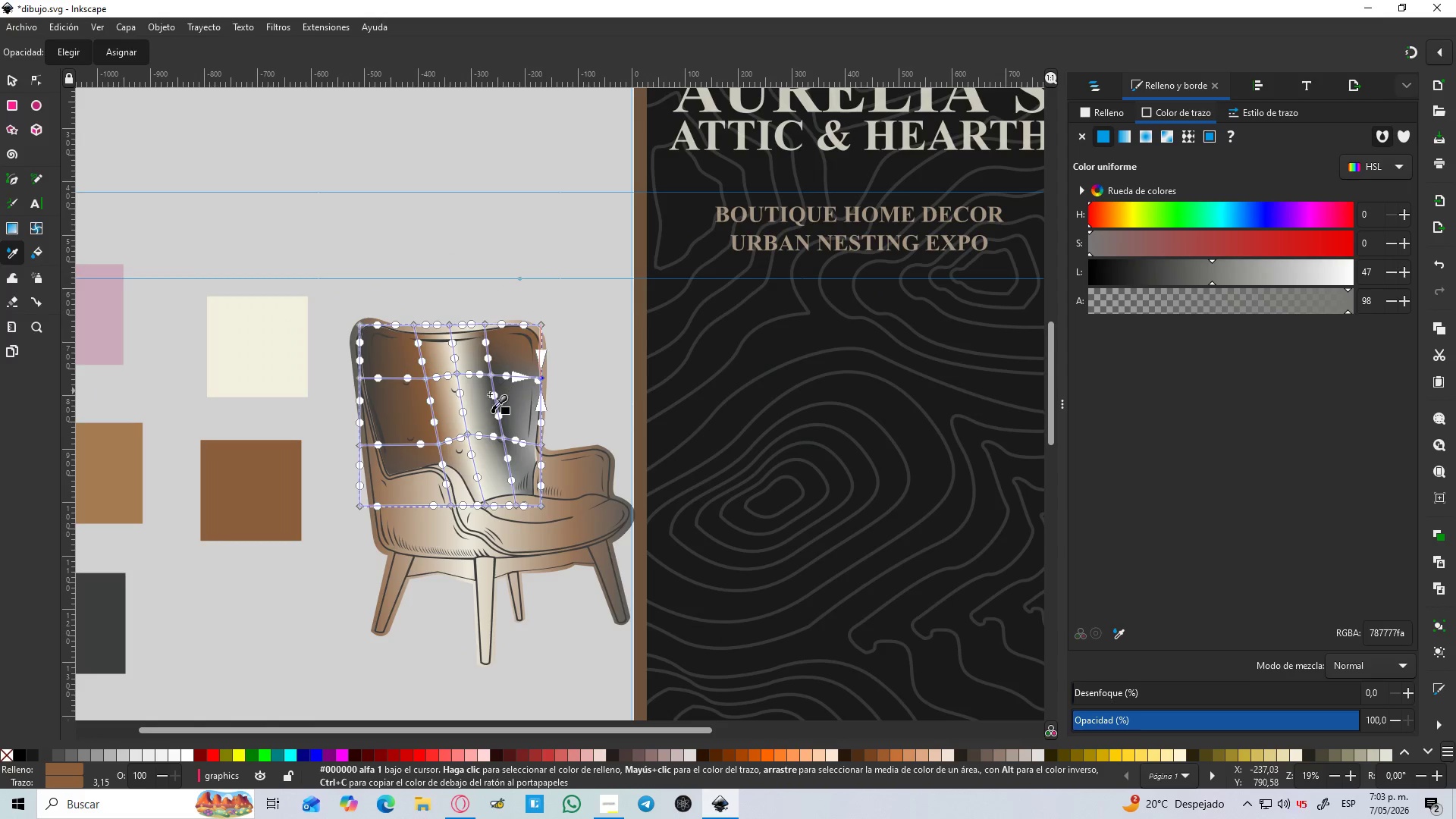 
left_click([293, 362])
 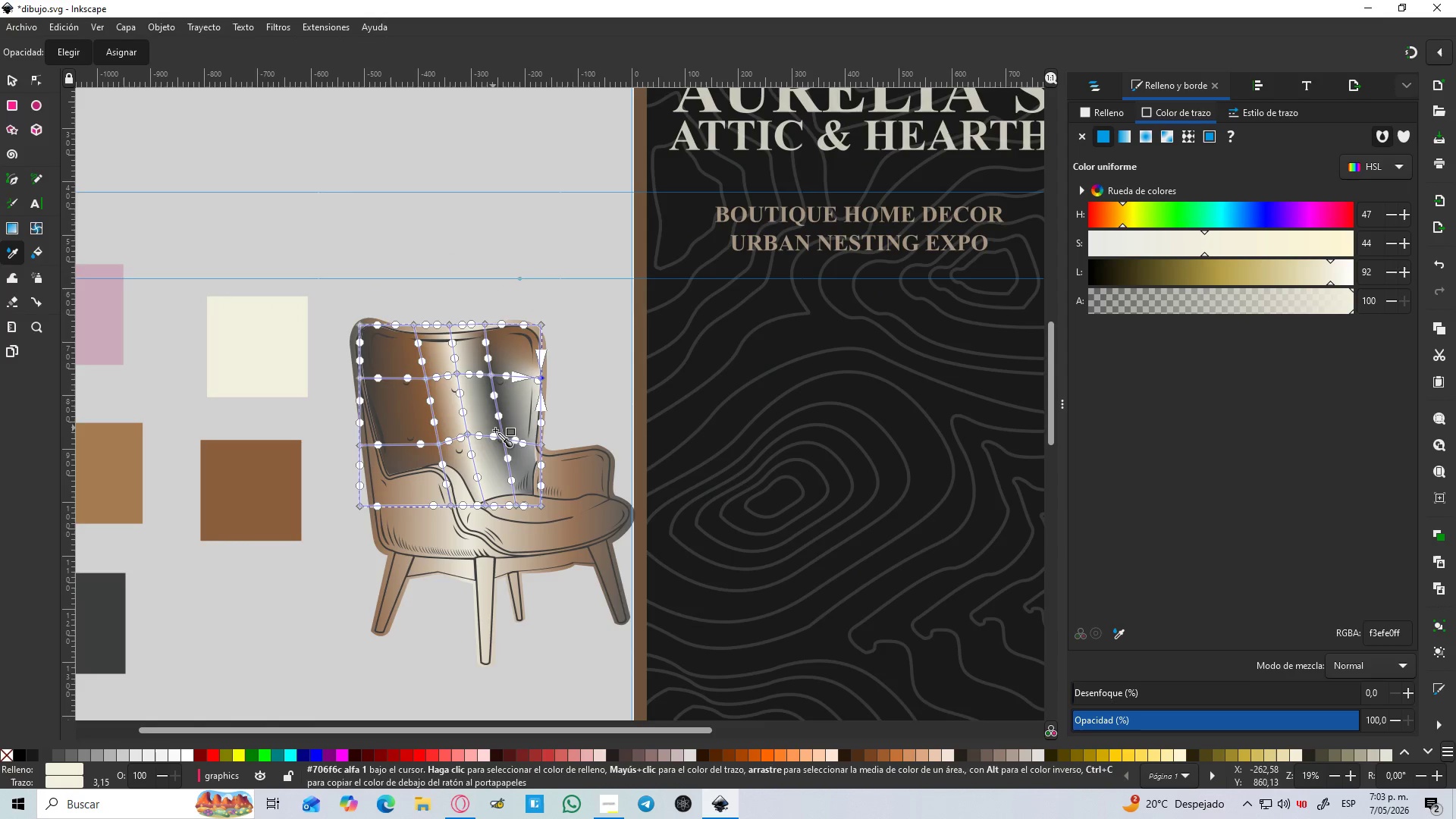 
scroll: coordinate [513, 431], scroll_direction: up, amount: 2.0
 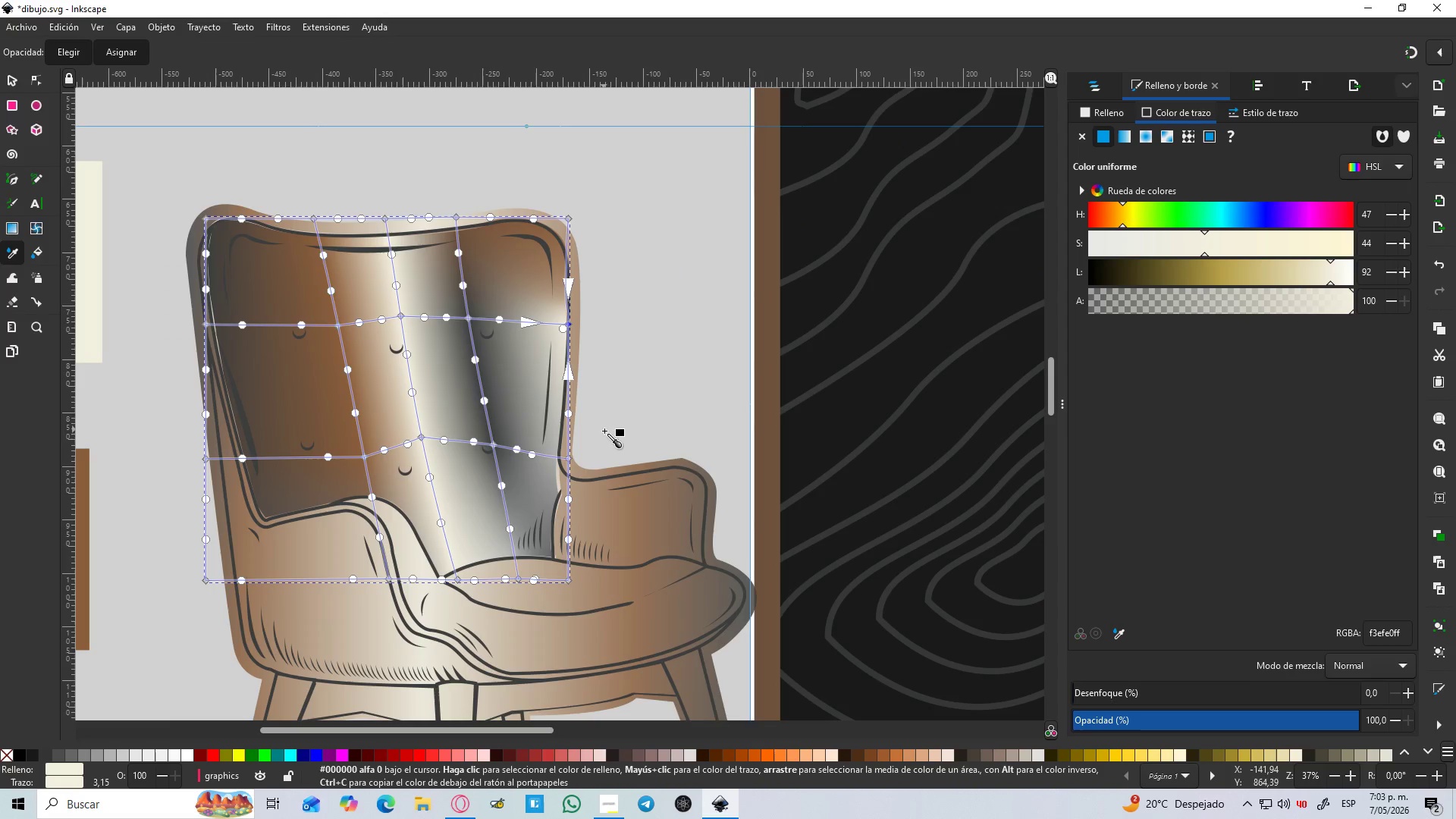 
left_click([570, 458])
 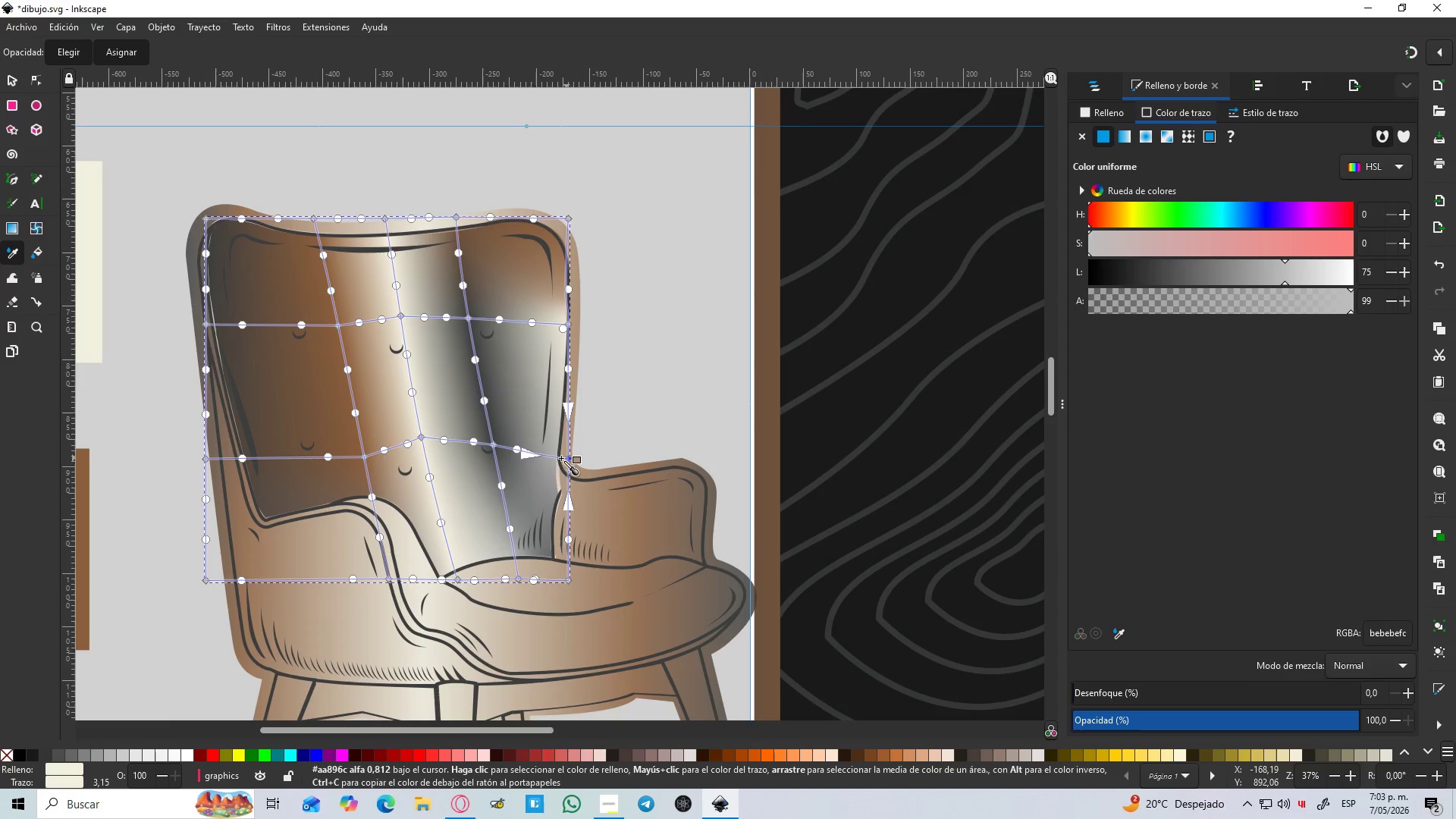 
hold_key(key=ControlLeft, duration=0.36)
 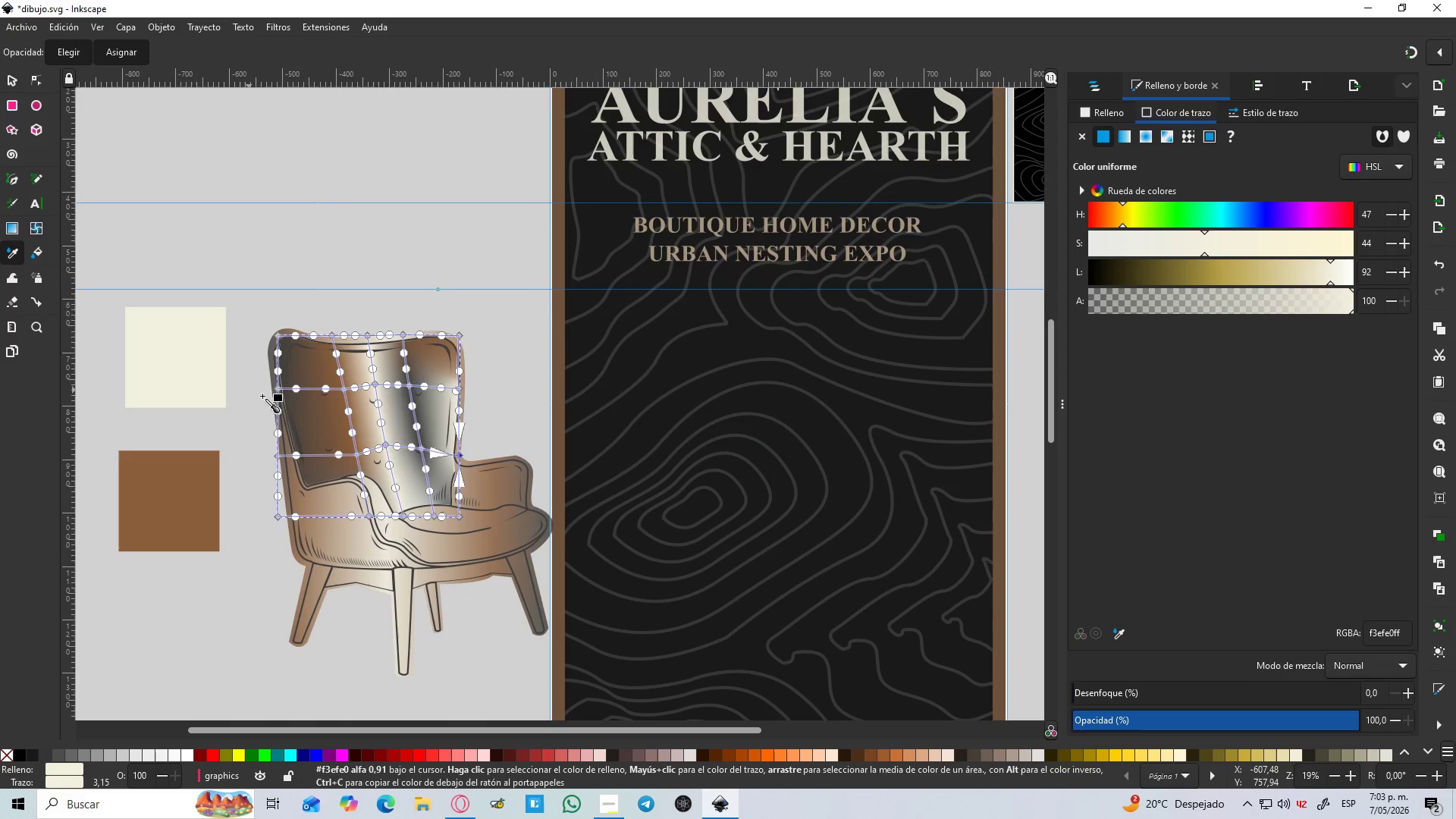 
left_click([199, 372])
 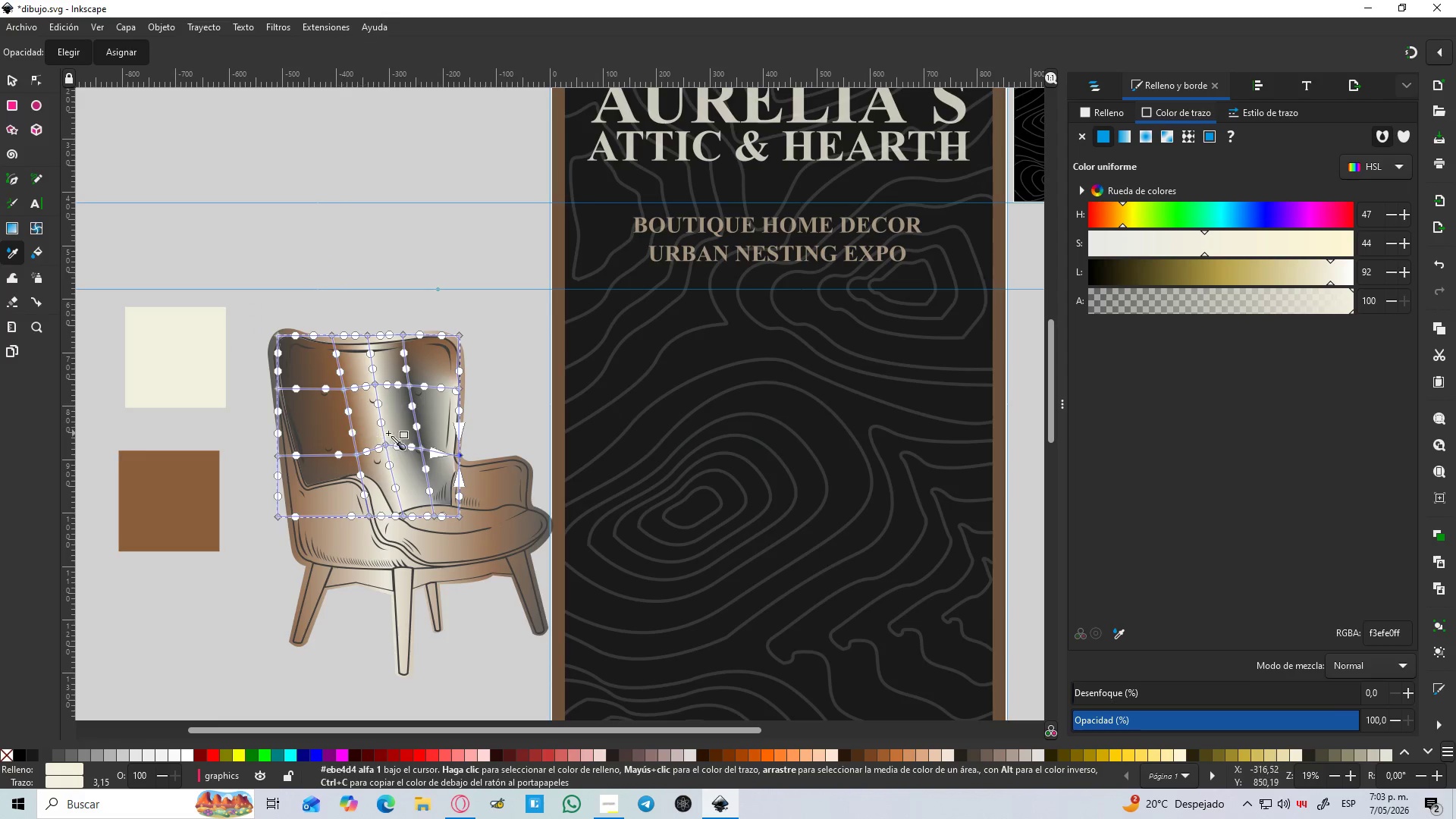 
scroll: coordinate [344, 450], scroll_direction: down, amount: 2.0
 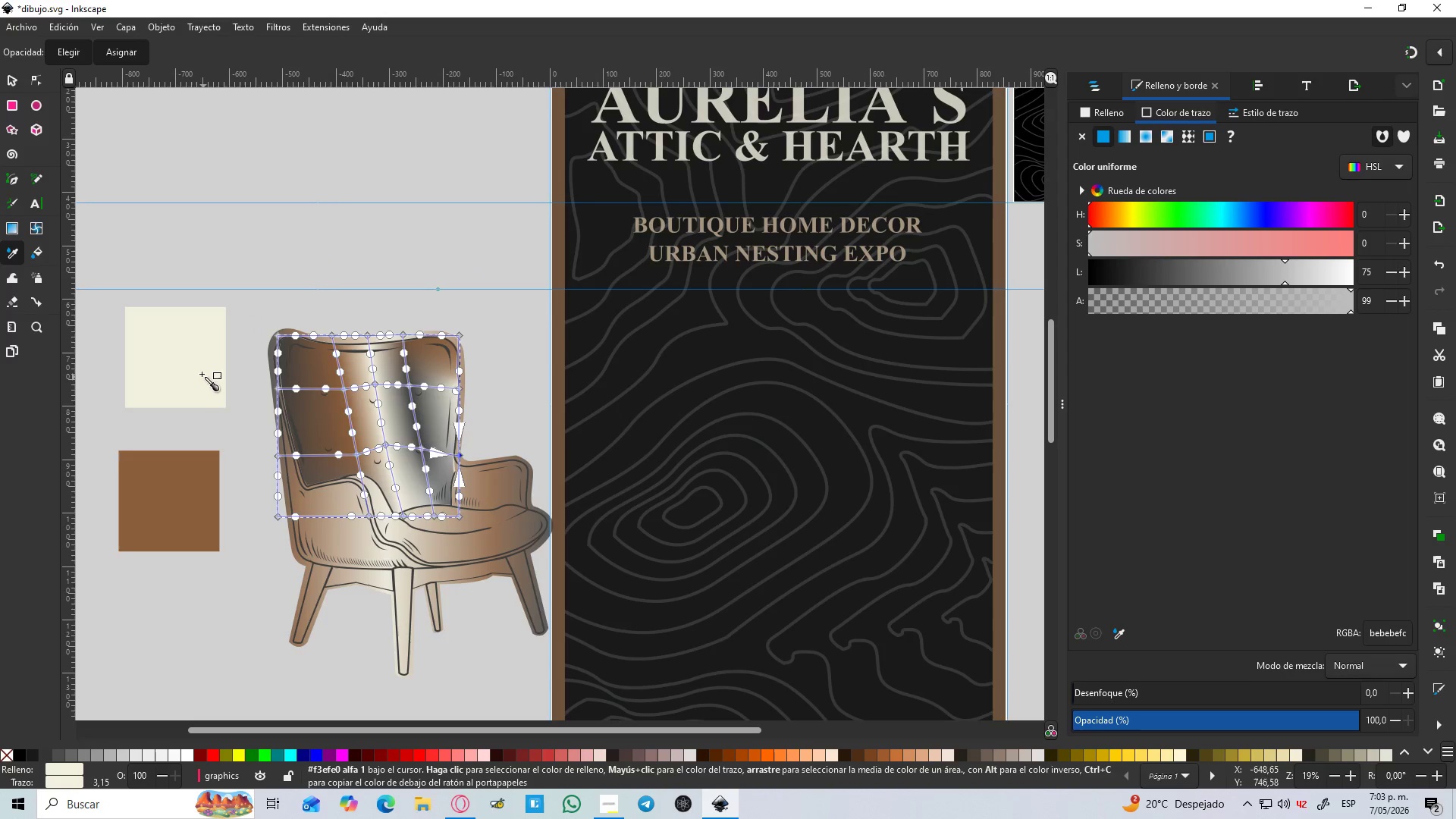 
hold_key(key=ControlLeft, duration=0.5)
scroll: coordinate [437, 432], scroll_direction: up, amount: 2.0
 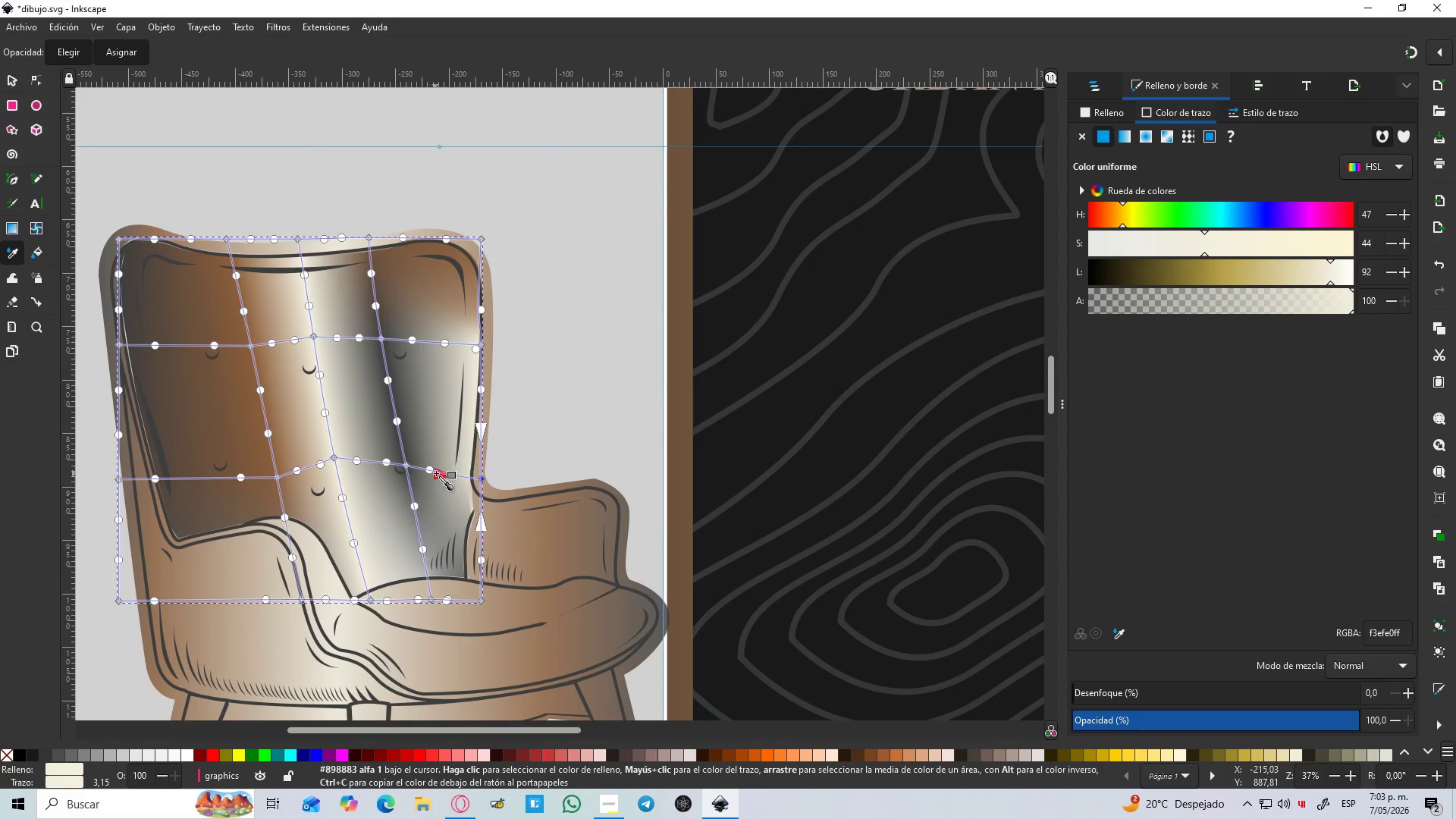 
left_click_drag(start_coordinate=[440, 474], to_coordinate=[461, 473])
 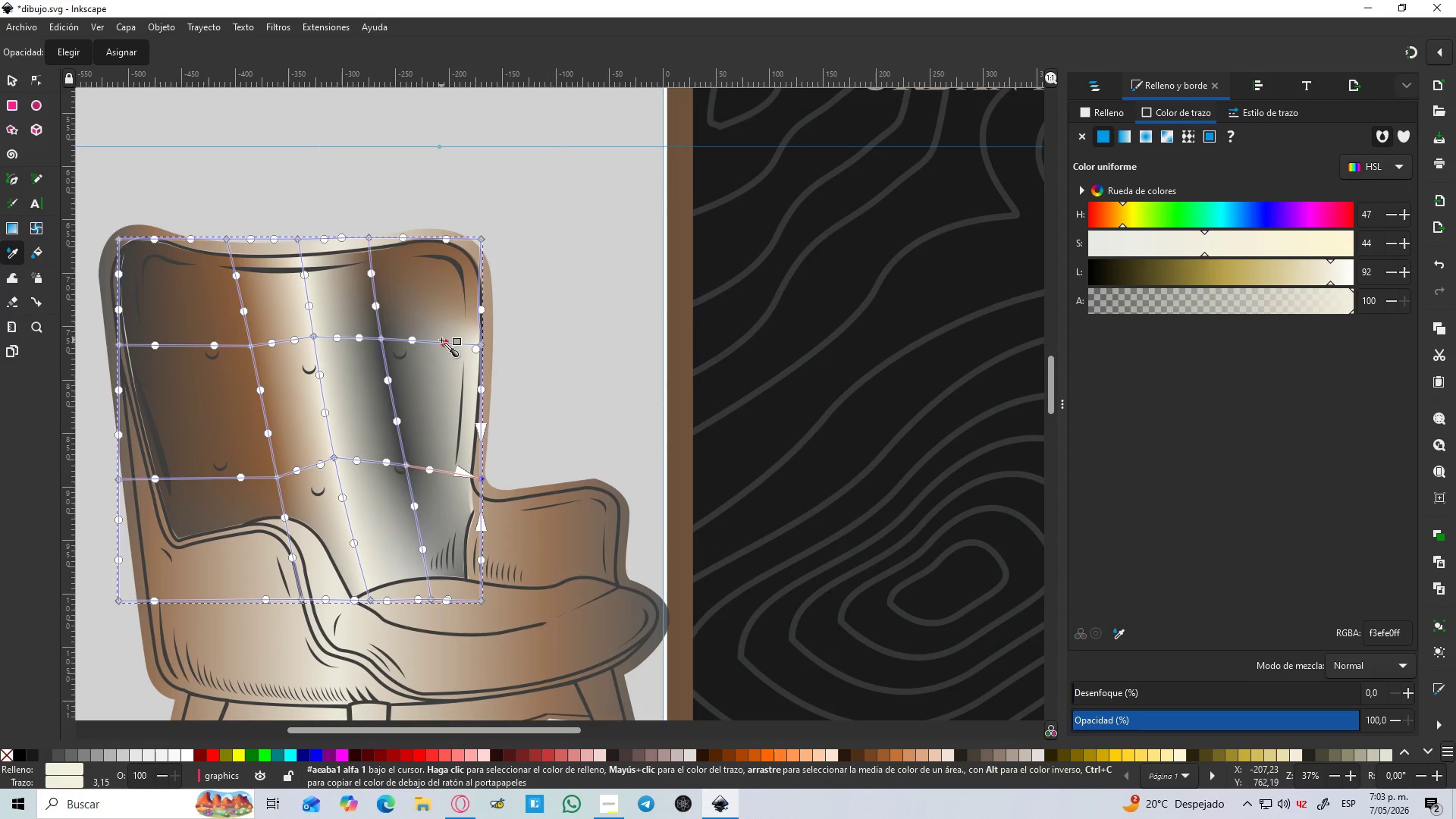 
left_click_drag(start_coordinate=[443, 340], to_coordinate=[475, 337])
 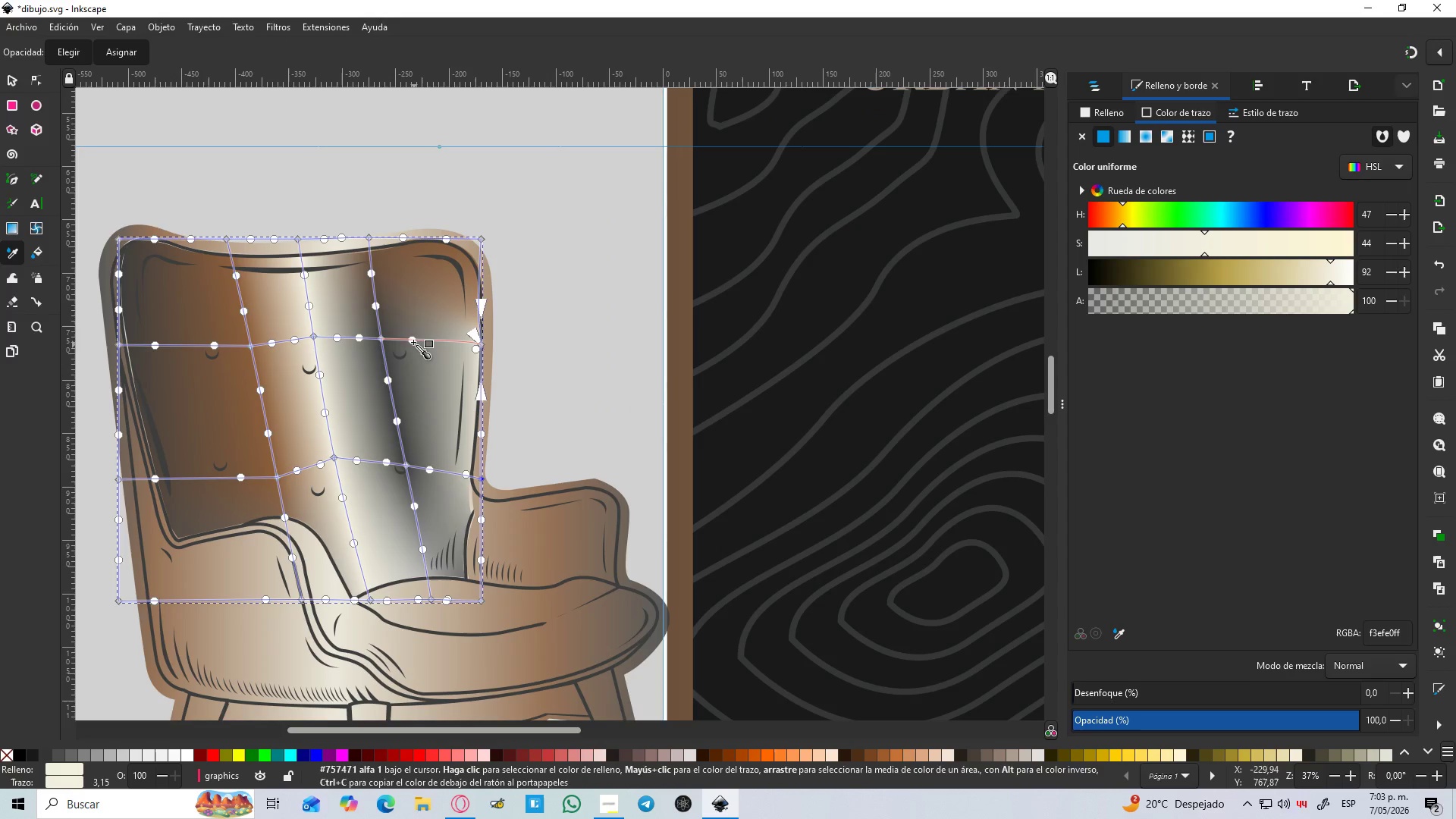 
left_click_drag(start_coordinate=[413, 341], to_coordinate=[452, 341])
 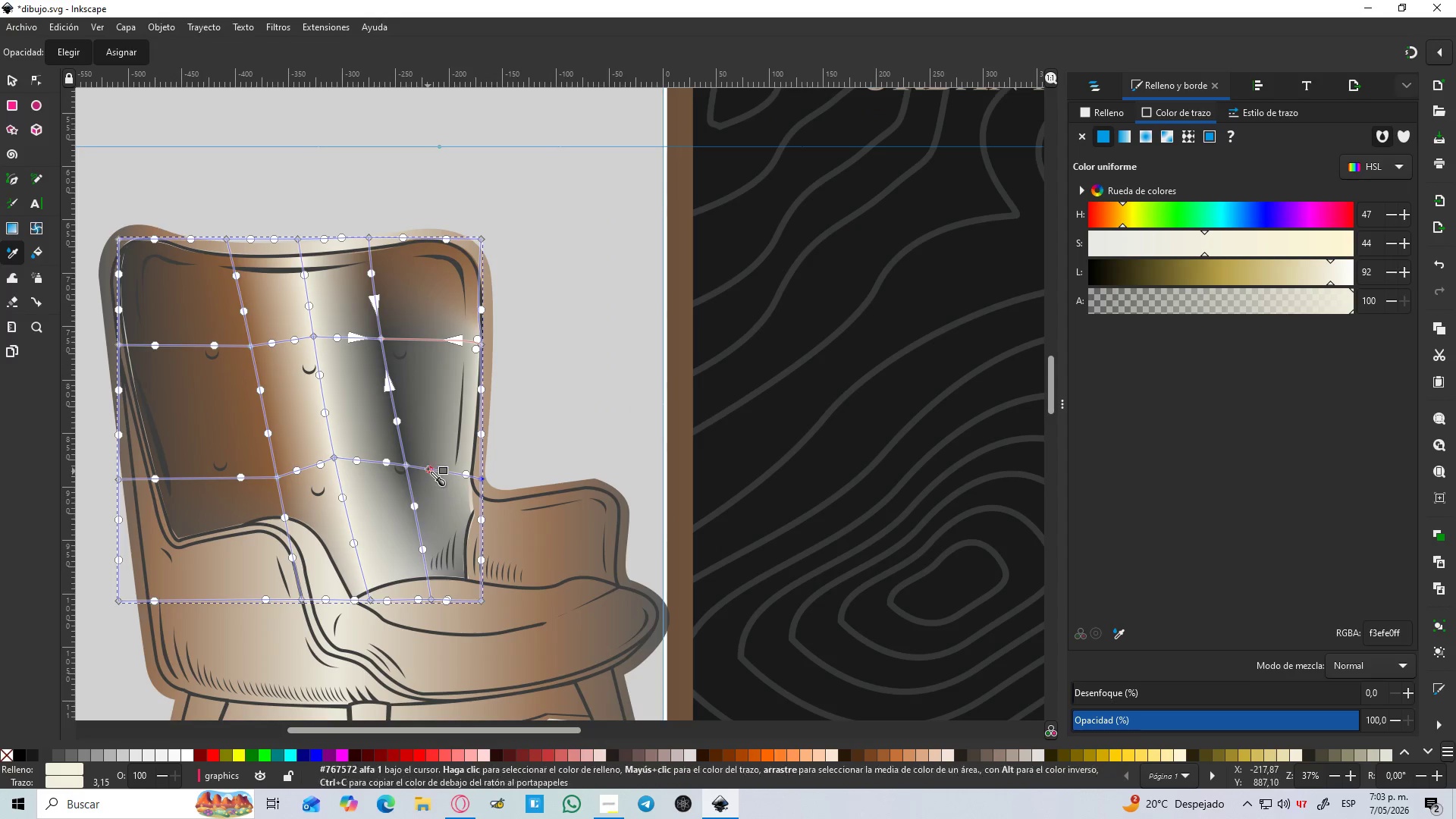 
left_click_drag(start_coordinate=[427, 467], to_coordinate=[447, 469])
 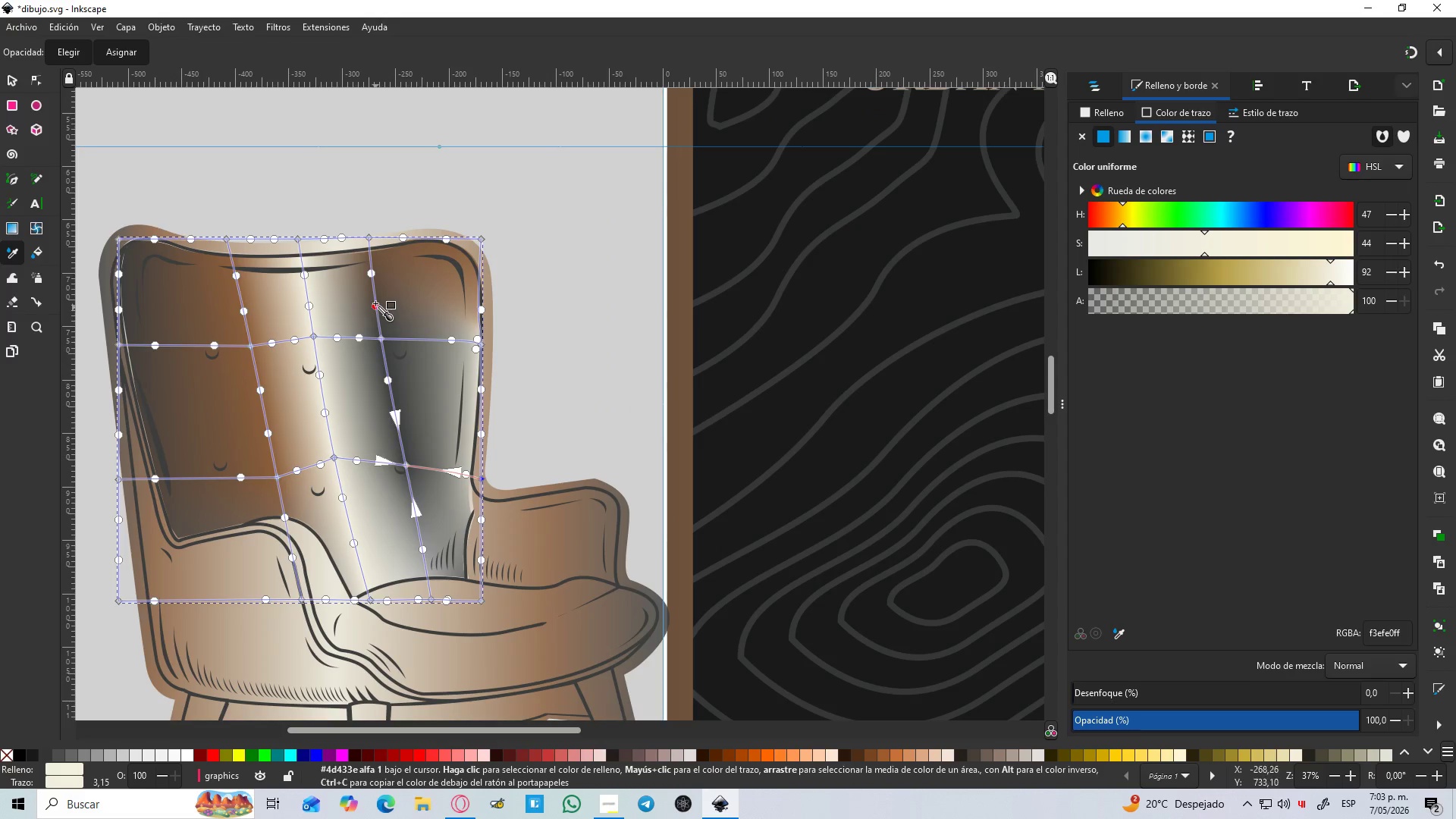 
left_click_drag(start_coordinate=[375, 303], to_coordinate=[374, 288])
 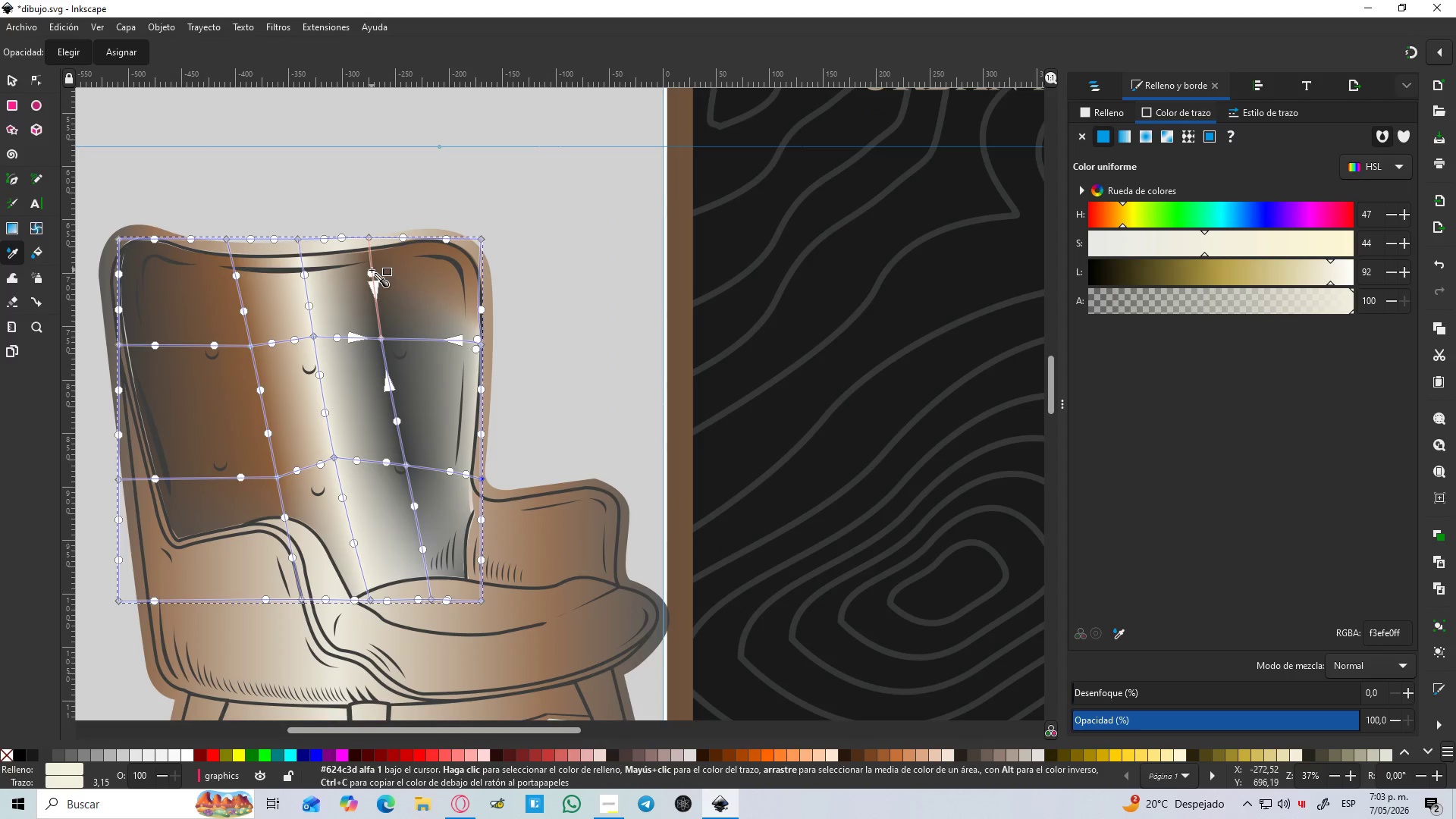 
left_click_drag(start_coordinate=[372, 273], to_coordinate=[370, 256])
 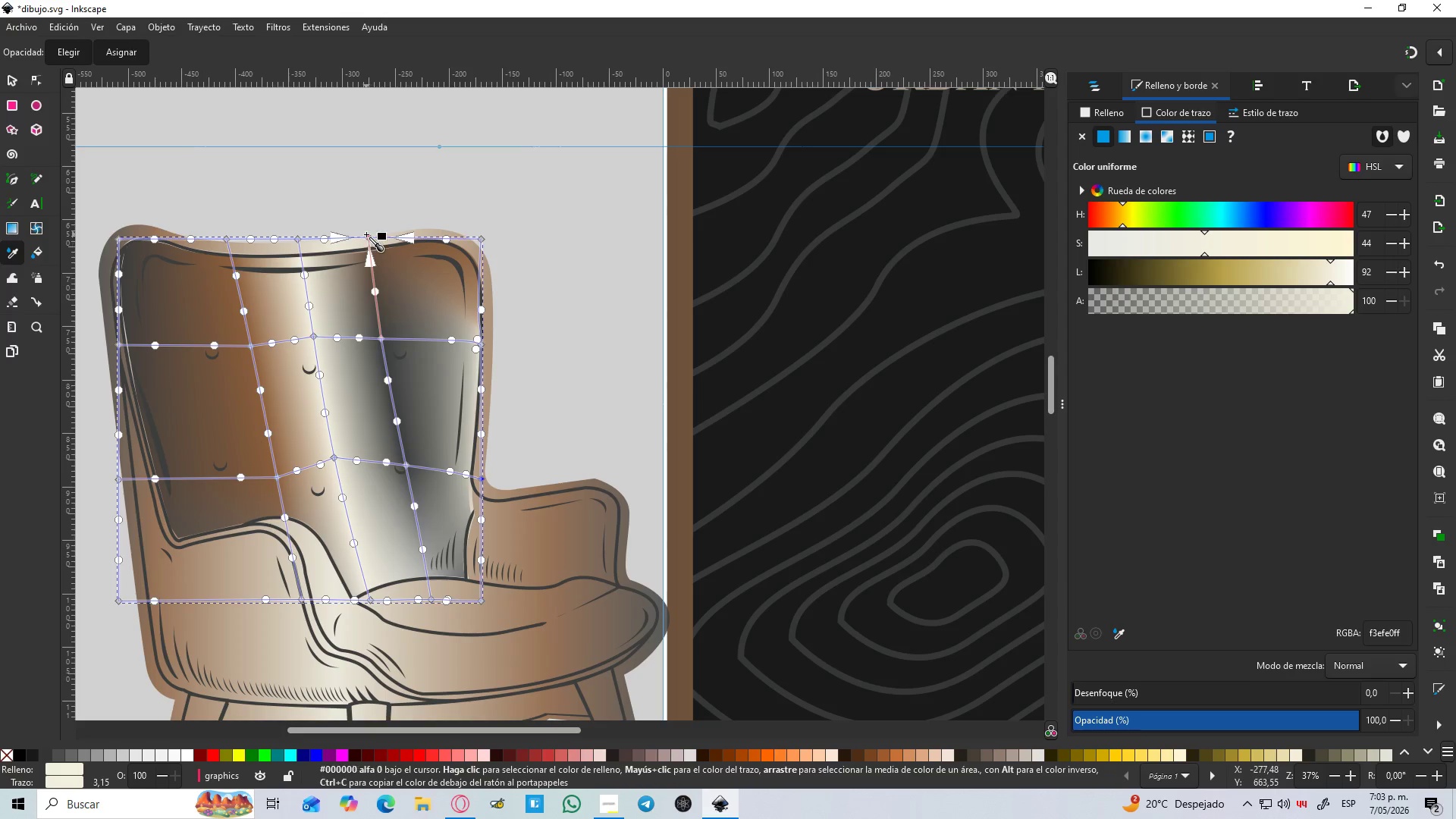 
left_click([366, 234])
 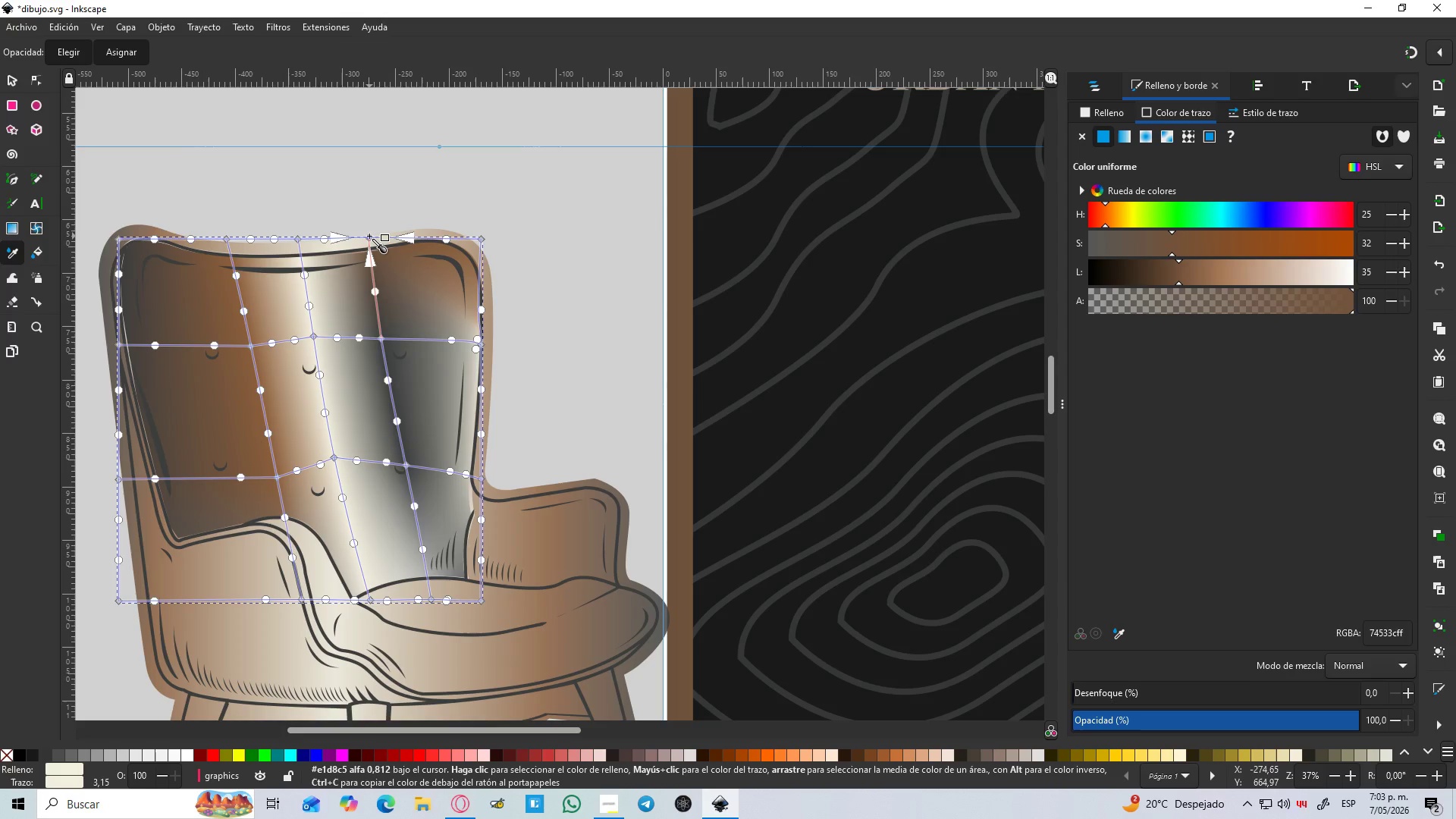 
left_click([369, 236])
 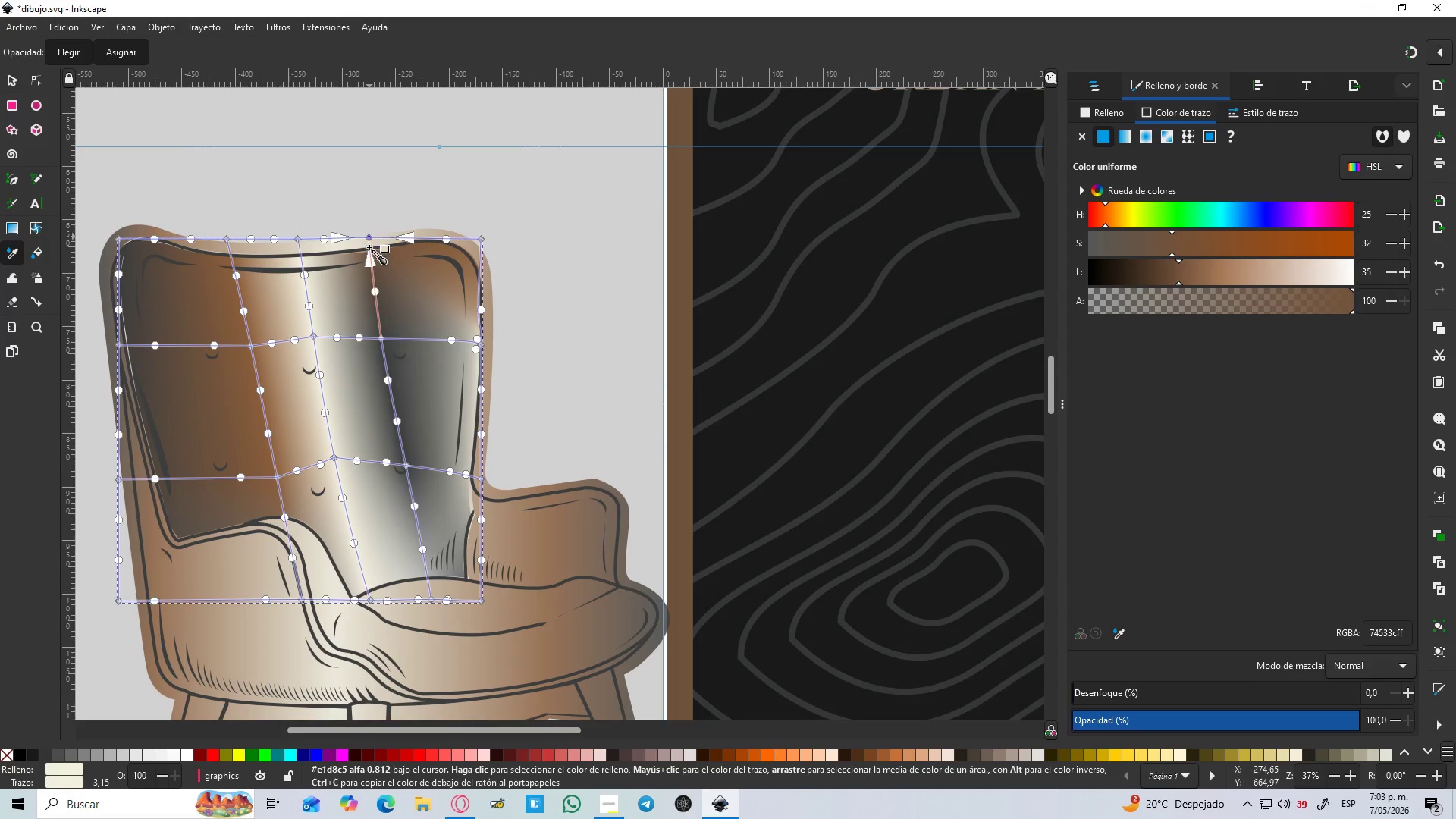 
hold_key(key=ControlLeft, duration=0.59)
scroll: coordinate [369, 253], scroll_direction: down, amount: 1.0
 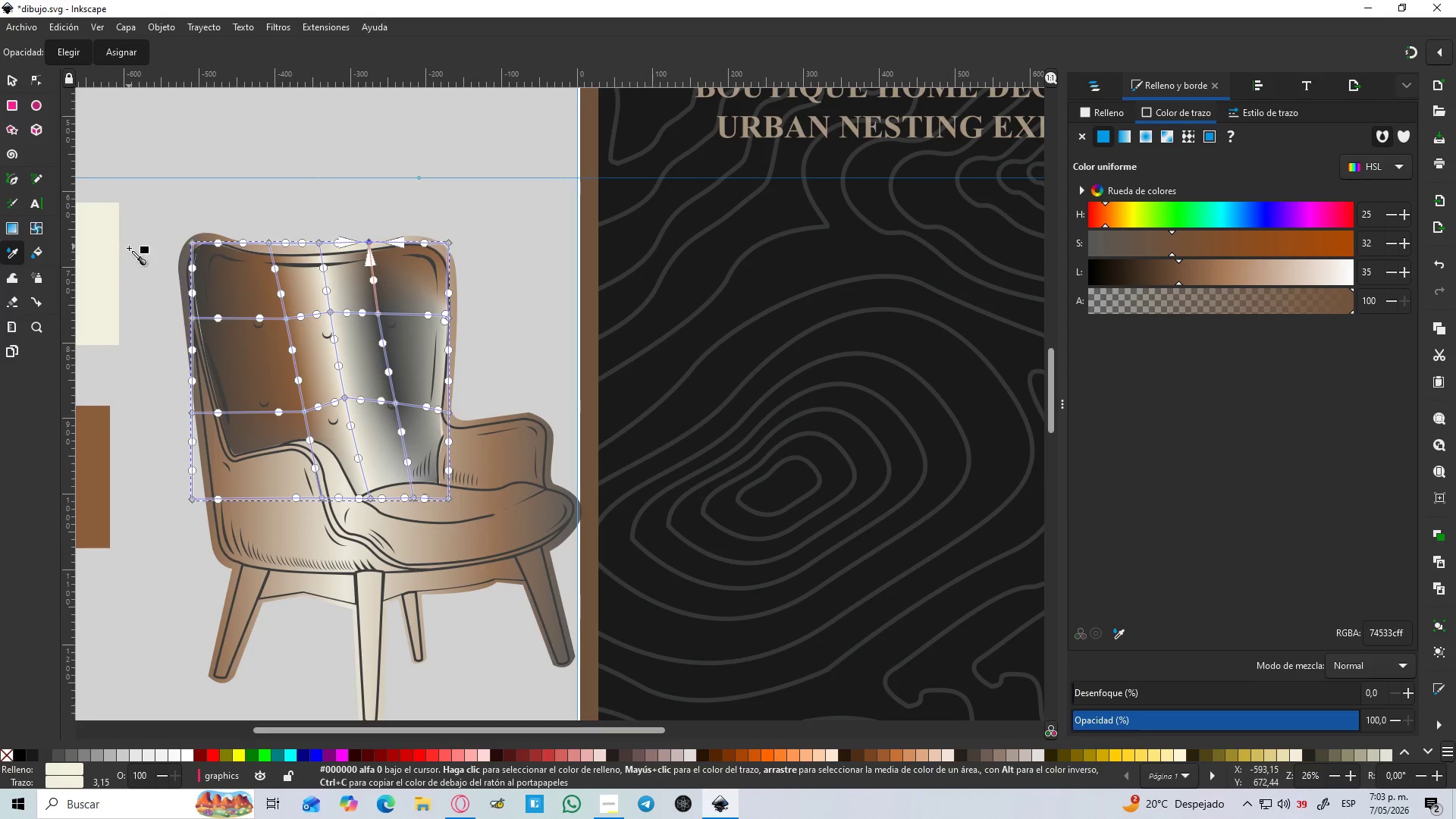 
left_click([111, 261])
 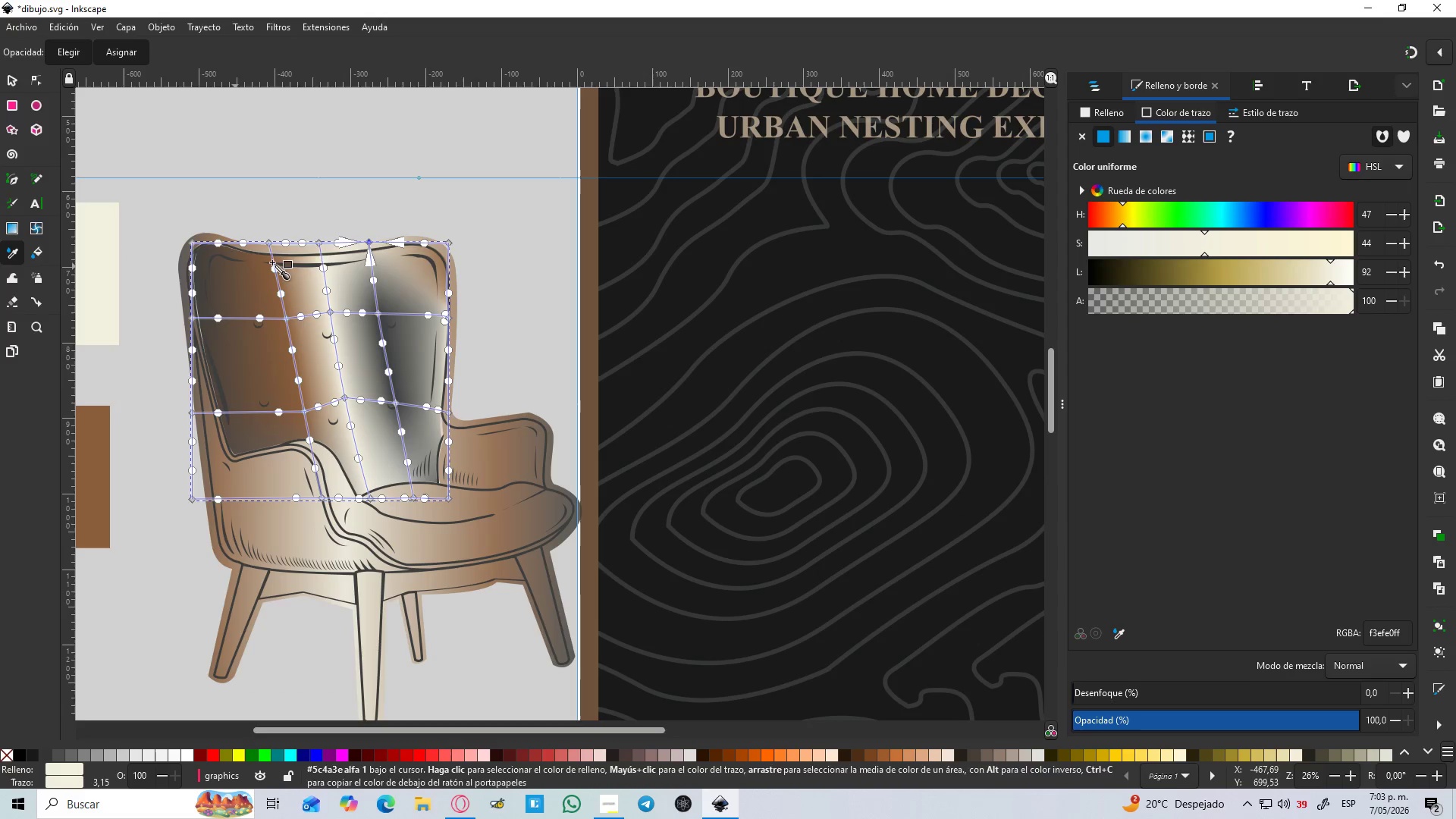 
hold_key(key=ControlLeft, duration=0.97)
scroll: coordinate [339, 250], scroll_direction: up, amount: 1.0
 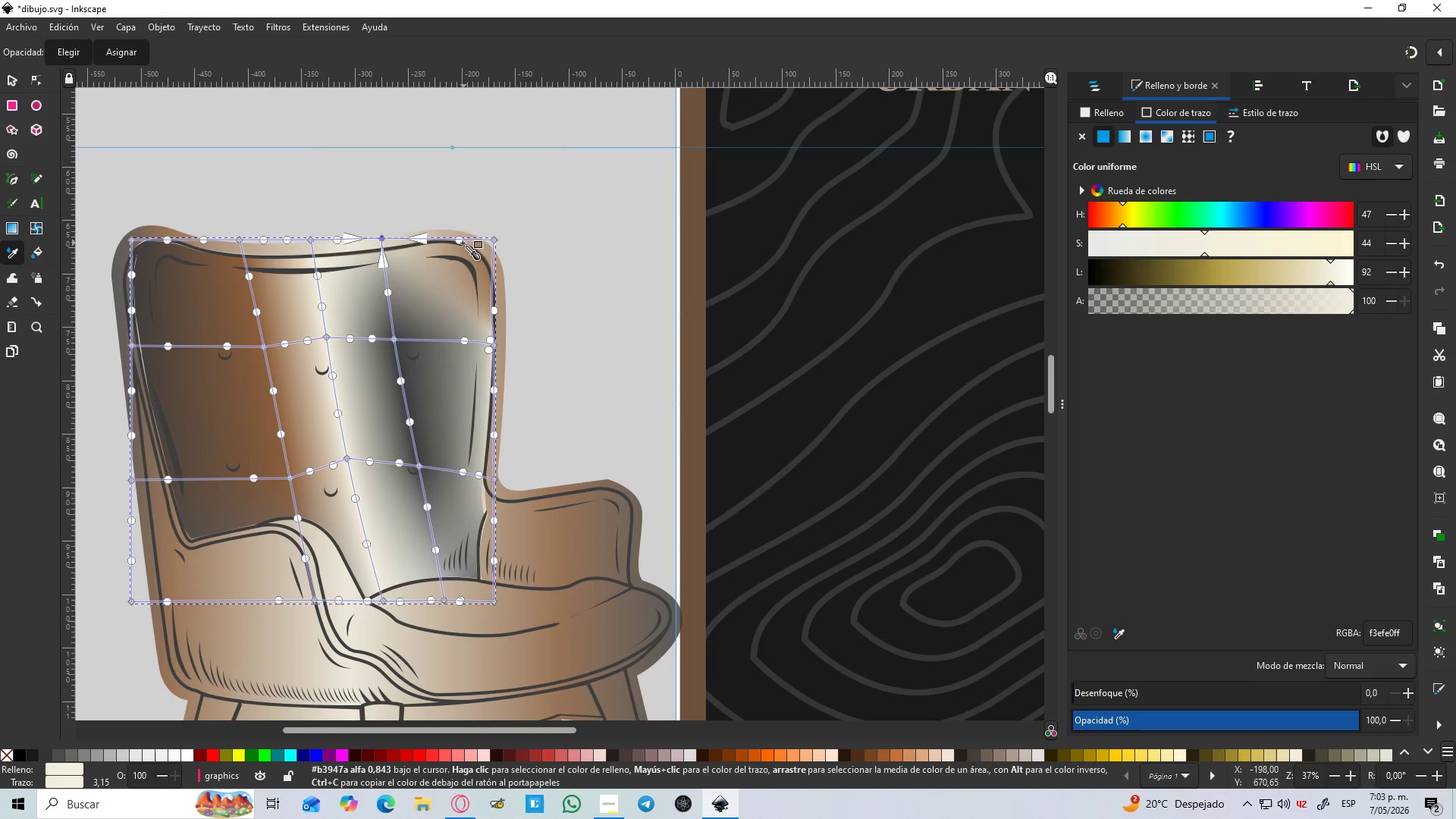 
left_click_drag(start_coordinate=[460, 240], to_coordinate=[375, 237])
 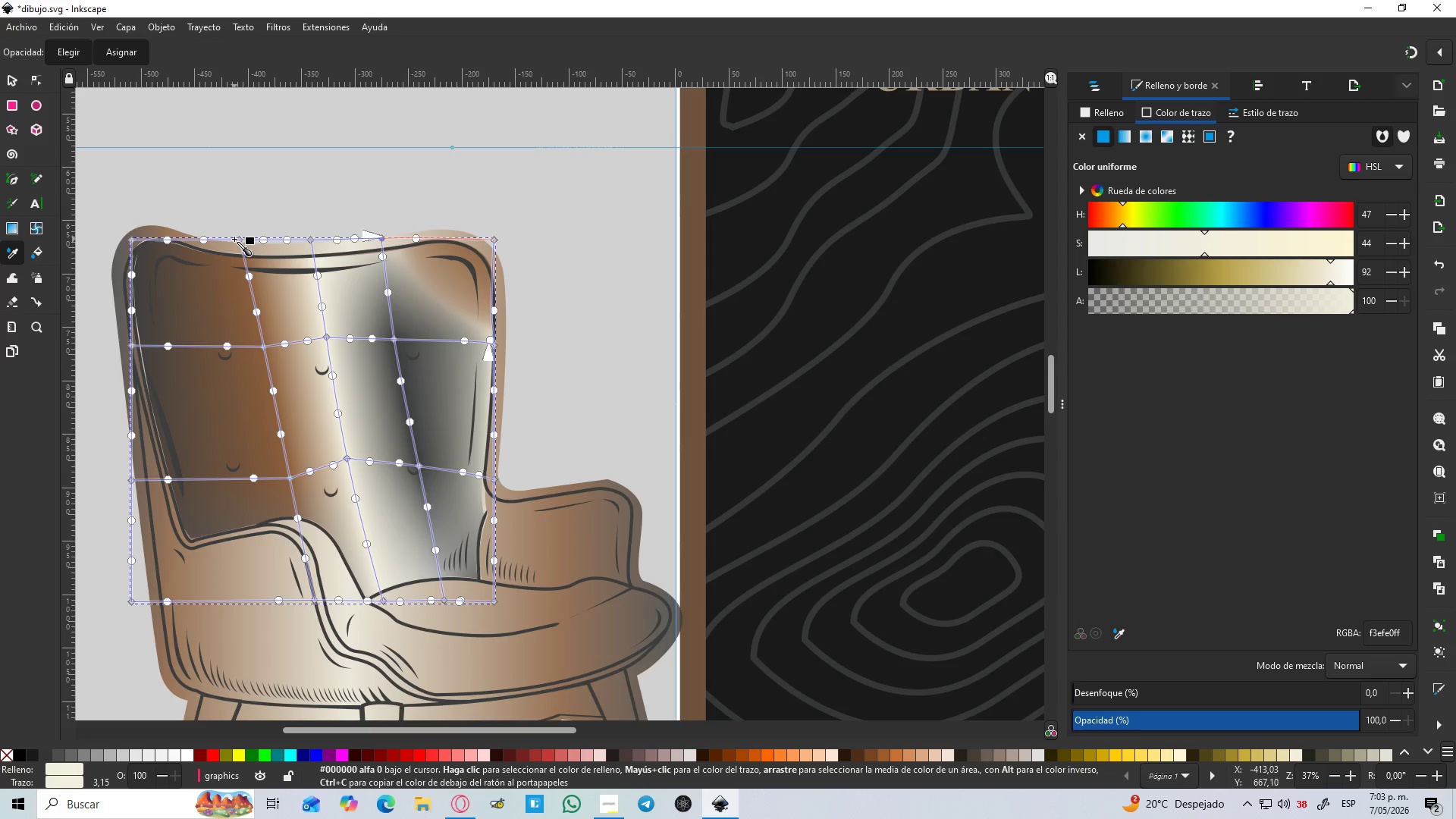 
left_click([240, 238])
 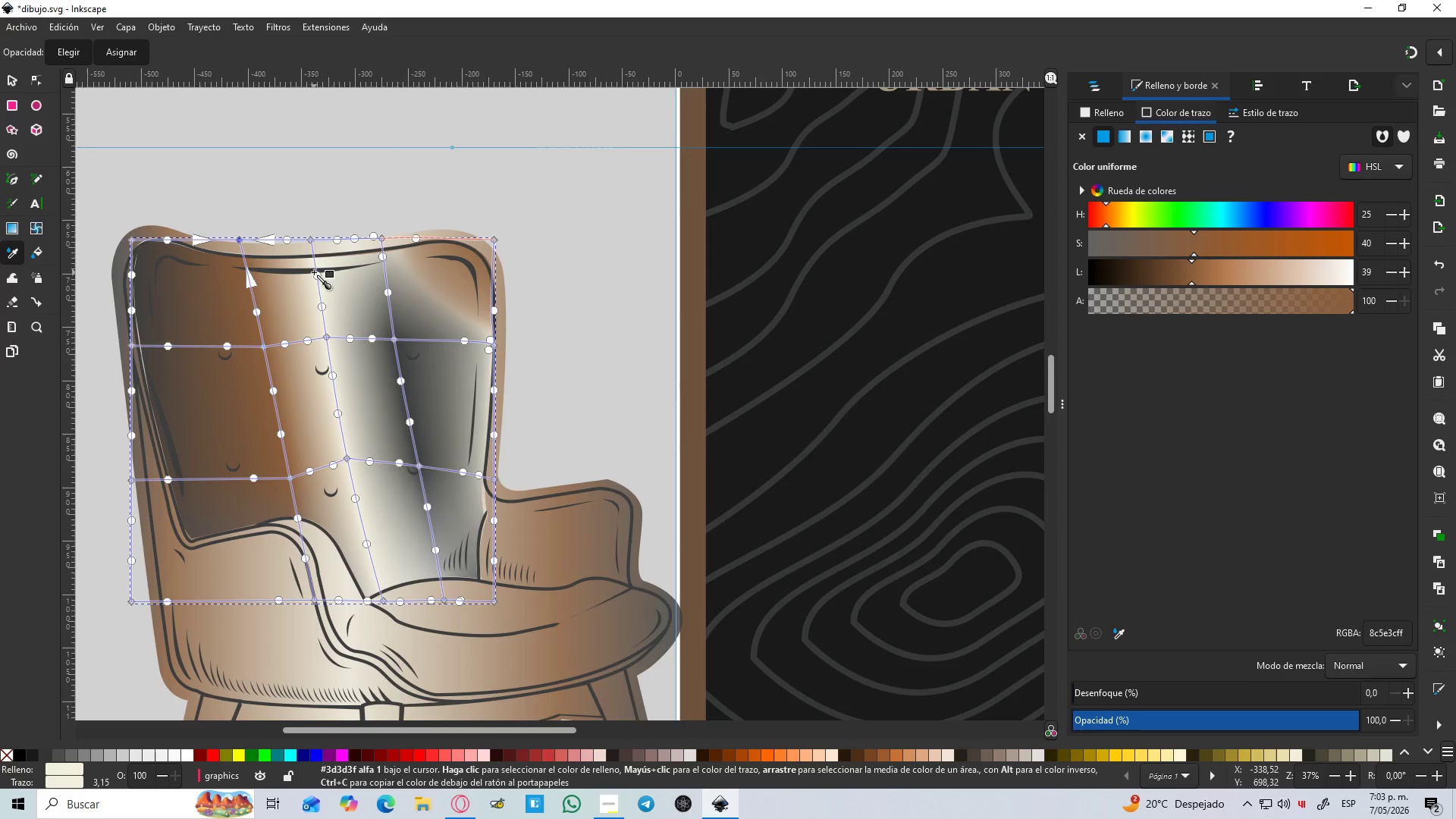 
left_click_drag(start_coordinate=[317, 275], to_coordinate=[313, 262])
 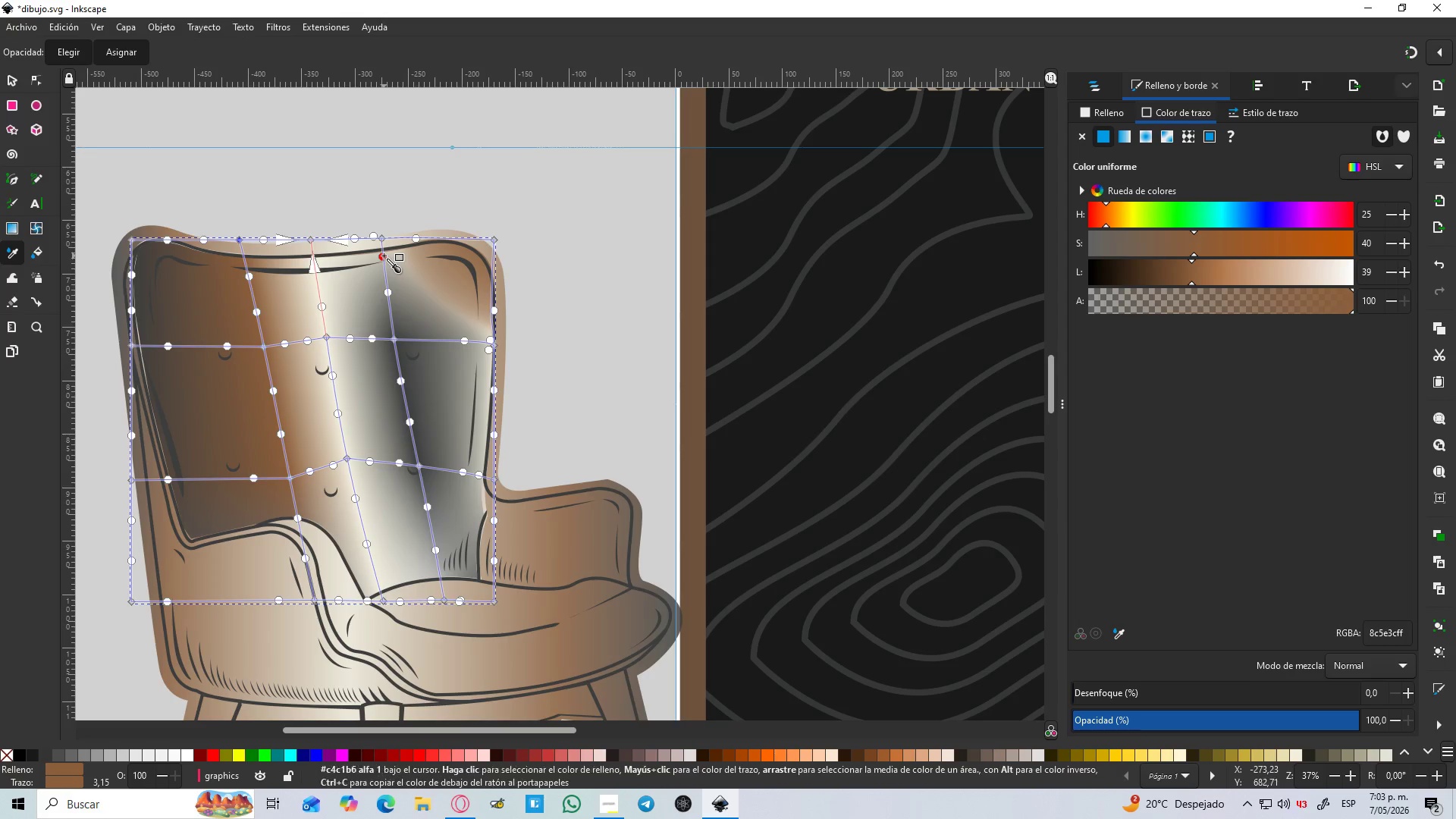 
left_click_drag(start_coordinate=[384, 256], to_coordinate=[388, 254])
 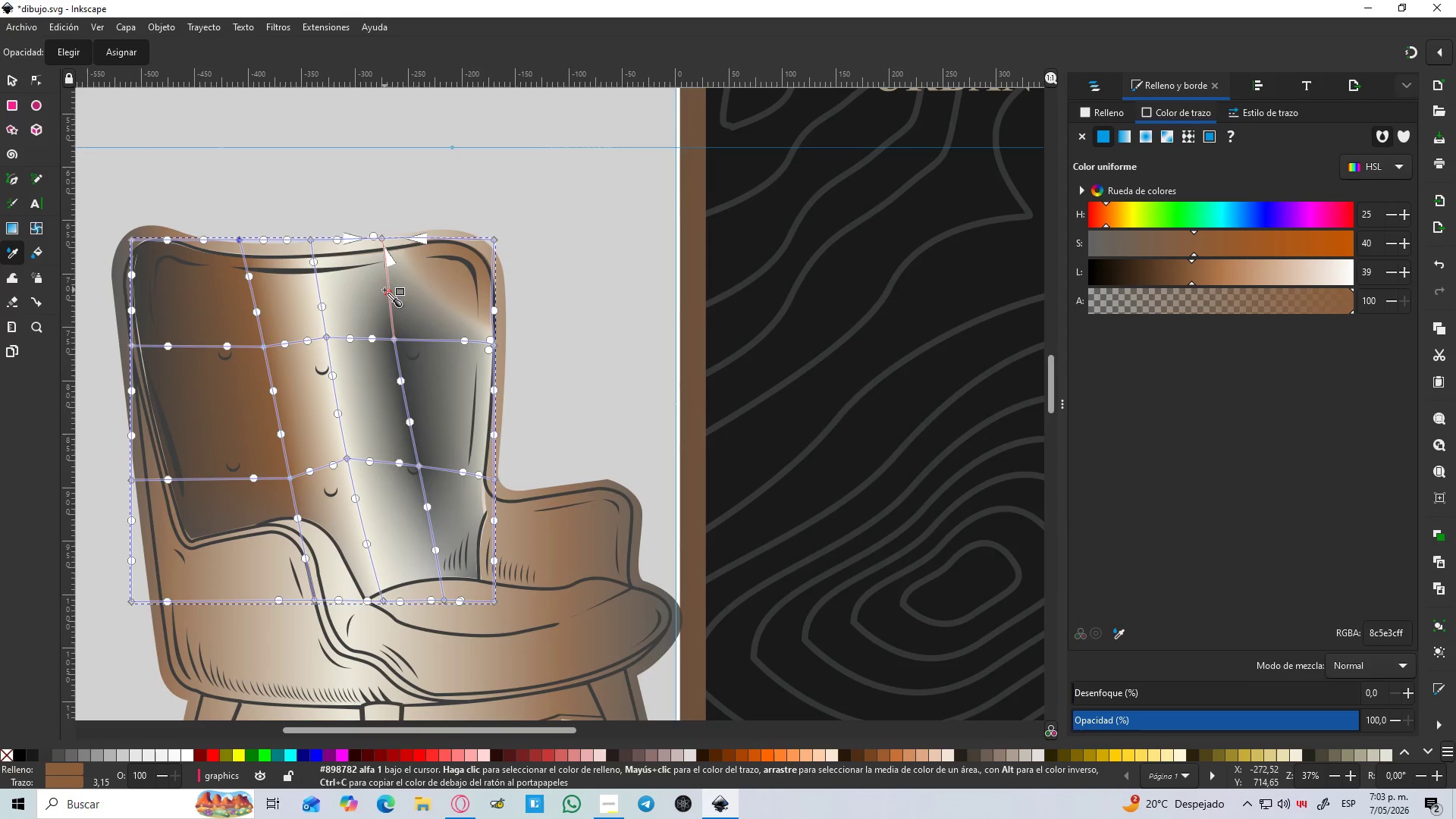 
left_click_drag(start_coordinate=[388, 293], to_coordinate=[385, 264])
 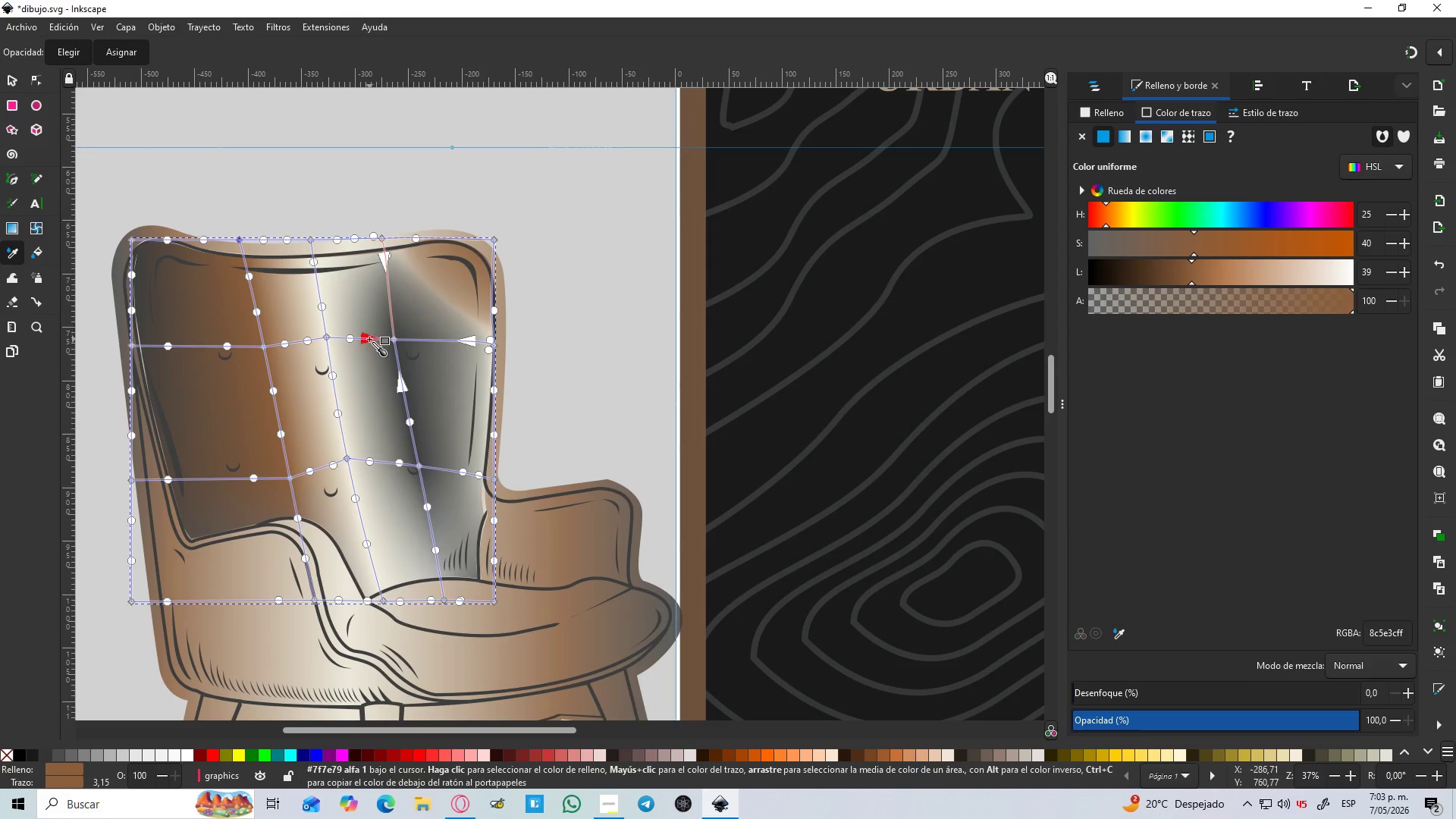 
left_click_drag(start_coordinate=[369, 339], to_coordinate=[365, 338])
 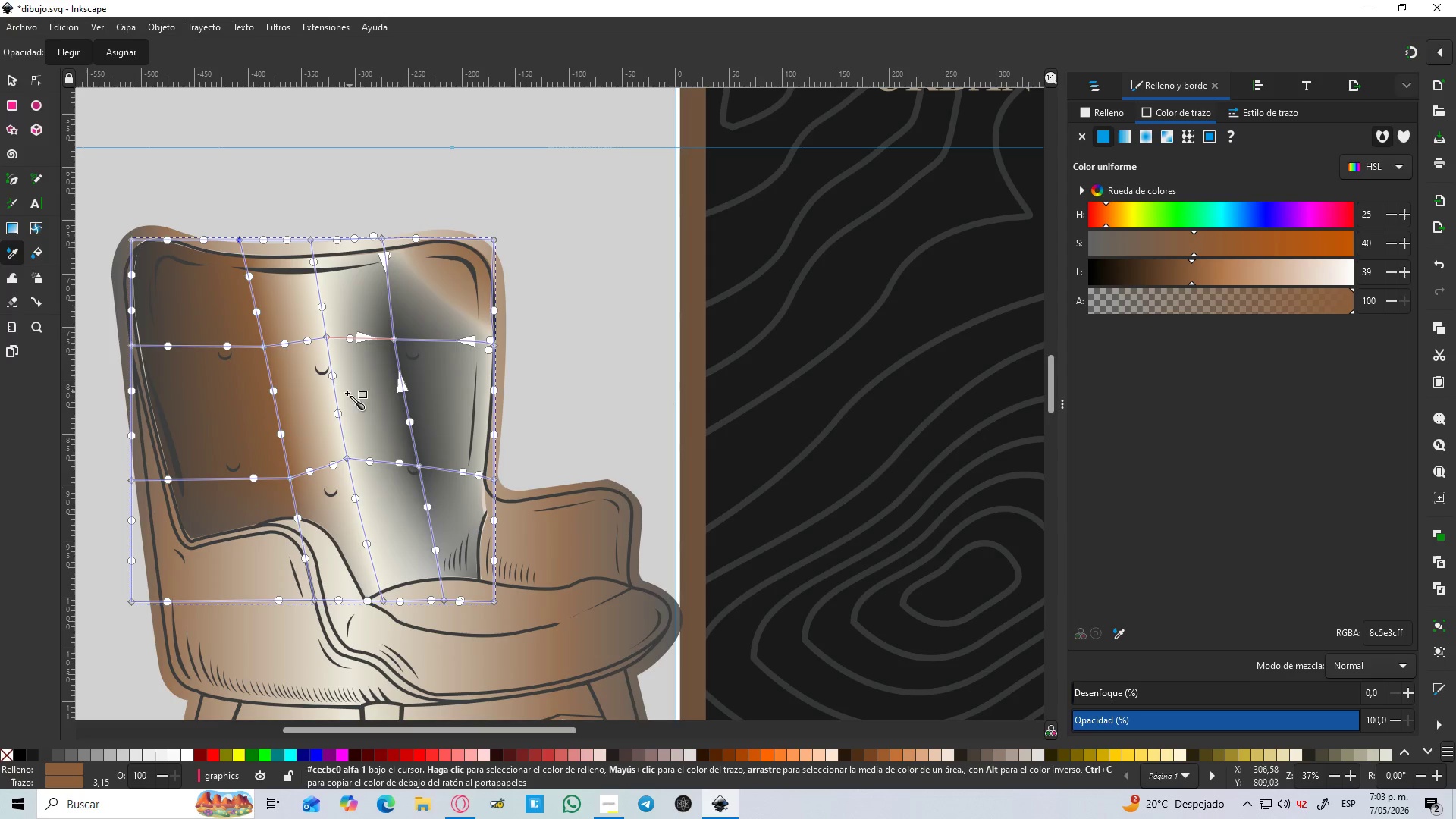 
hold_key(key=ControlLeft, duration=1.06)
scroll: coordinate [277, 420], scroll_direction: none, amount: 0.0
 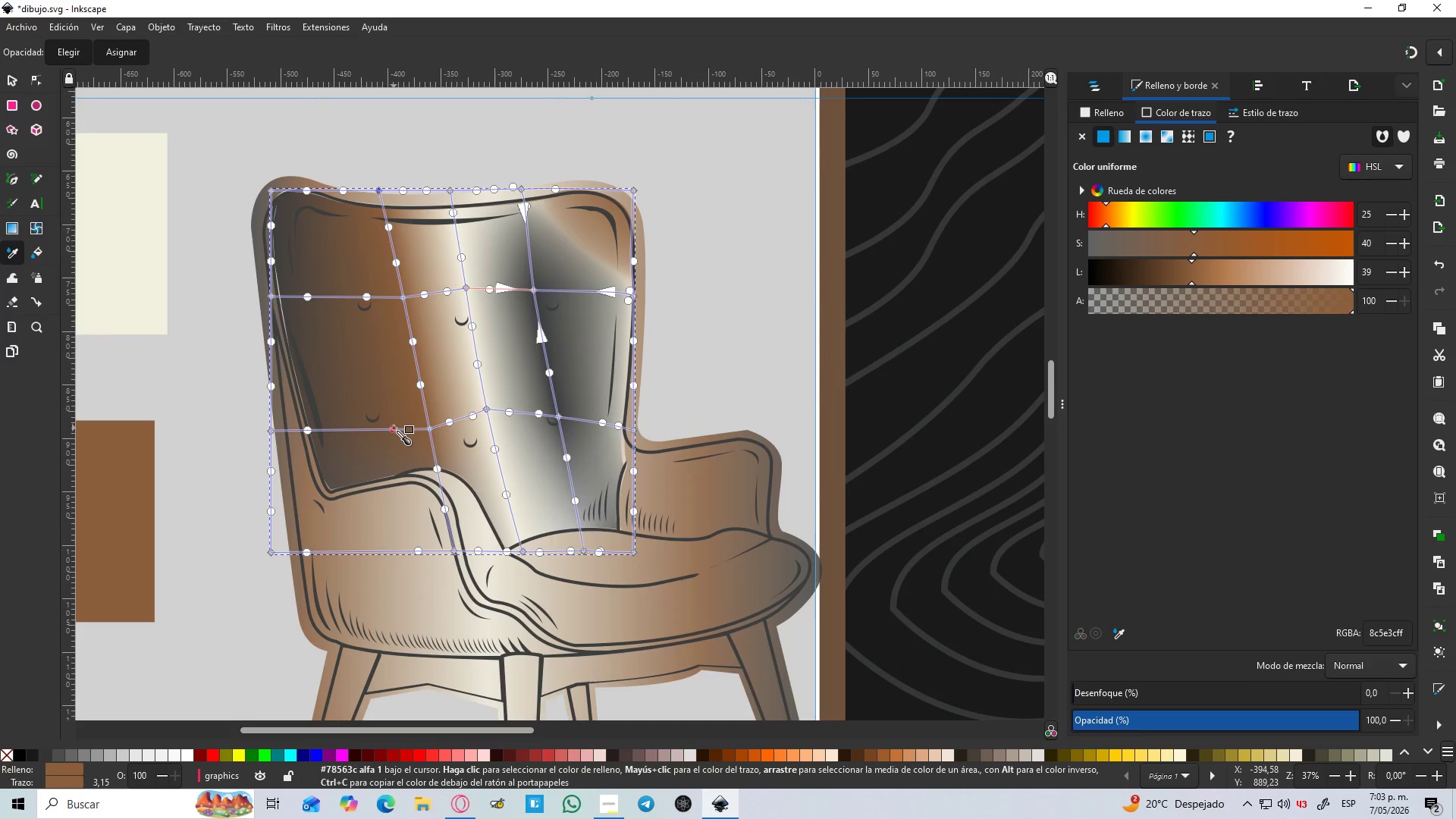 
left_click_drag(start_coordinate=[394, 428], to_coordinate=[356, 434])
 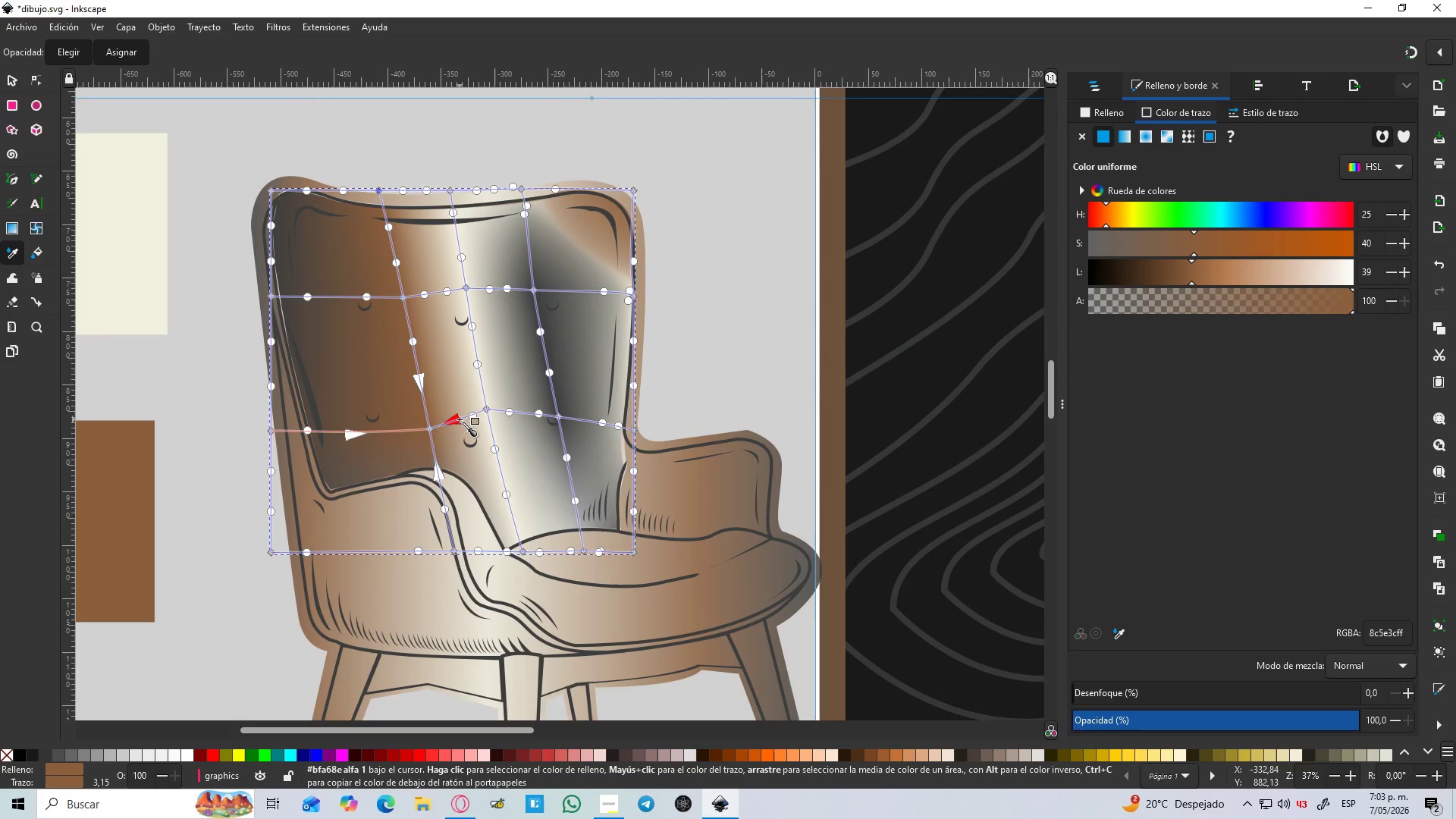 
left_click_drag(start_coordinate=[457, 419], to_coordinate=[472, 419])
 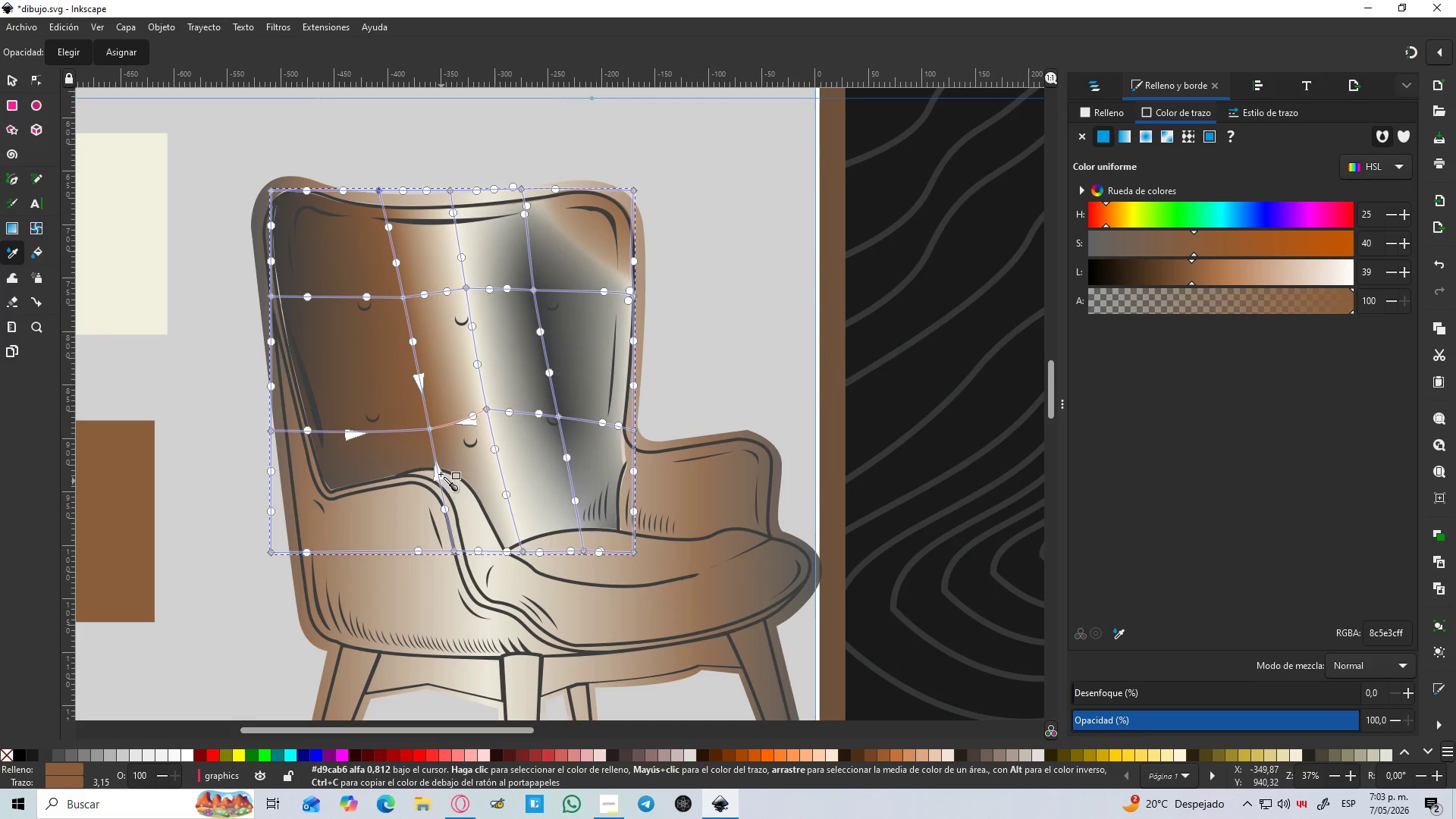 
left_click_drag(start_coordinate=[439, 474], to_coordinate=[449, 484])
 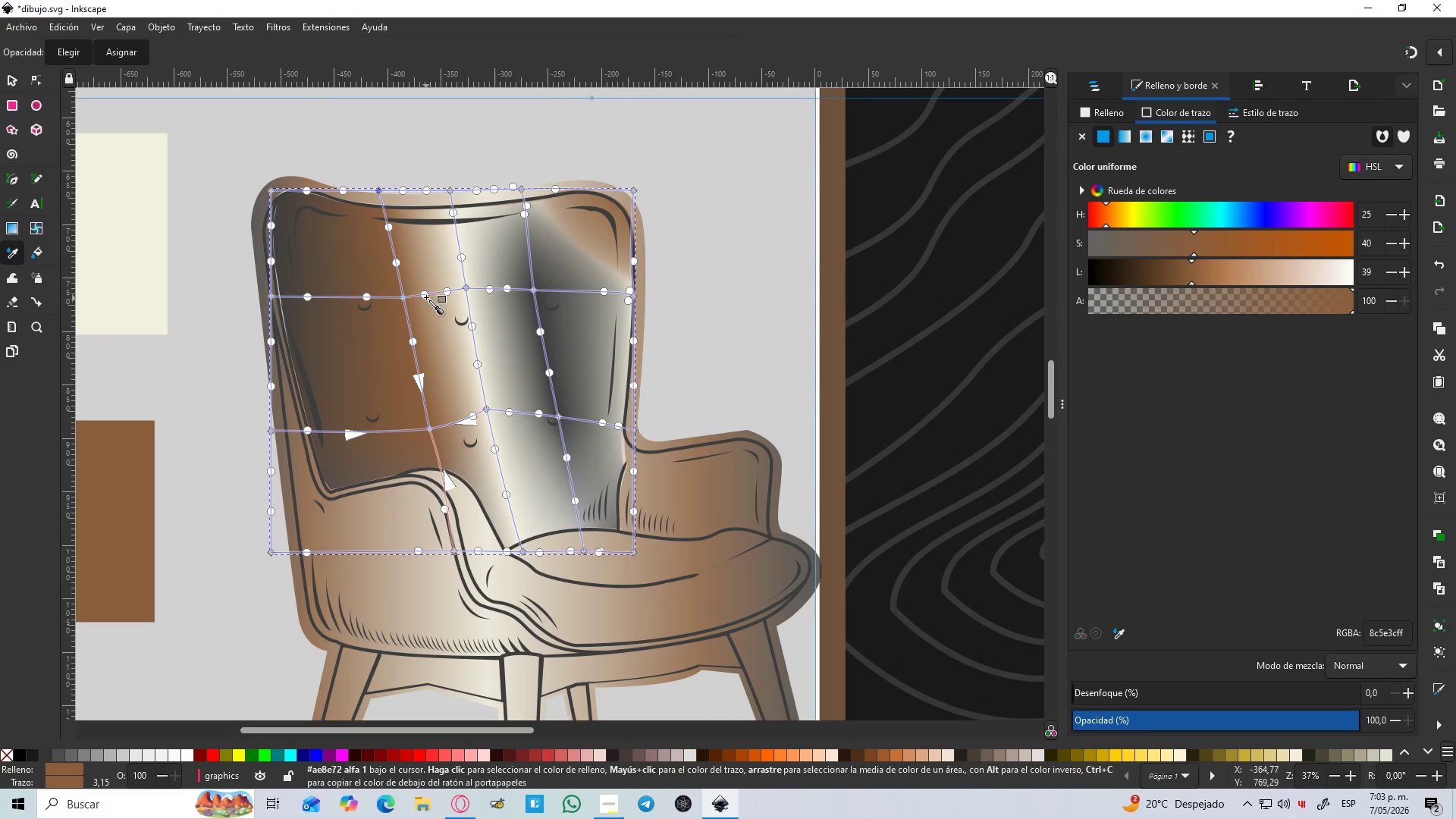 
left_click_drag(start_coordinate=[426, 297], to_coordinate=[435, 298])
 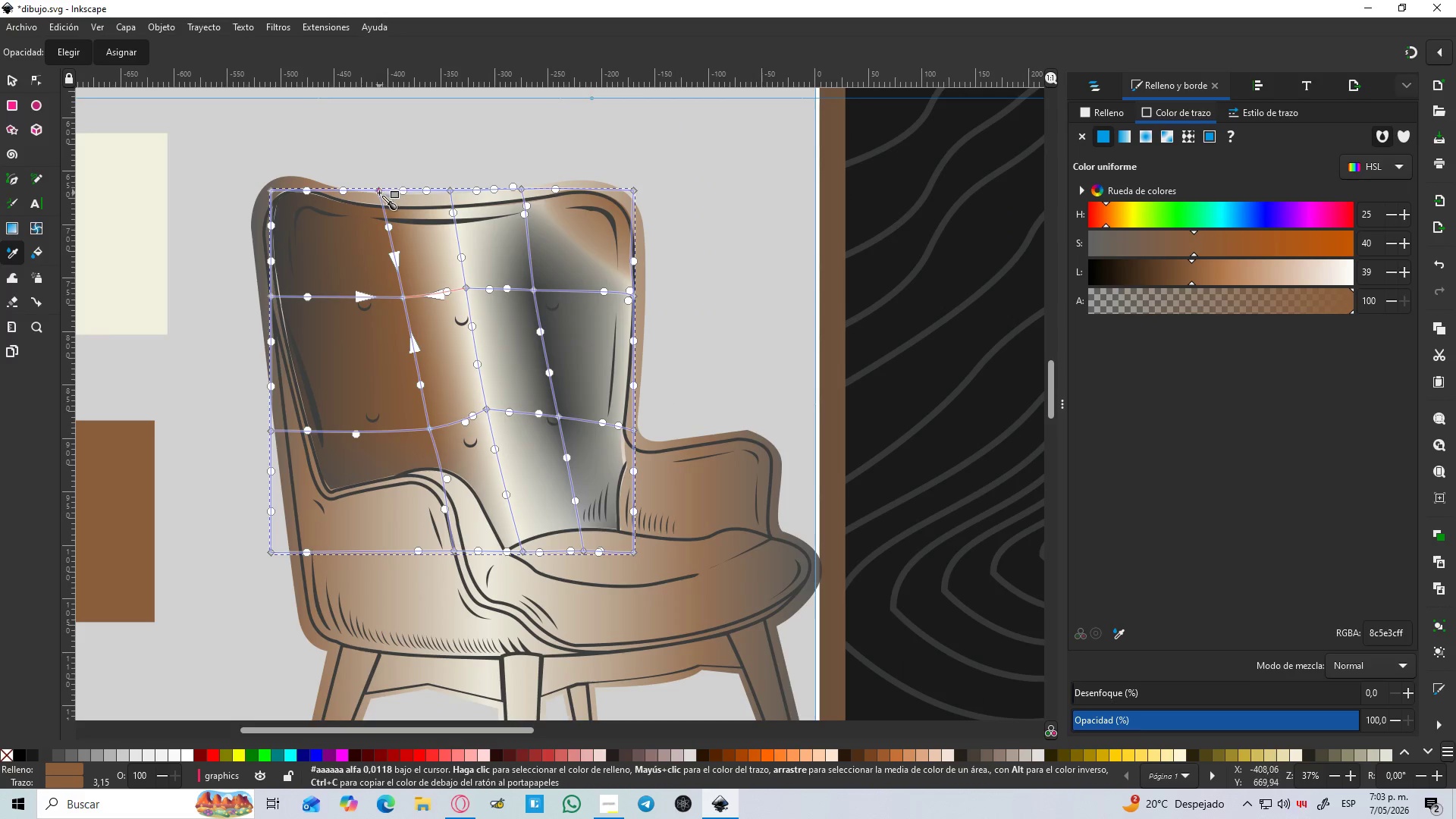 
left_click([379, 193])
 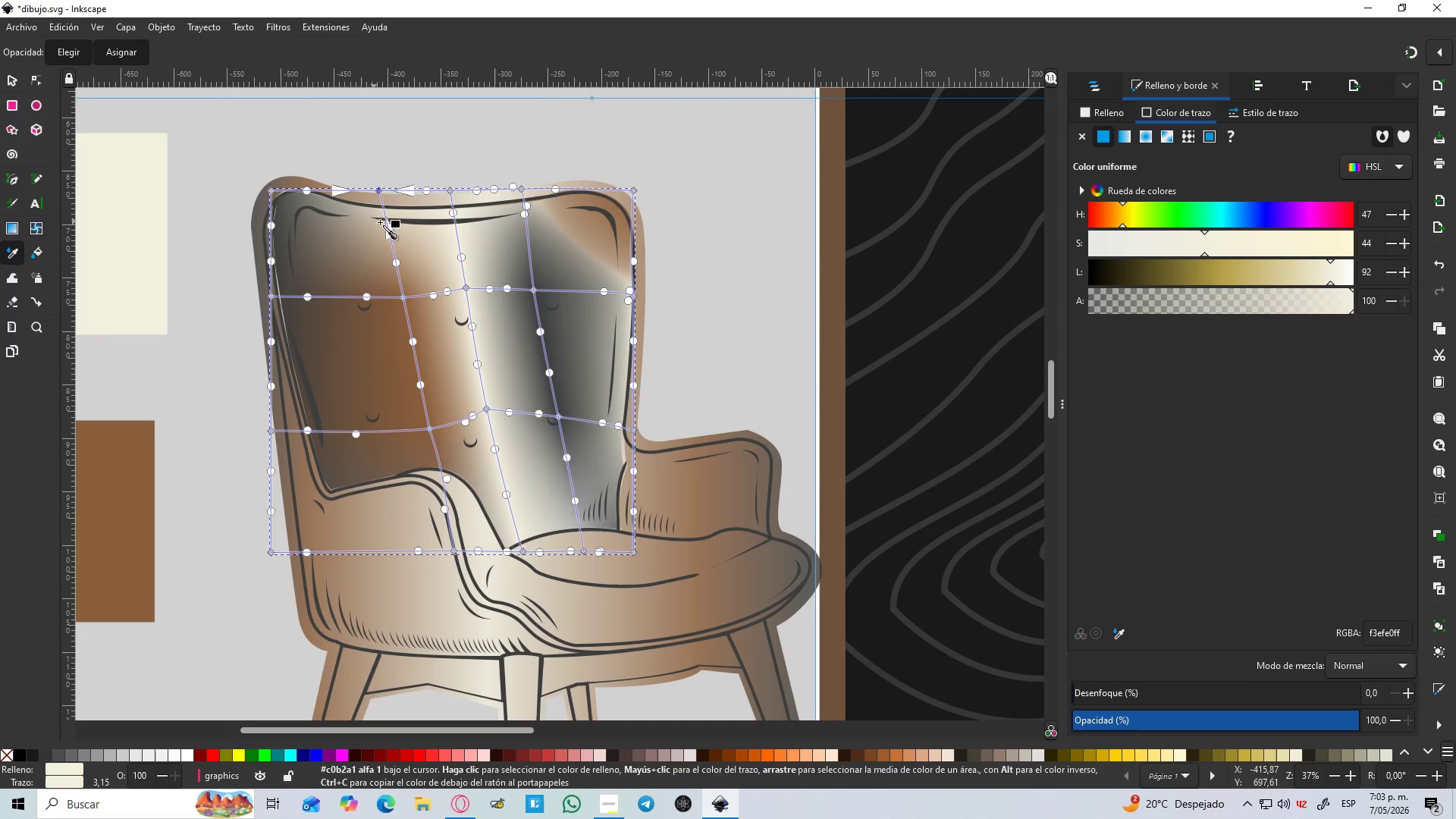 
left_click_drag(start_coordinate=[388, 231], to_coordinate=[384, 215])
 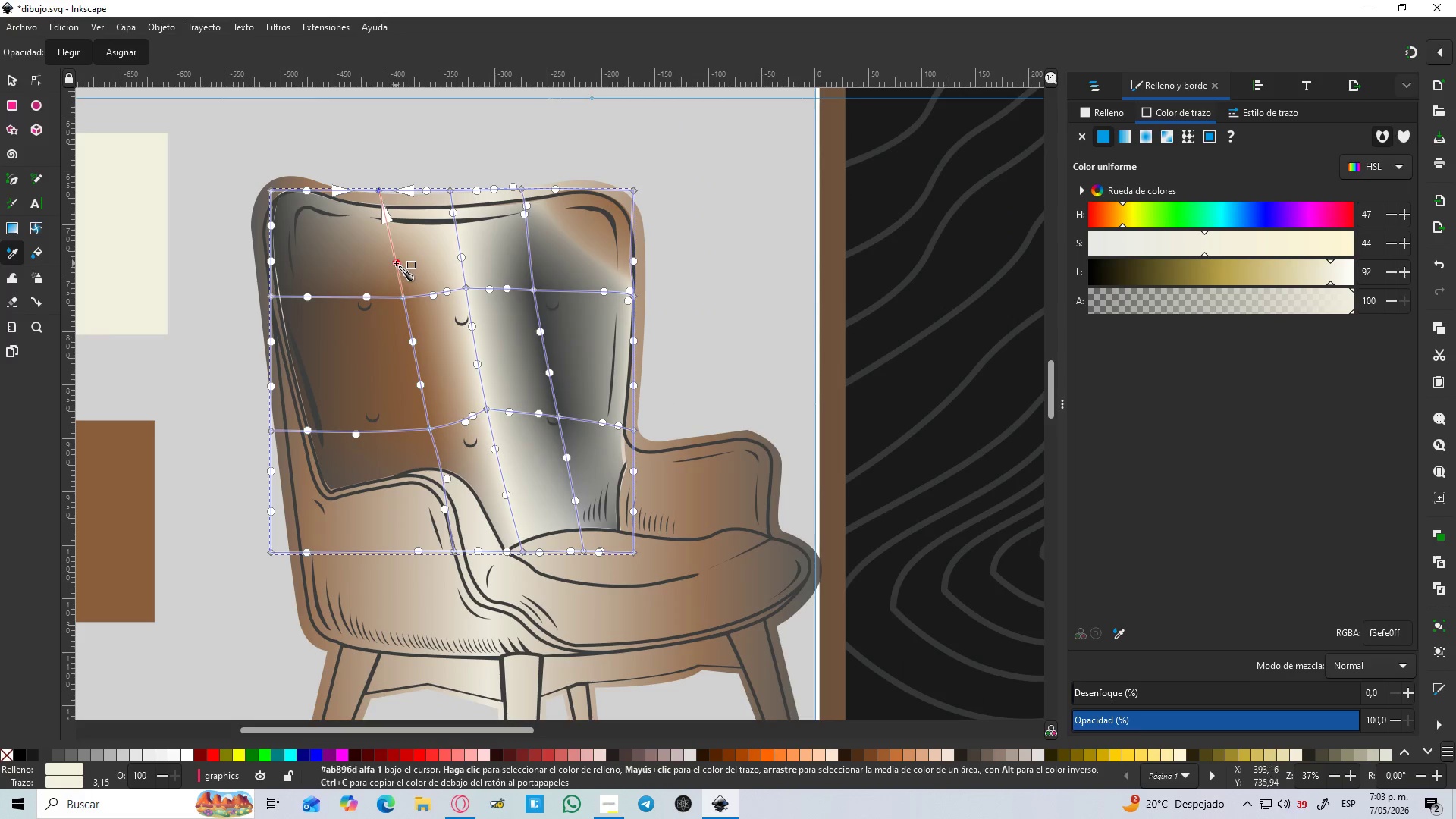 
left_click_drag(start_coordinate=[396, 263], to_coordinate=[382, 227])
 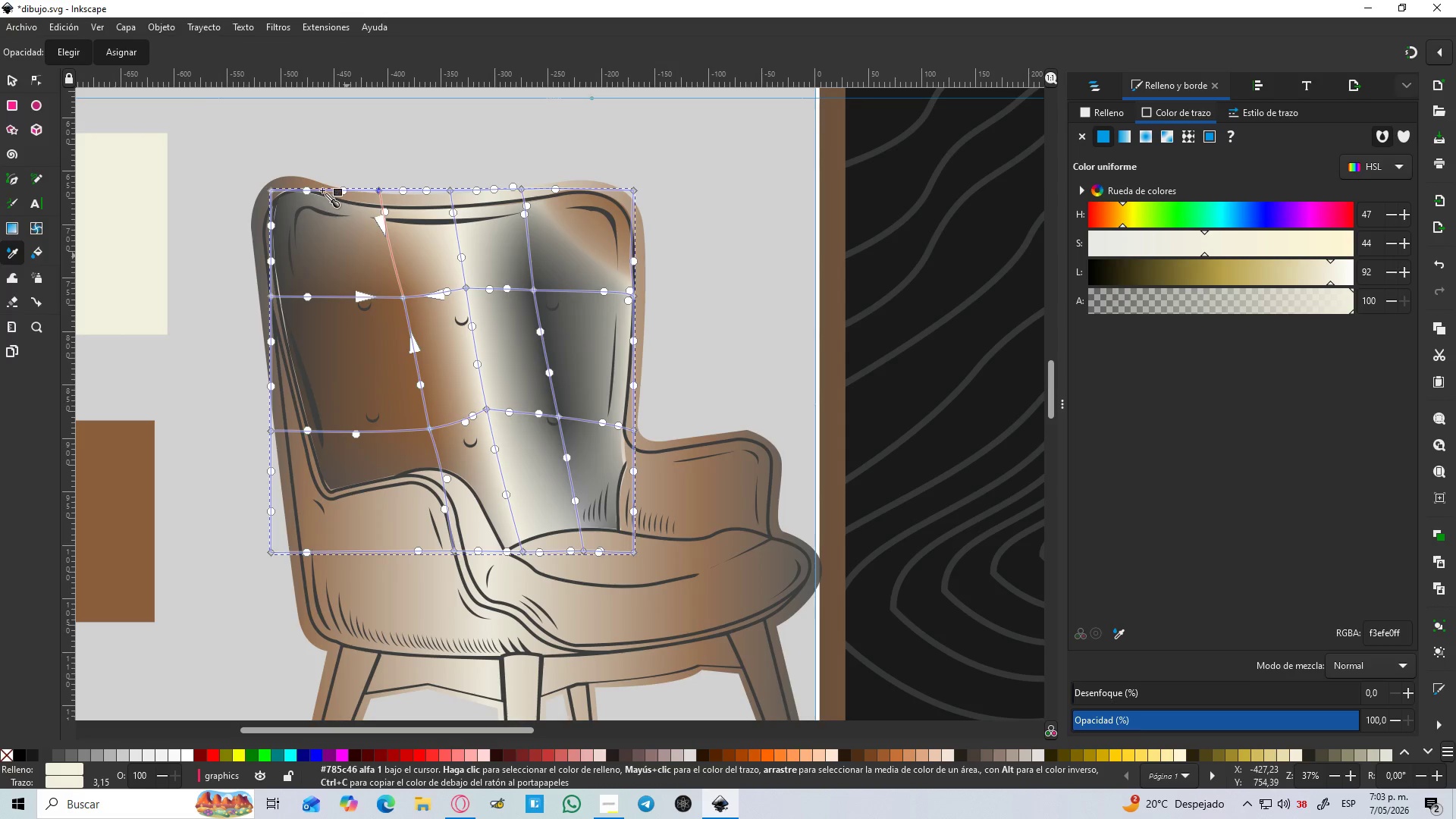 
left_click([270, 190])
 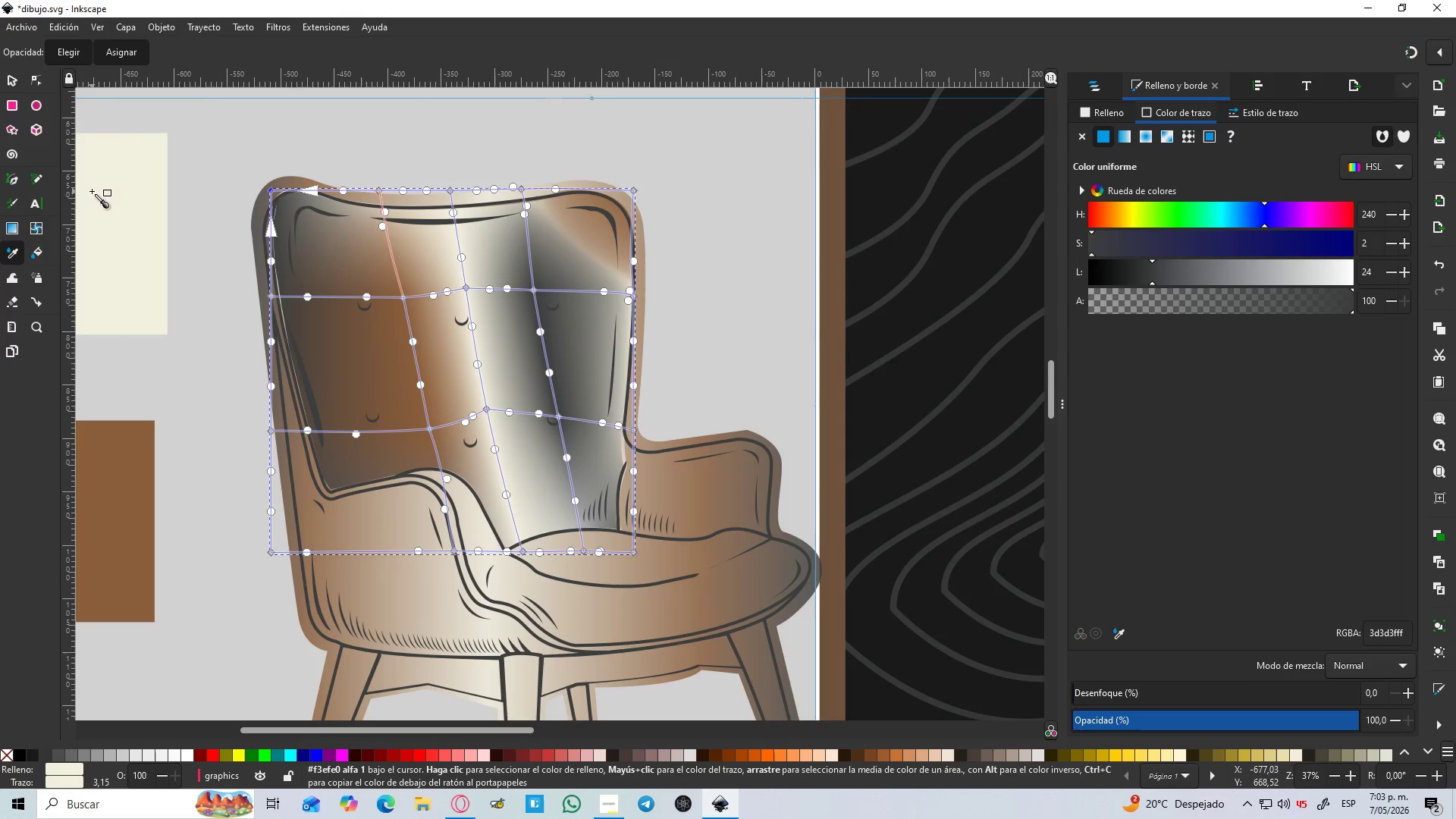 
left_click([105, 191])
 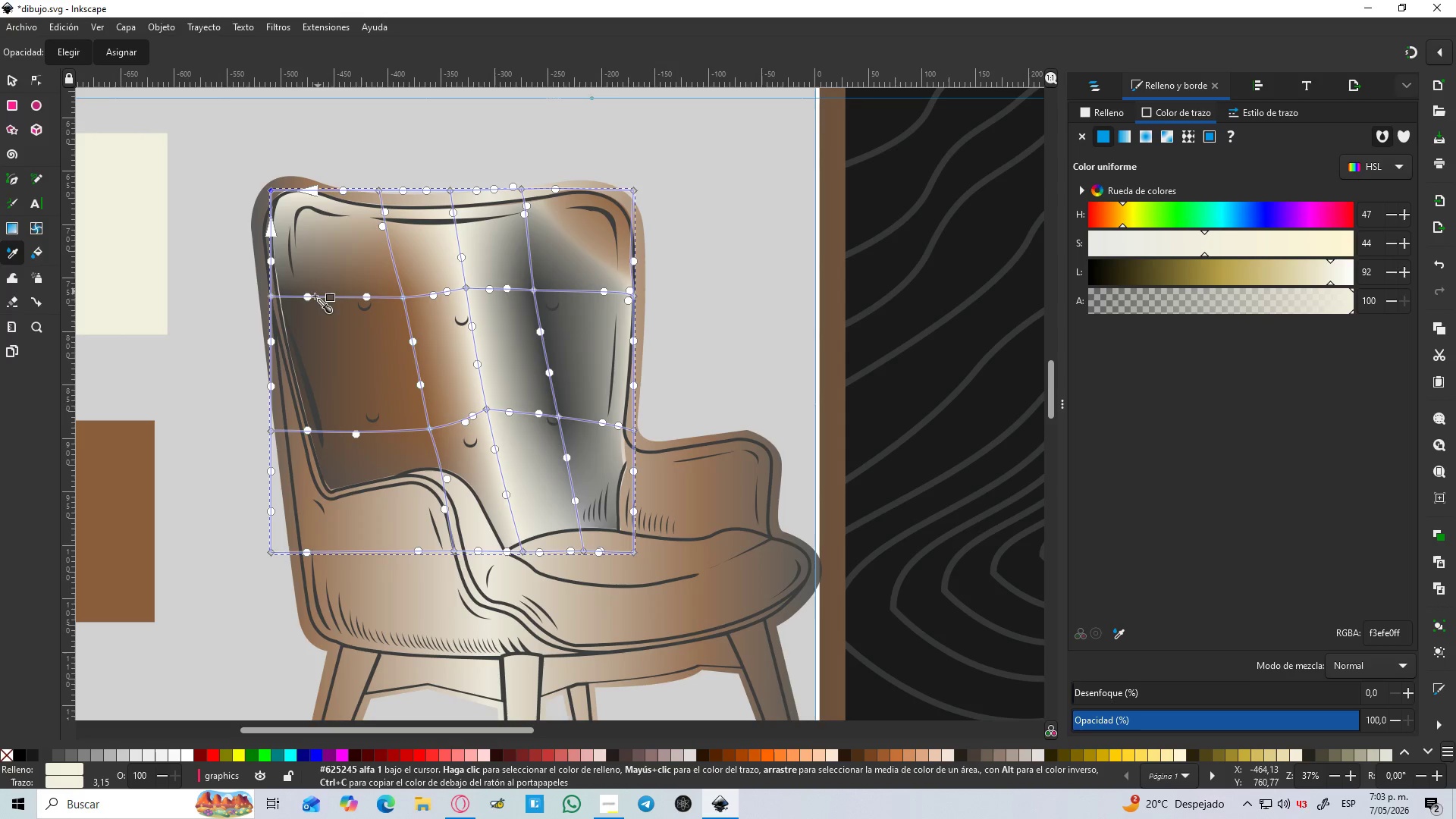 
left_click([312, 297])
 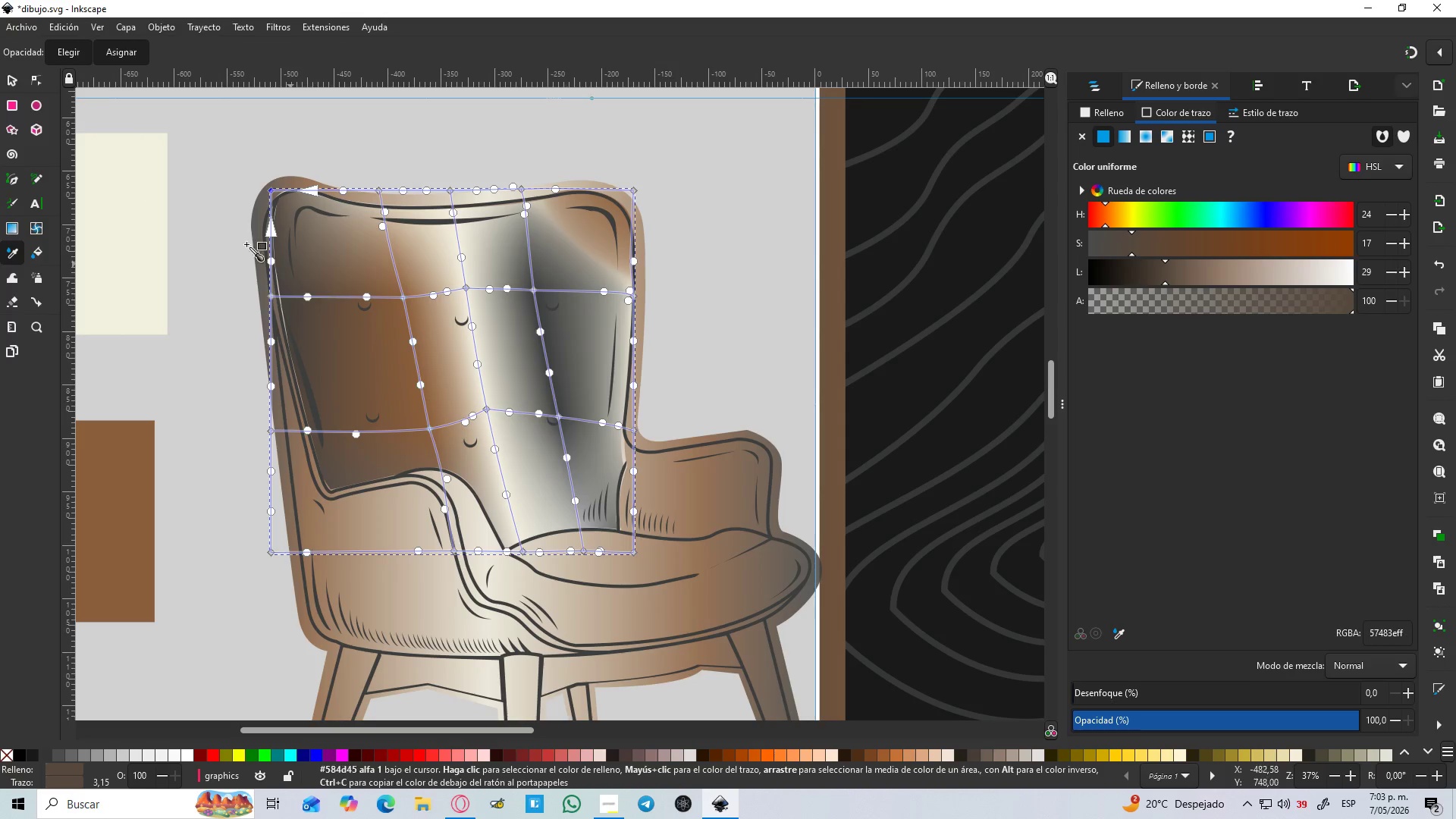 
left_click_drag(start_coordinate=[127, 198], to_coordinate=[130, 202])
 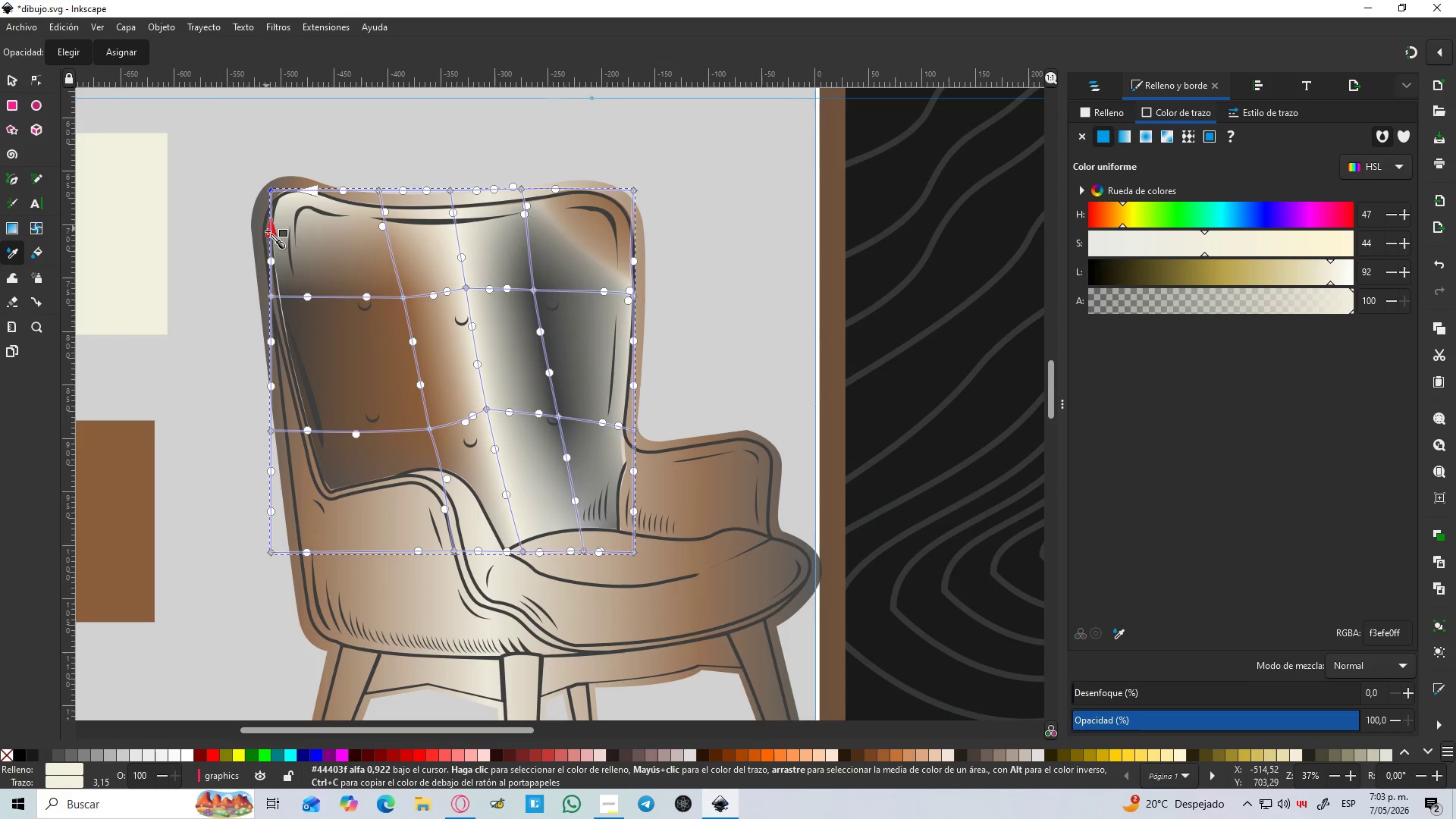 
left_click_drag(start_coordinate=[268, 231], to_coordinate=[265, 201])
 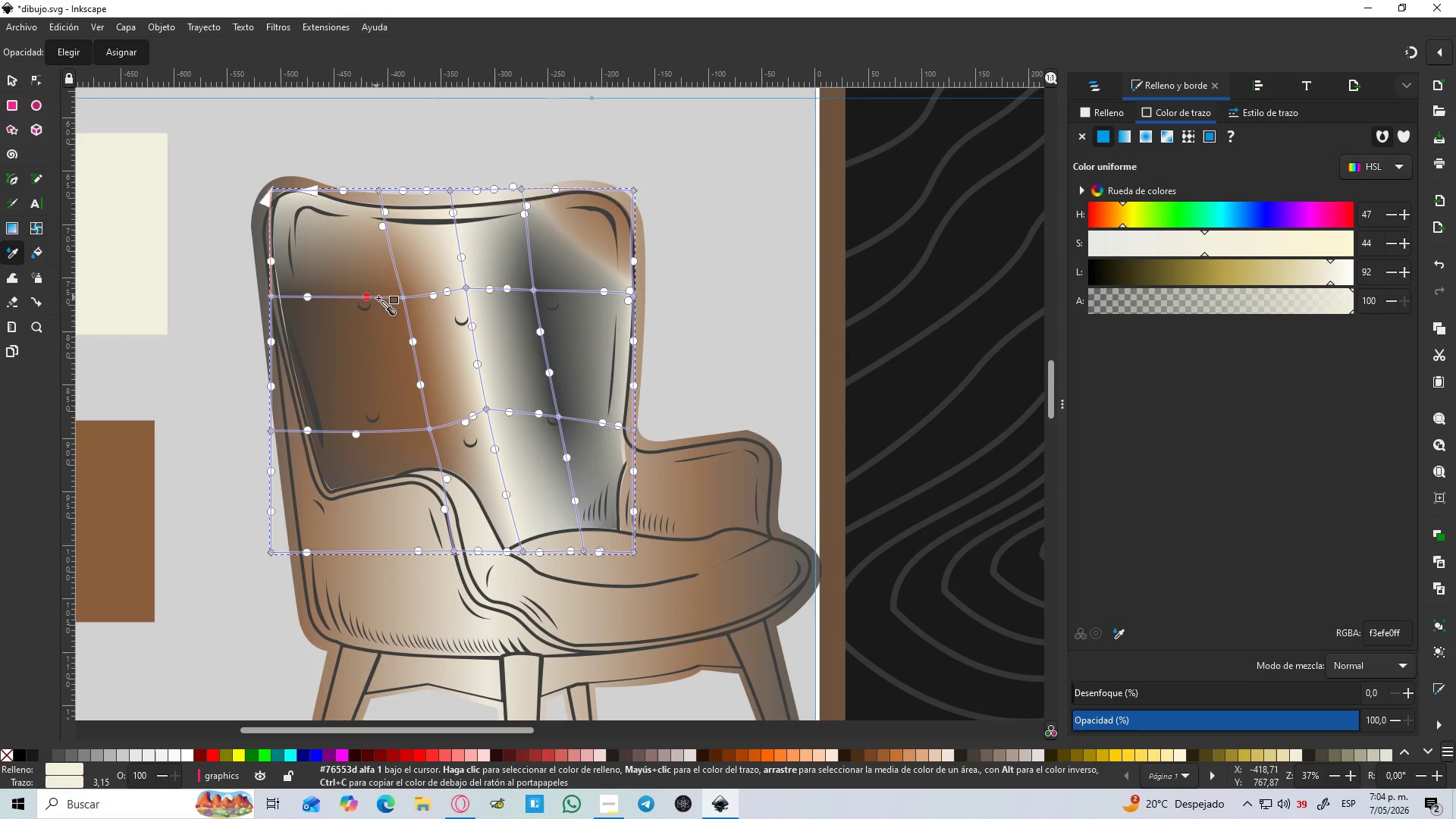 
left_click_drag(start_coordinate=[366, 297], to_coordinate=[338, 299])
 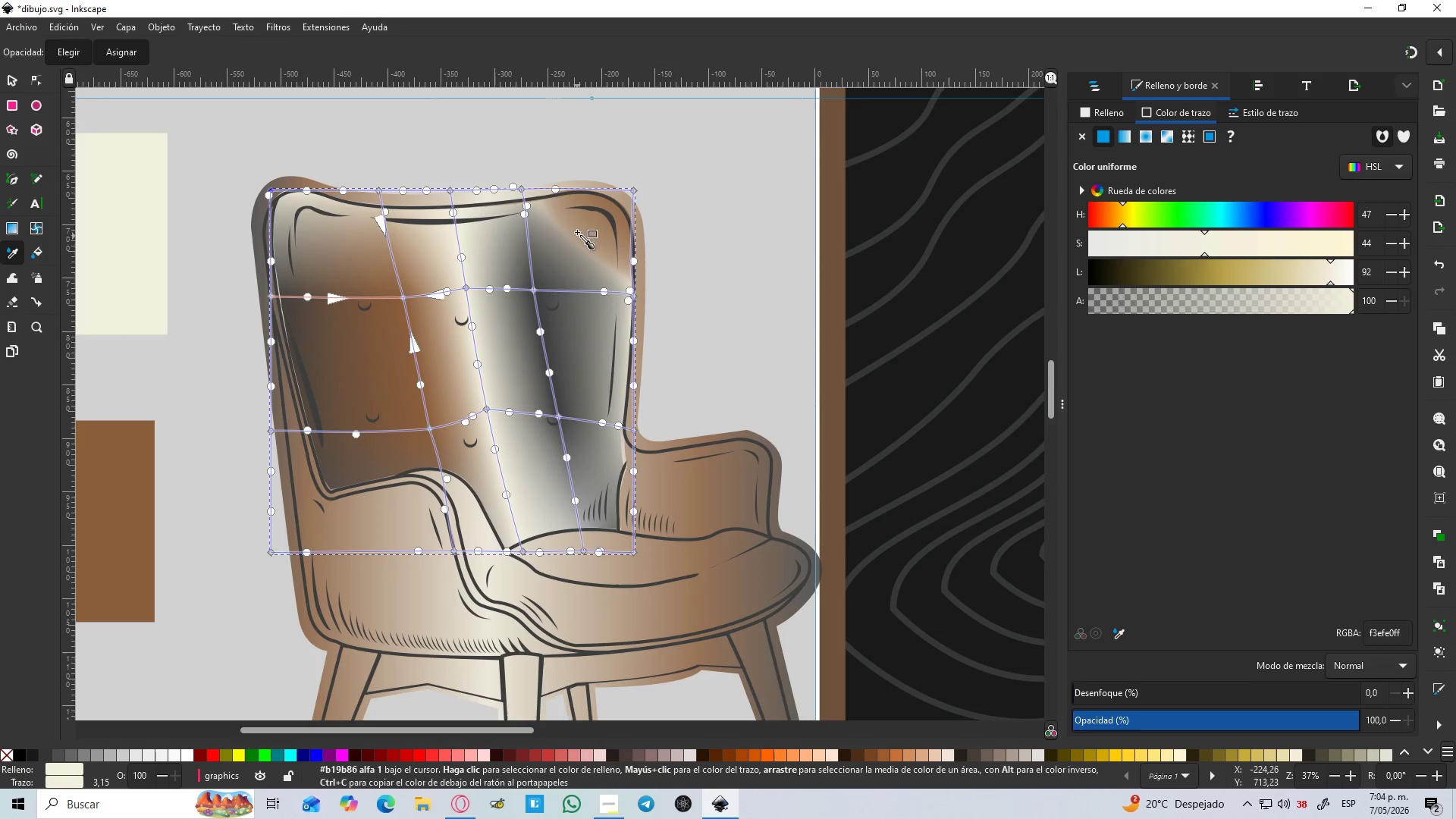 
left_click_drag(start_coordinate=[526, 215], to_coordinate=[522, 275])
 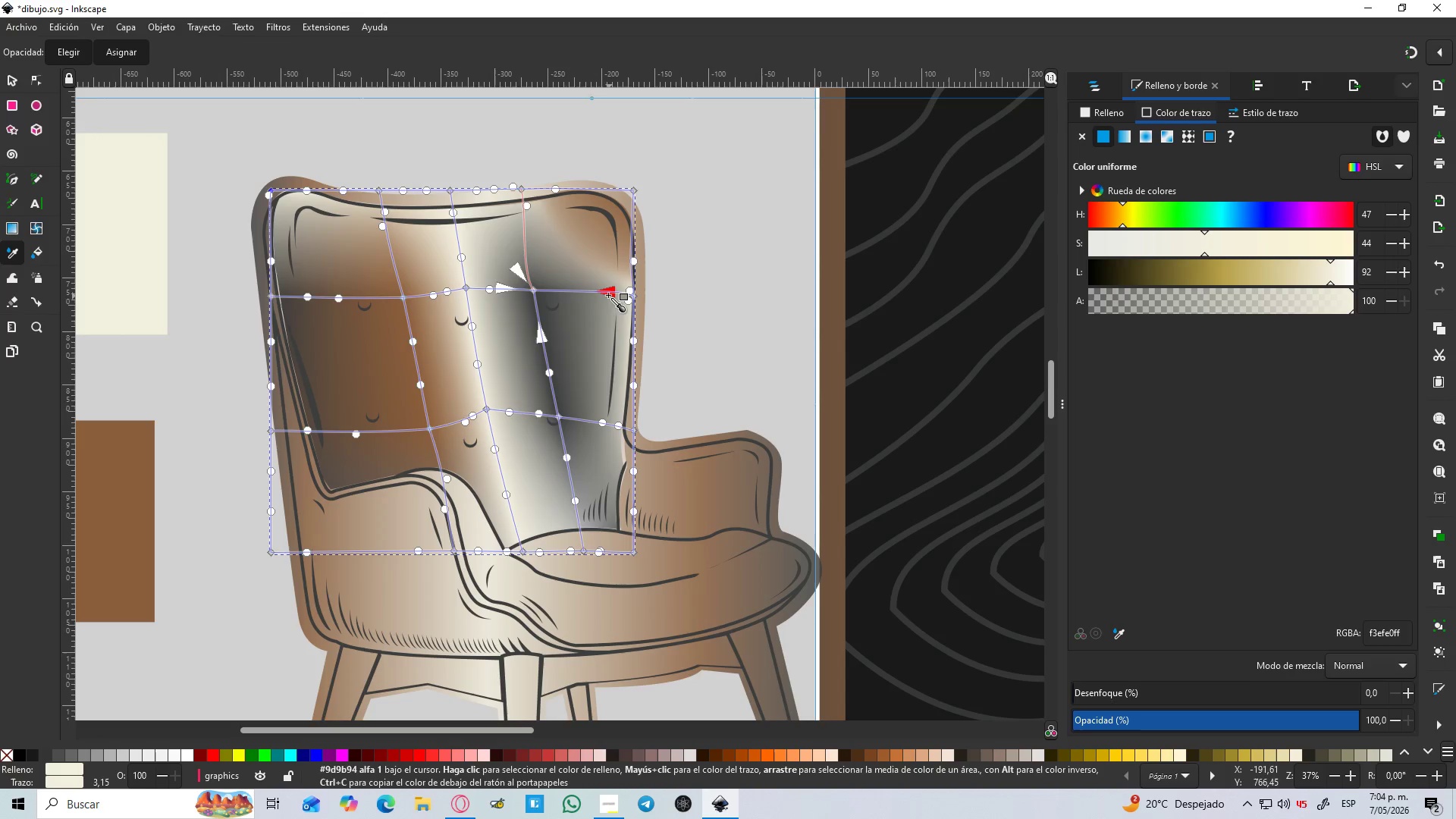 
left_click_drag(start_coordinate=[607, 293], to_coordinate=[601, 300])
 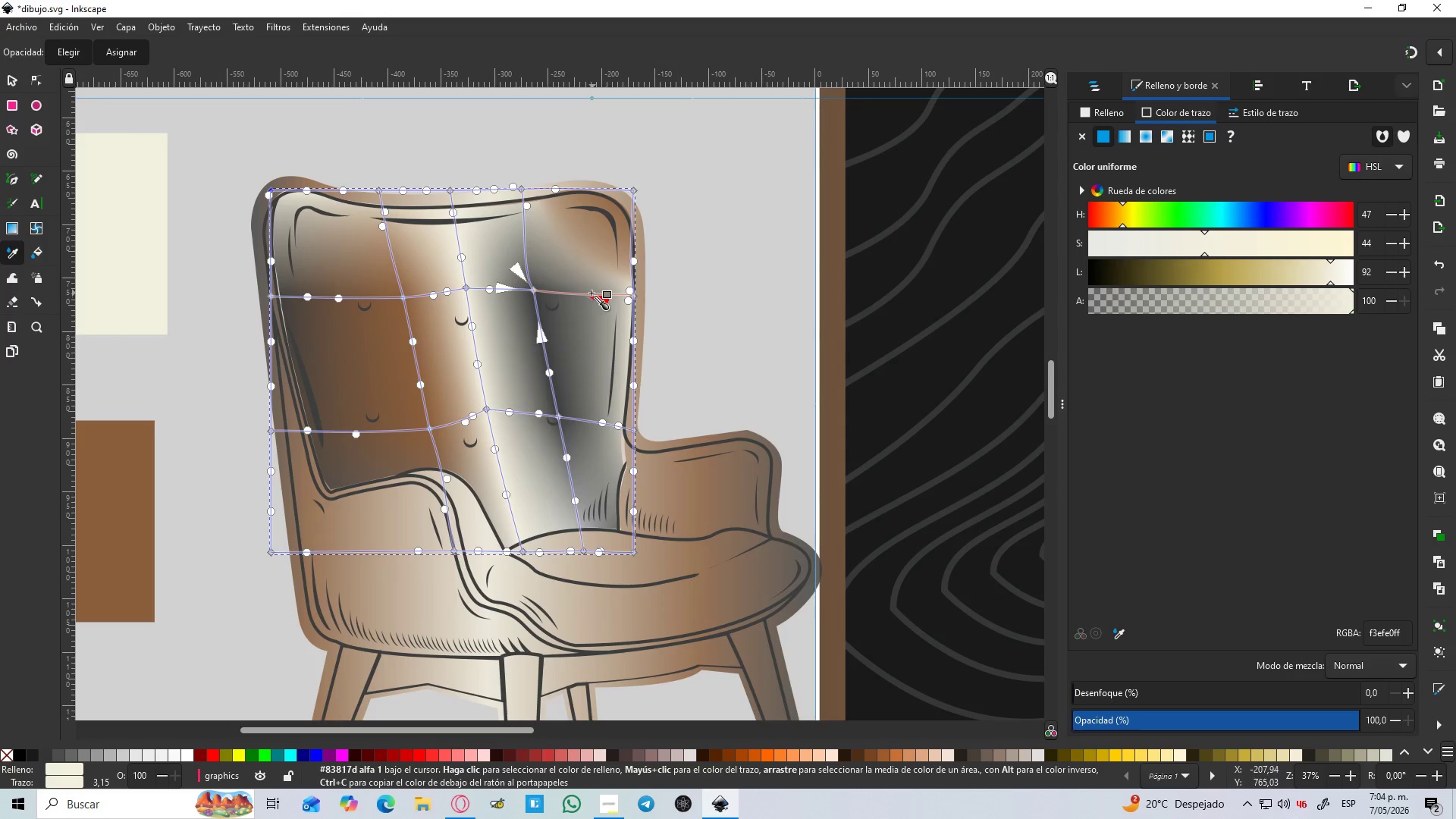 
hold_key(key=ControlLeft, duration=1.12)
scroll: coordinate [589, 291], scroll_direction: down, amount: 2.0
 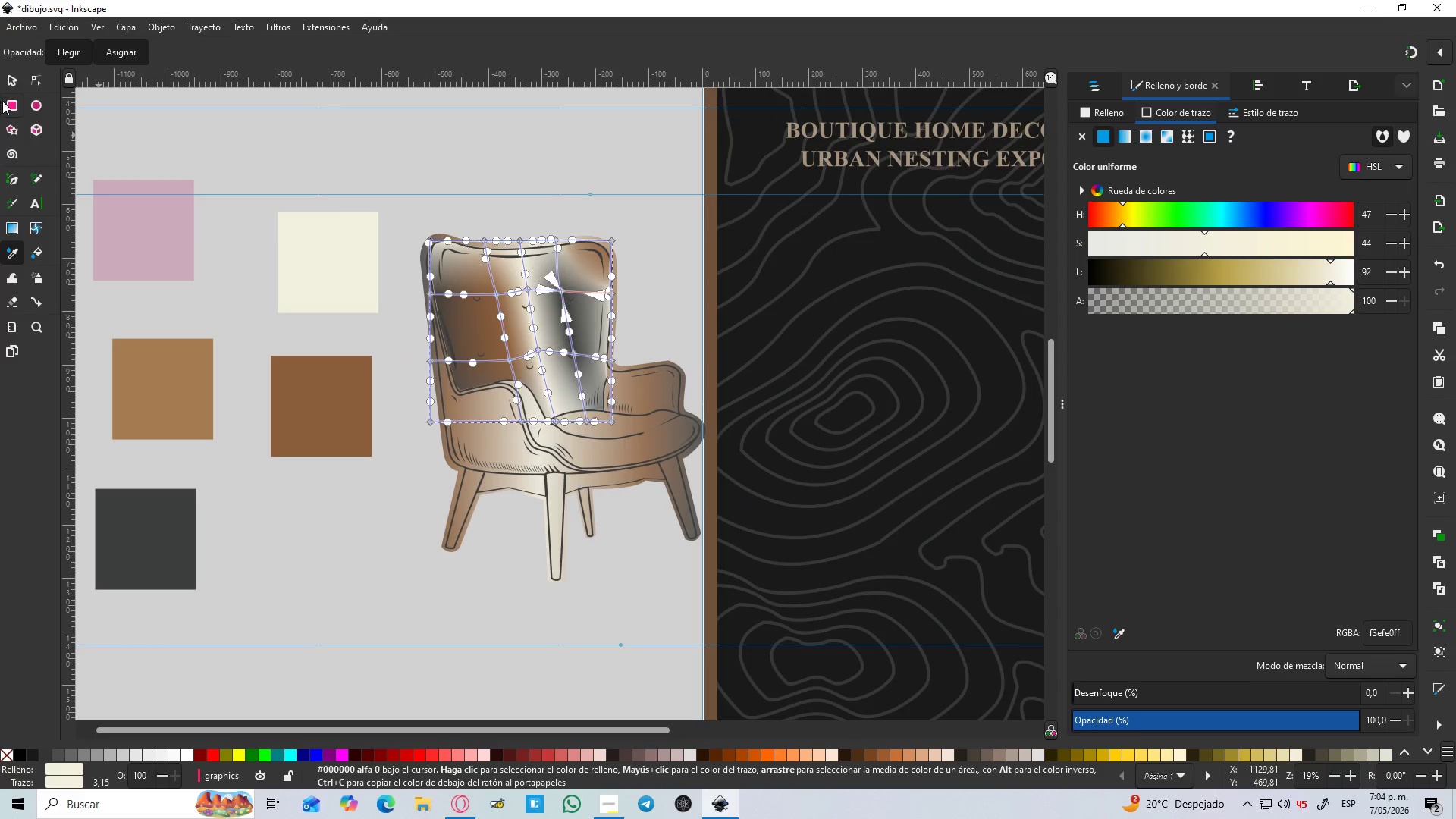 
left_click([21, 80])
 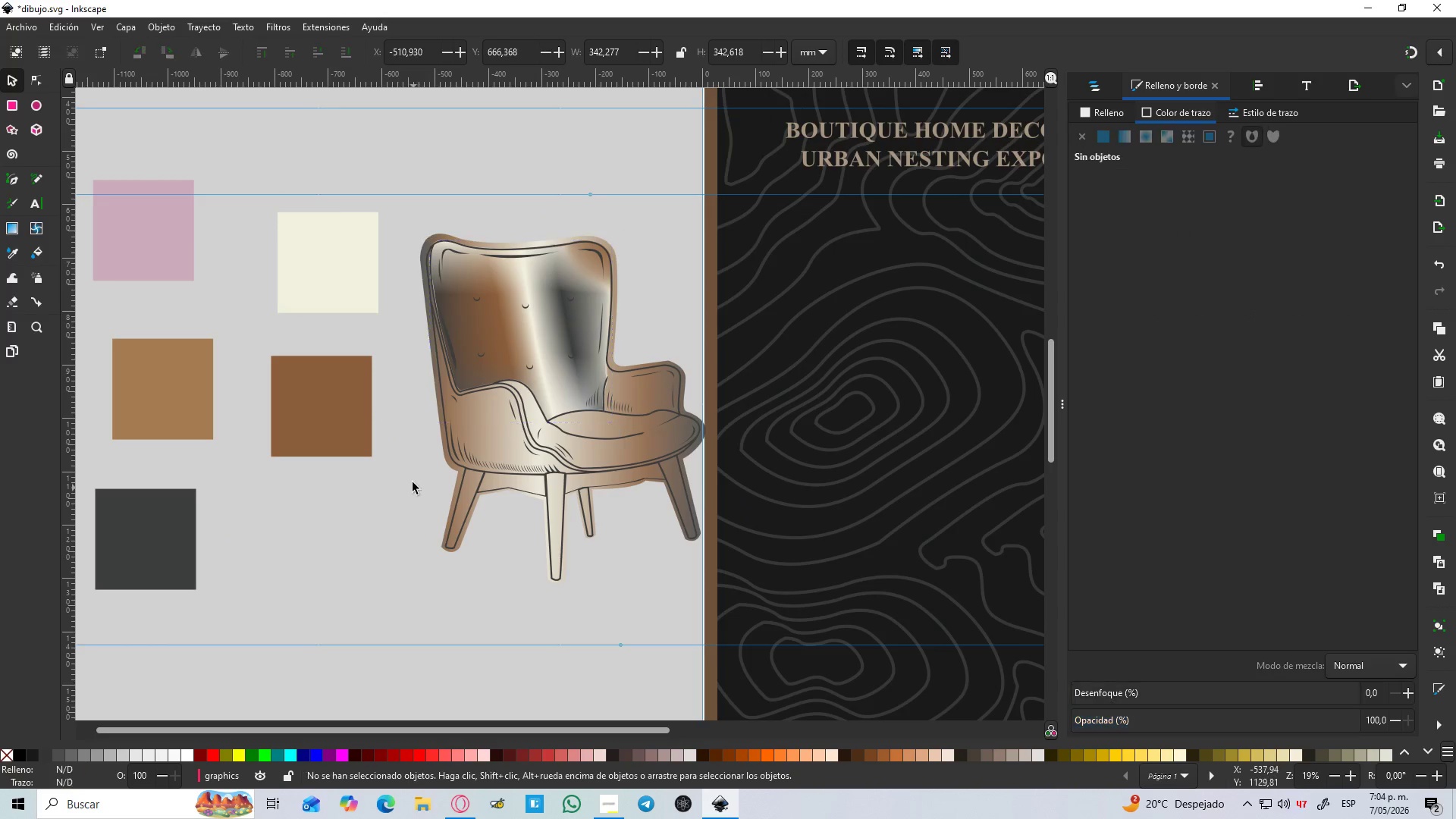 
hold_key(key=ControlLeft, duration=1.5)
scroll: coordinate [415, 473], scroll_direction: down, amount: 2.0
 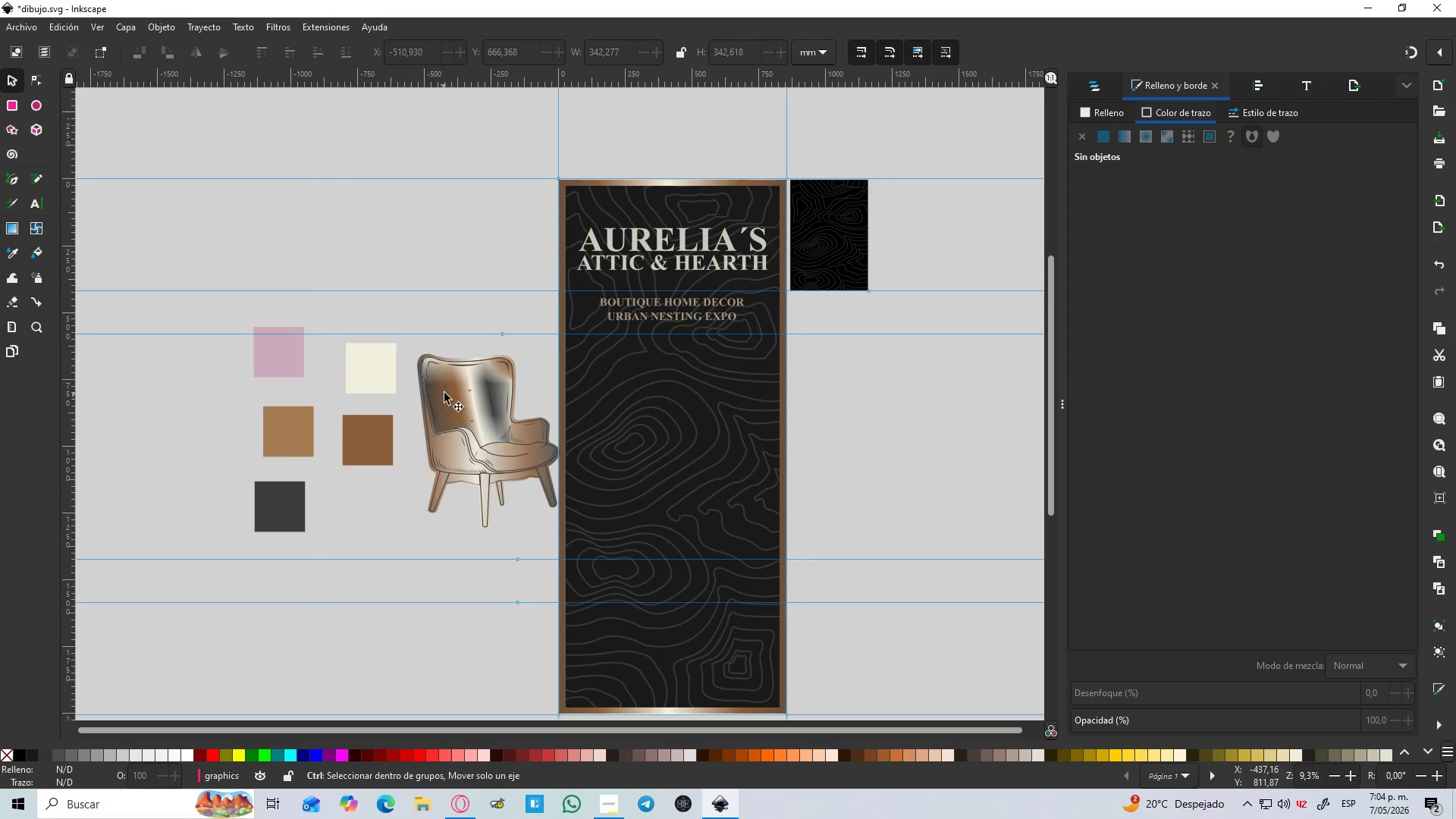 
scroll: coordinate [463, 396], scroll_direction: up, amount: 3.0
 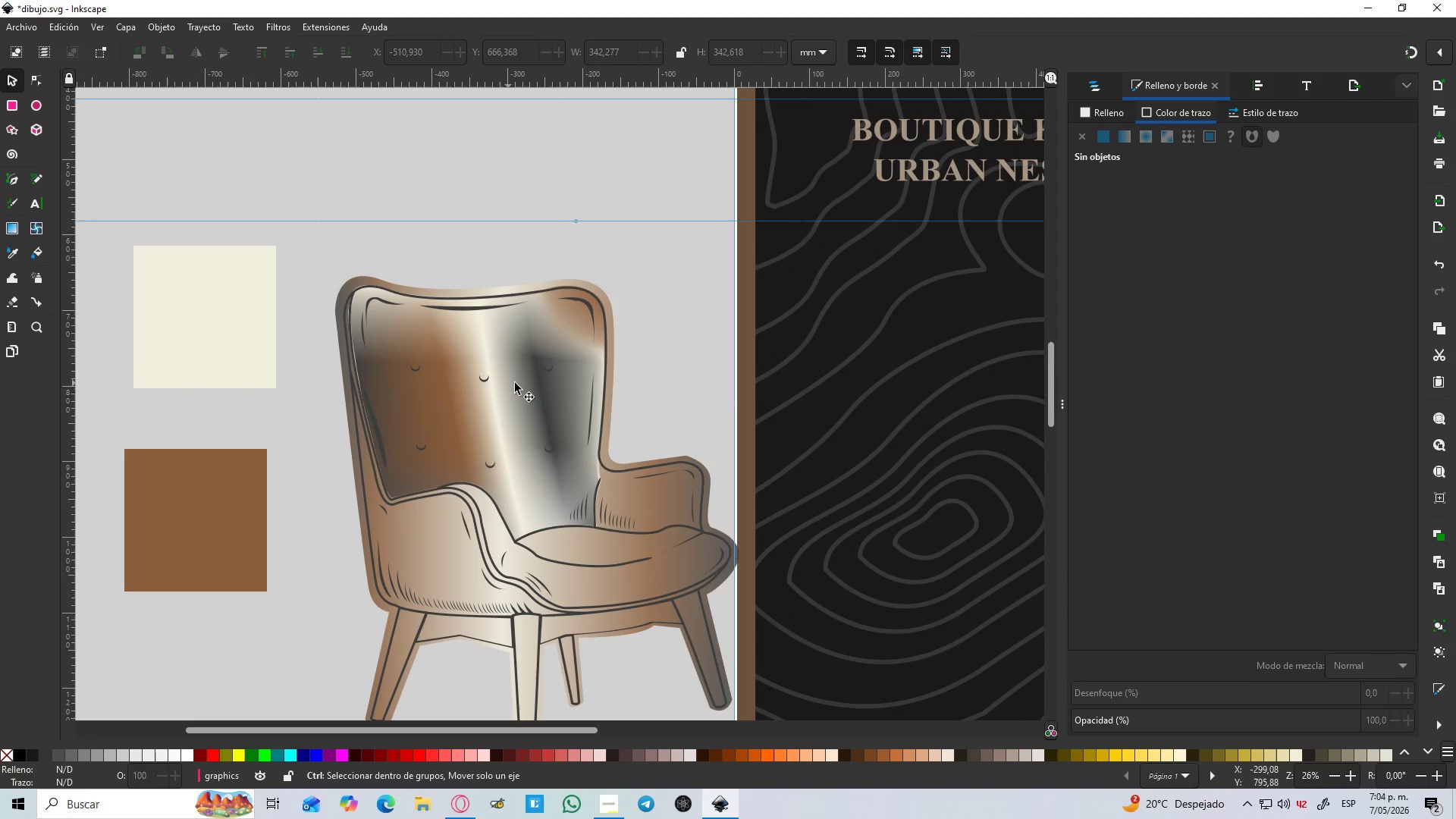 
hold_key(key=ControlLeft, duration=0.69)
scroll: coordinate [526, 386], scroll_direction: up, amount: 1.0
 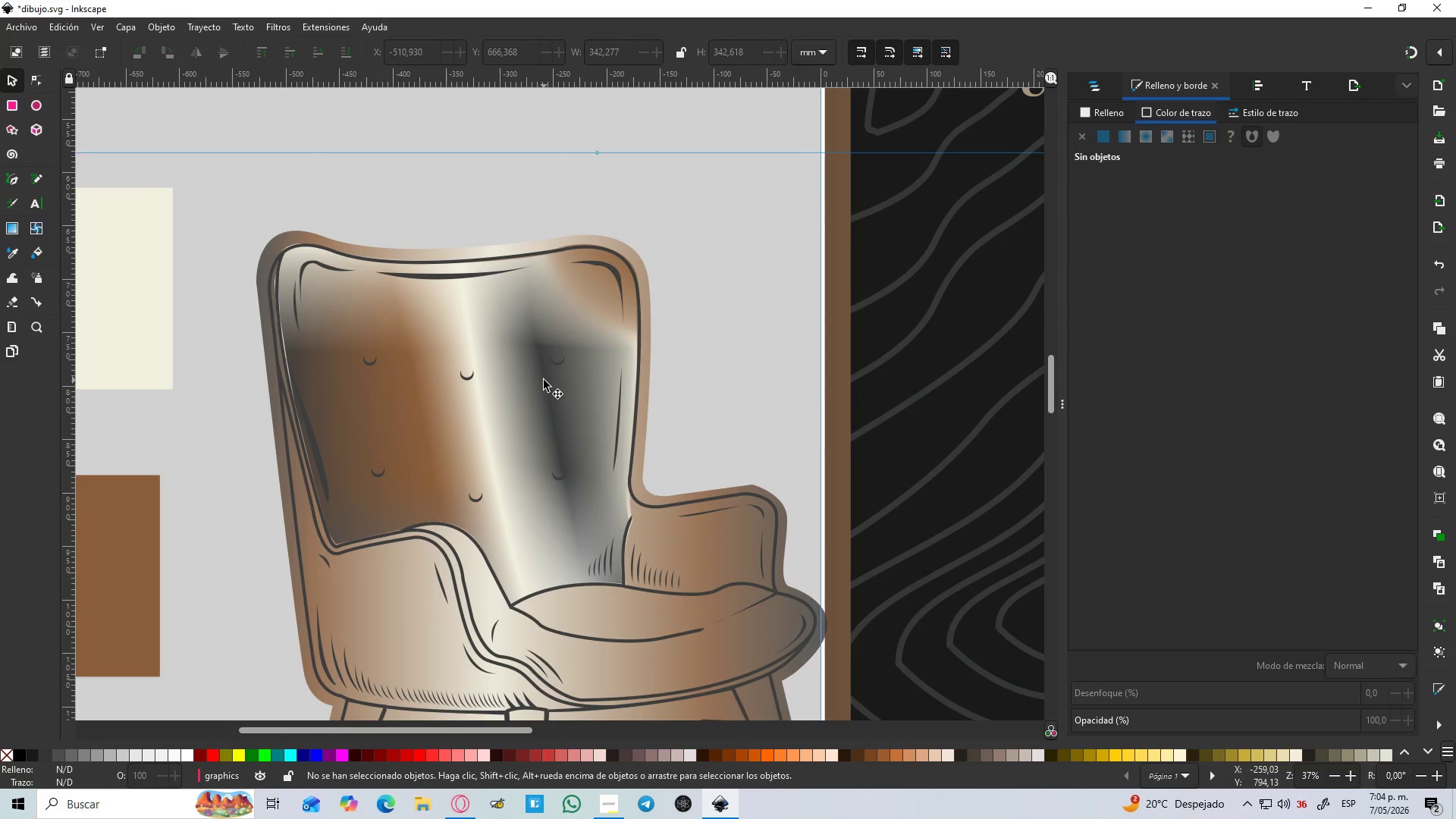 
left_click([561, 371])
 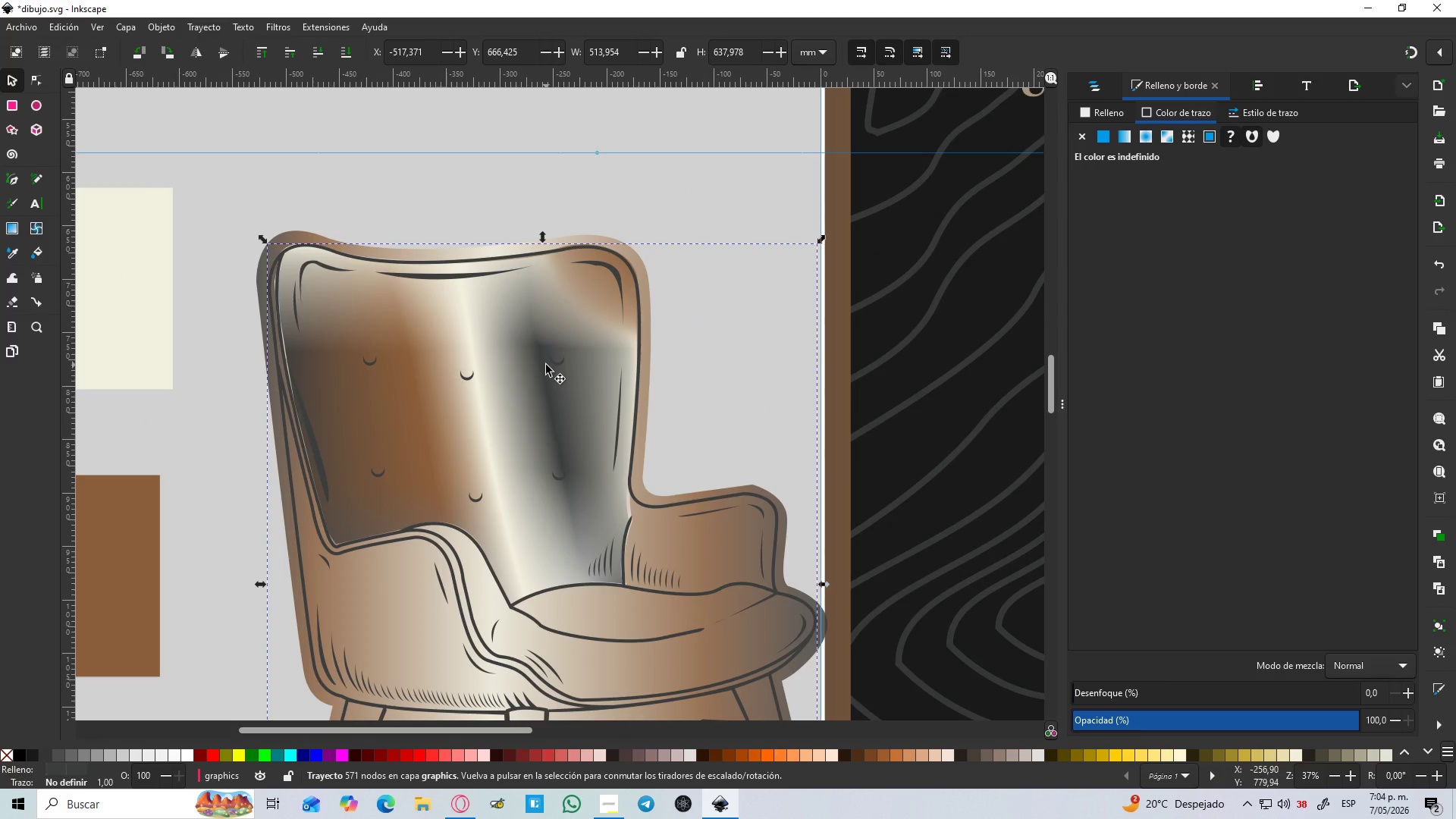 
hold_key(key=ControlLeft, duration=0.59)
scroll: coordinate [544, 364], scroll_direction: down, amount: 3.0
 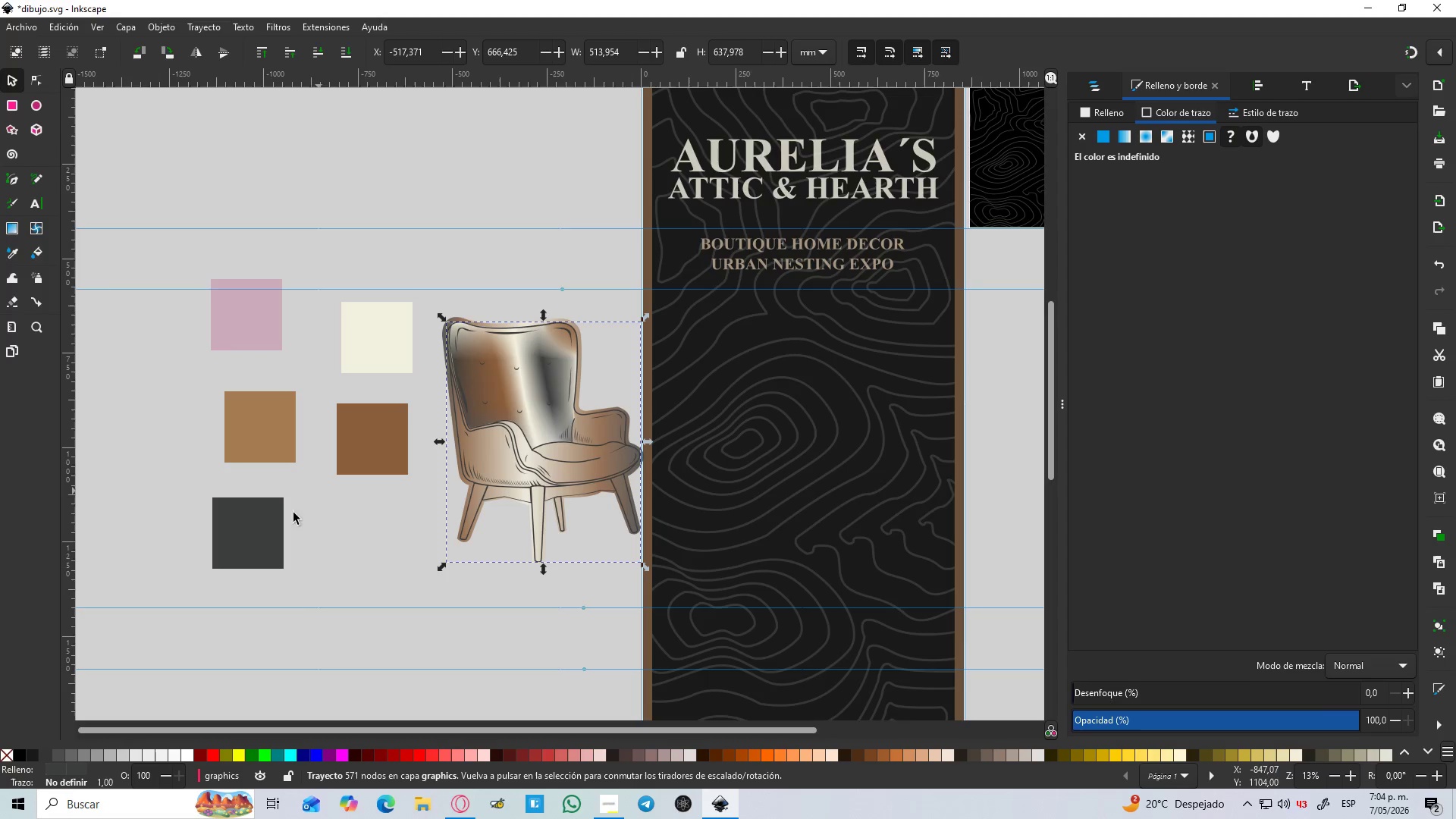 
left_click([265, 534])
 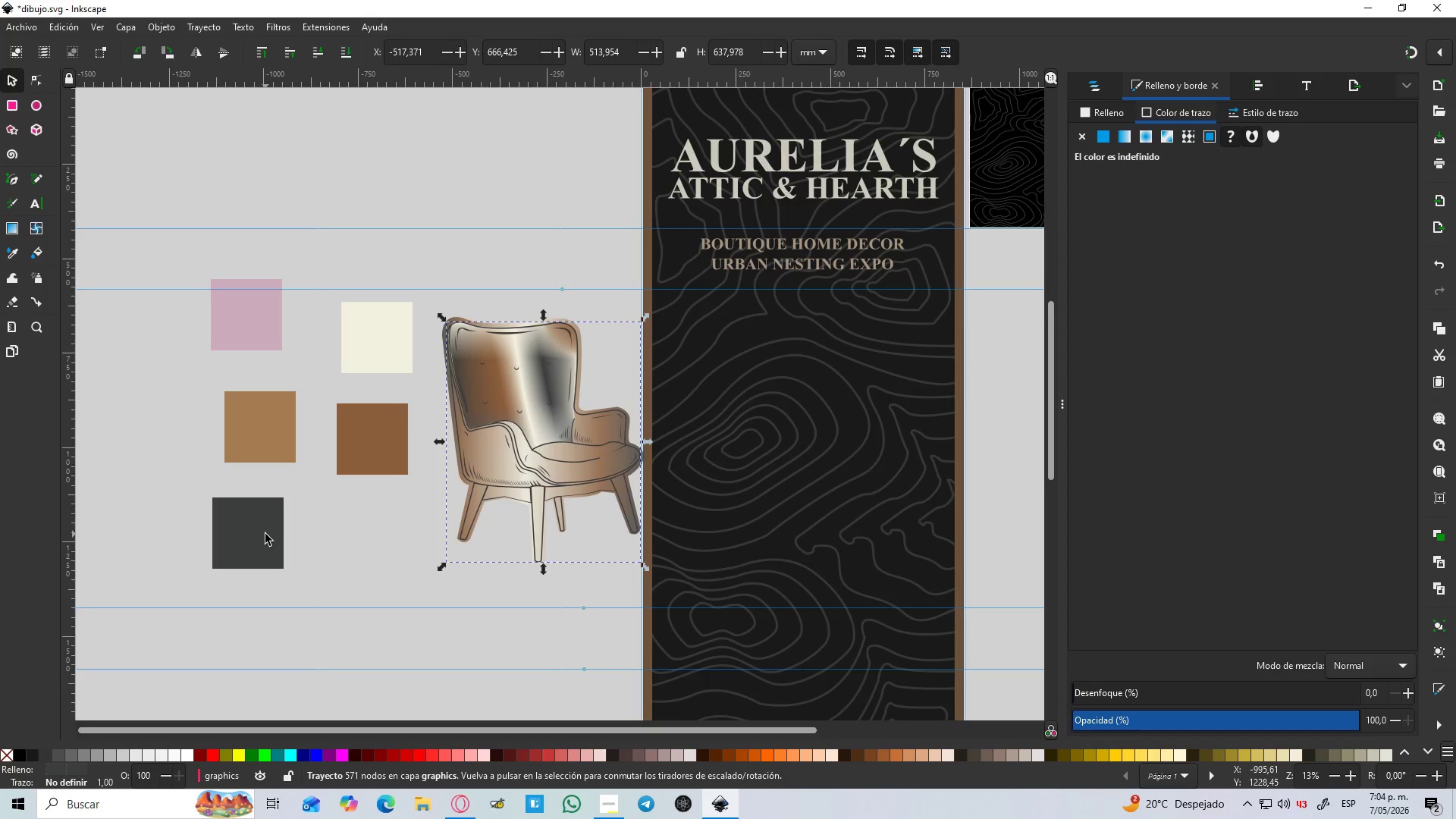 
hold_key(key=ControlLeft, duration=0.48)
 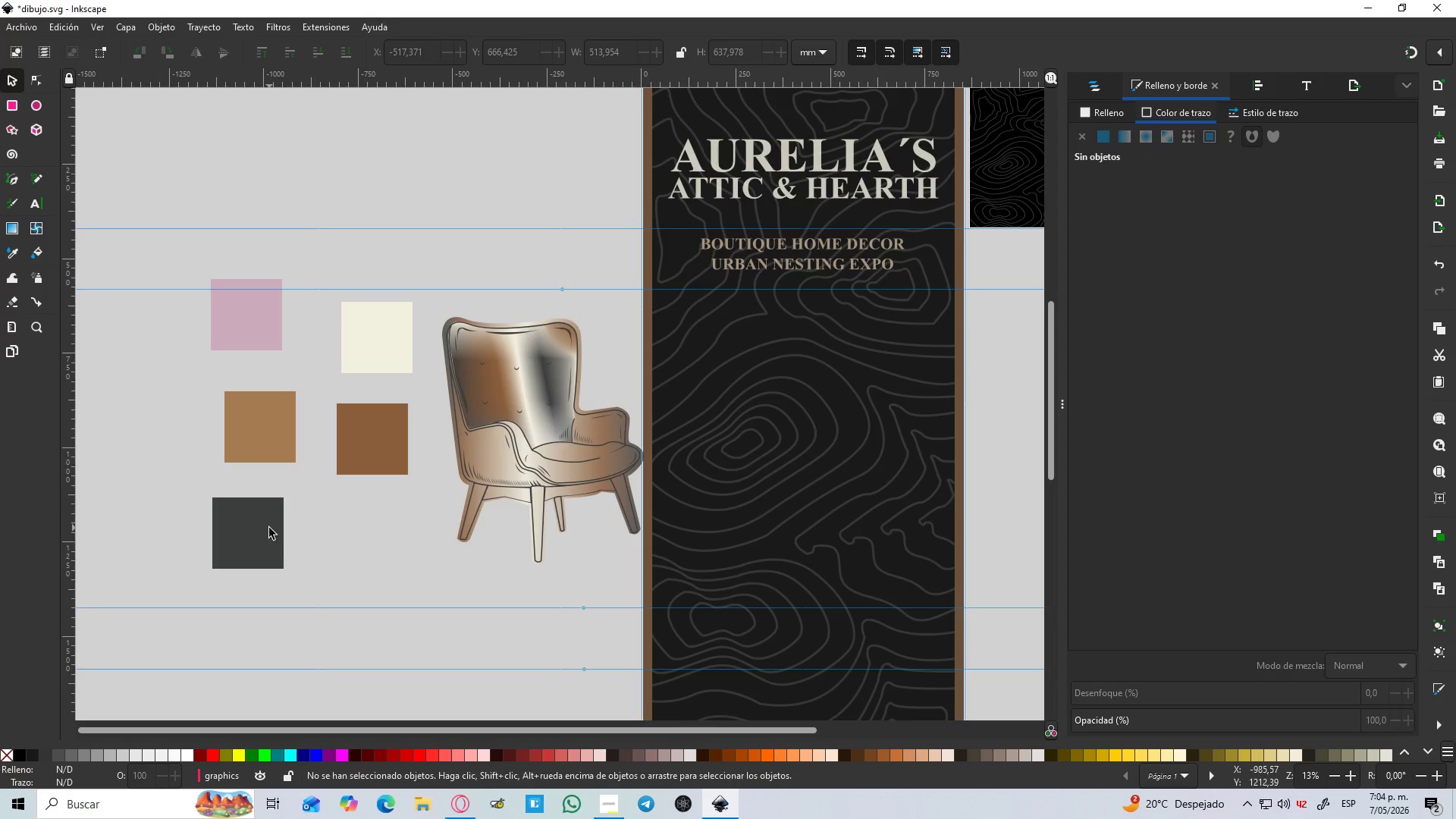 
left_click([269, 528])
 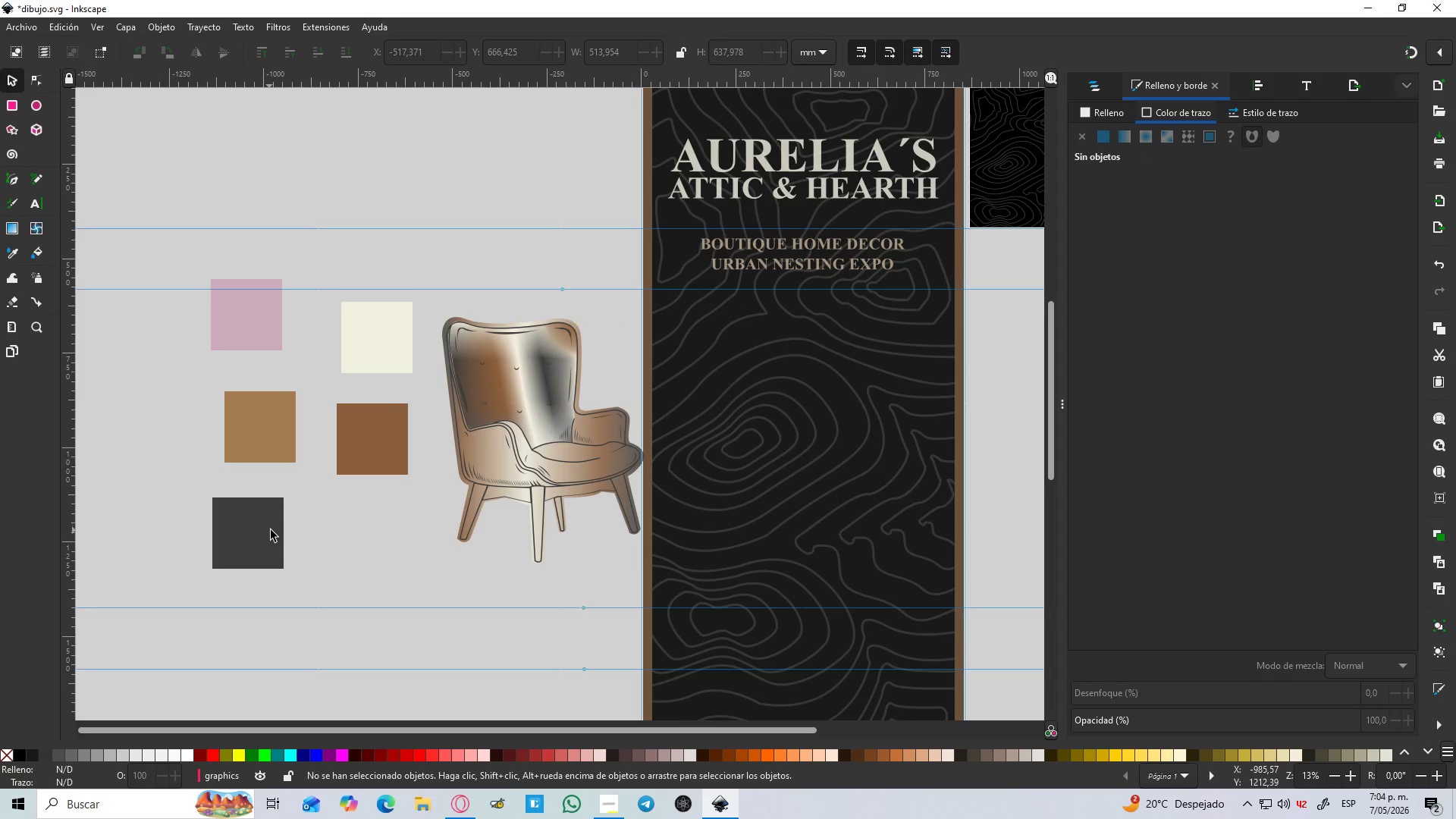 
hold_key(key=ControlLeft, duration=0.41)
 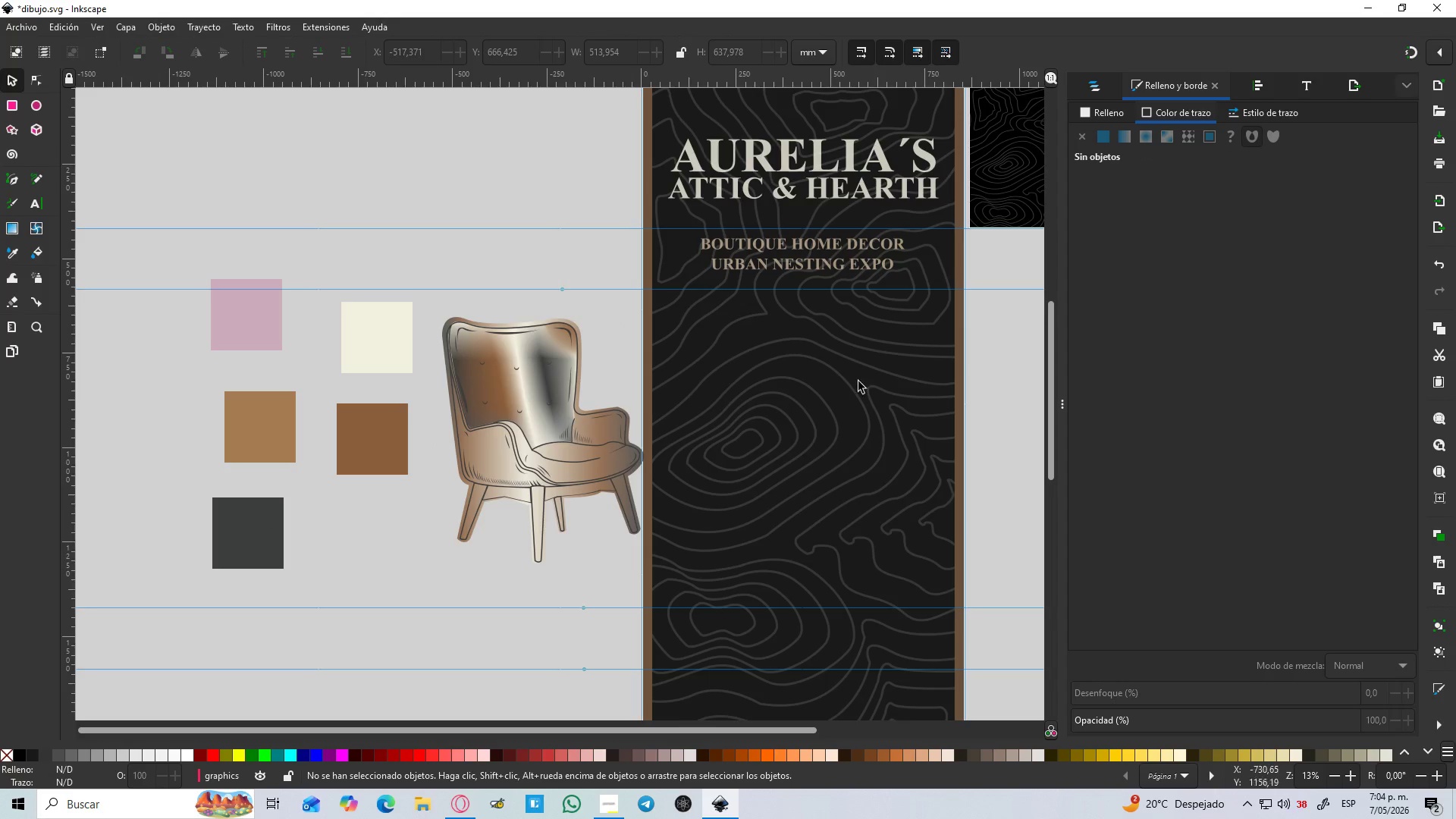 
left_click([271, 530])
 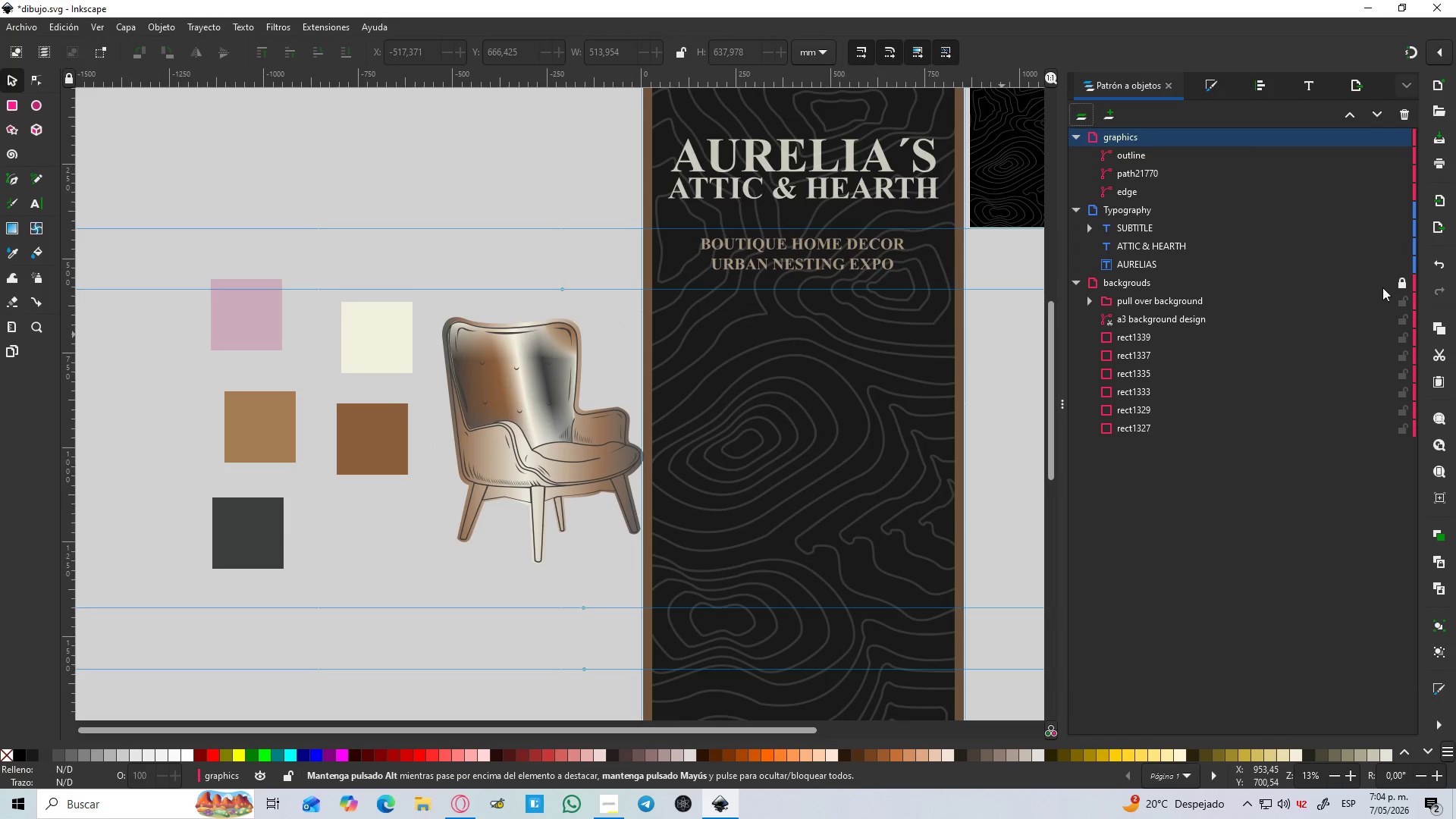 
left_click([1397, 288])
 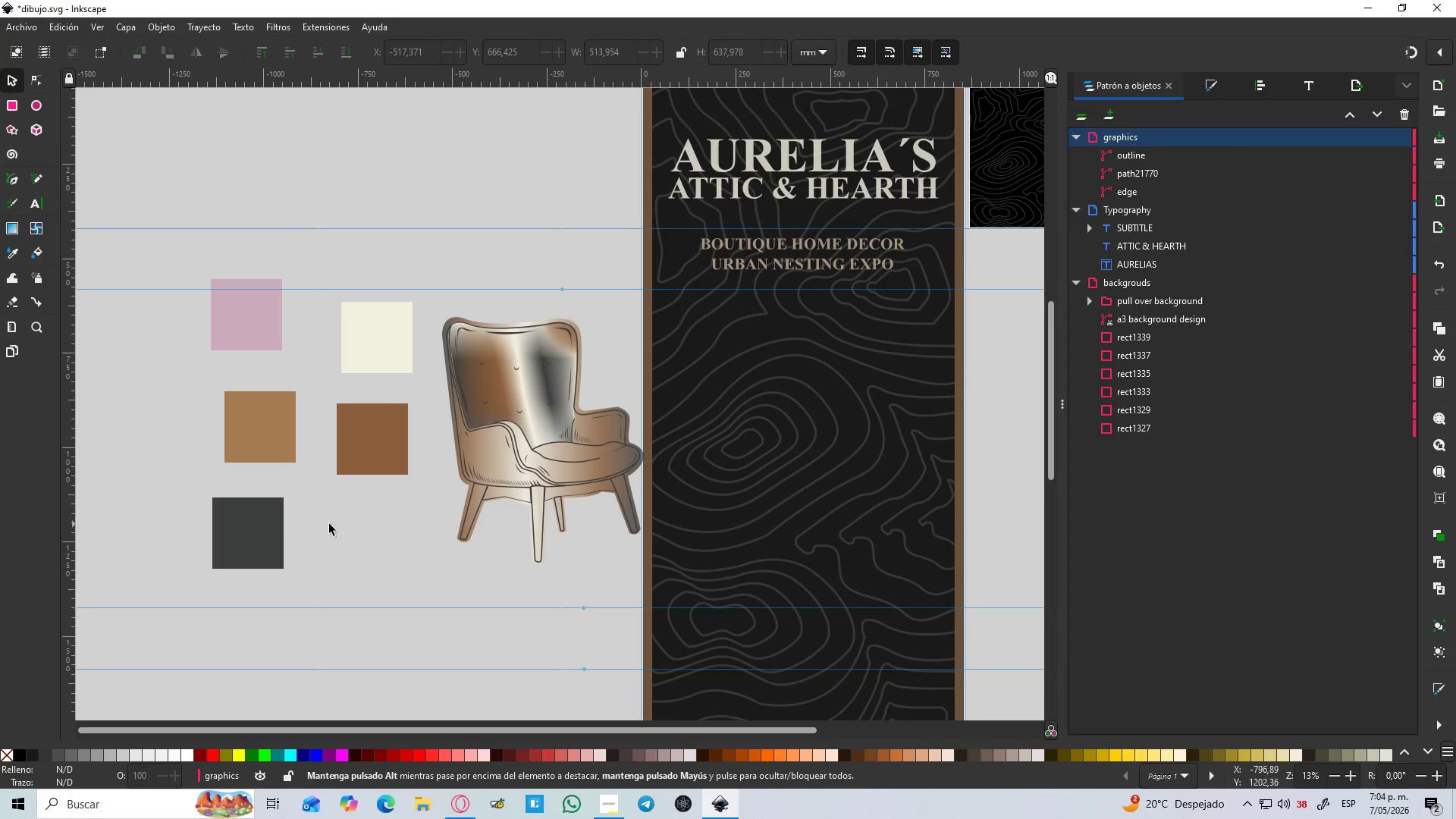 
left_click_drag(start_coordinate=[271, 532], to_coordinate=[264, 534])
 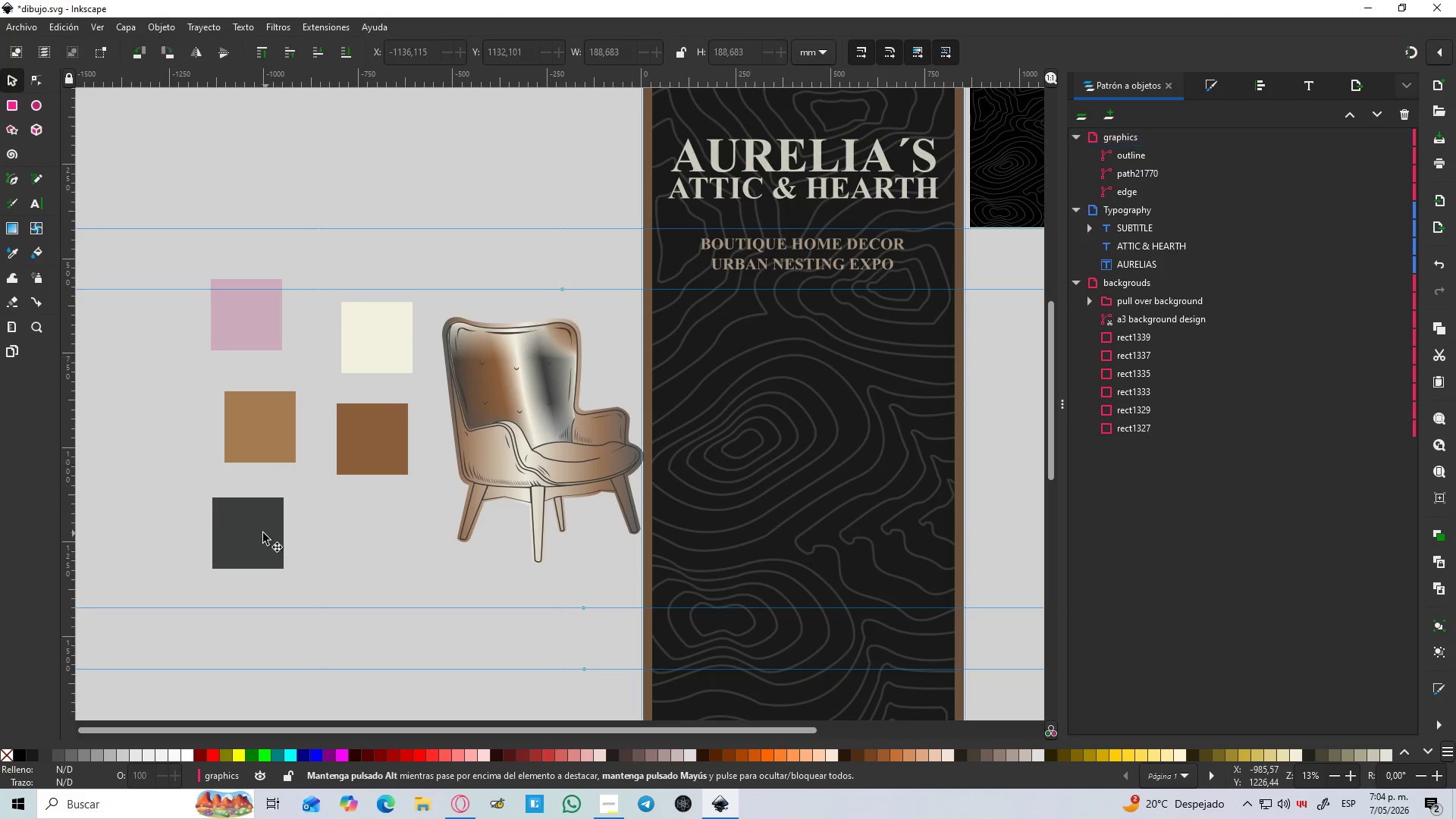 
key(Control+D)
 